 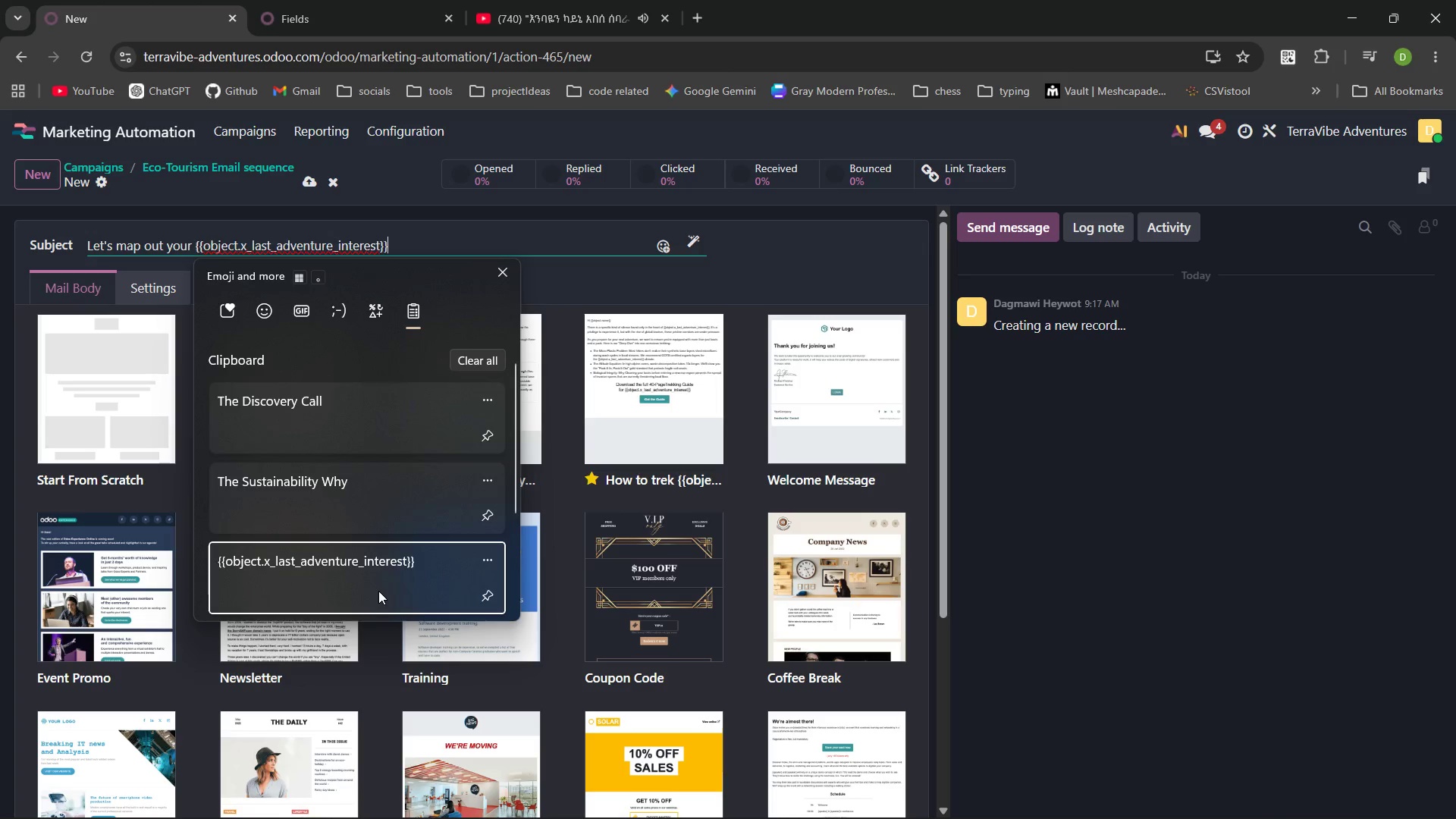 
hold_key(key=V, duration=4.01)
 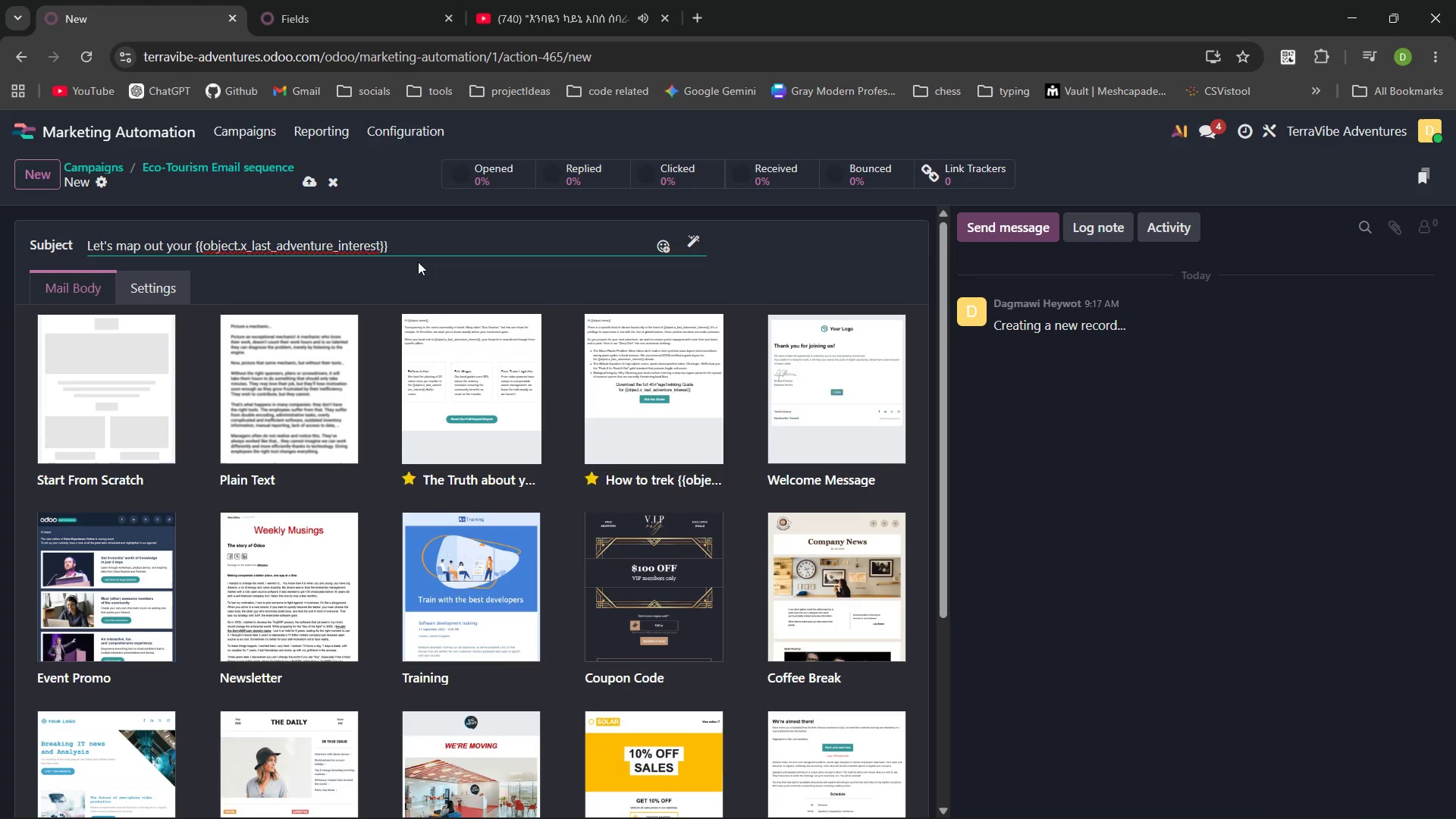 
key(Control+Shift+ArrowLeft)
 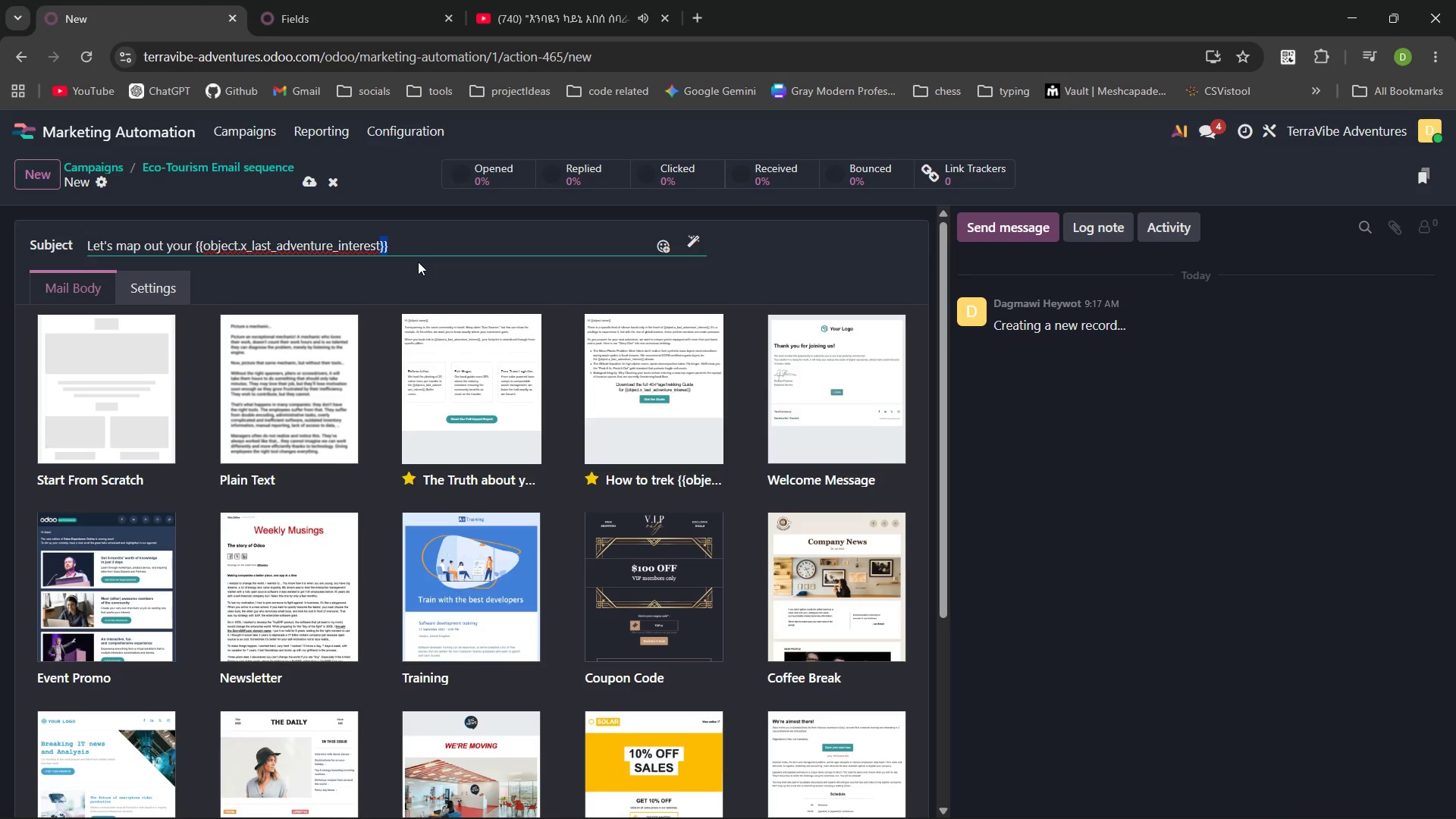 
key(Control+Shift+ArrowLeft)
 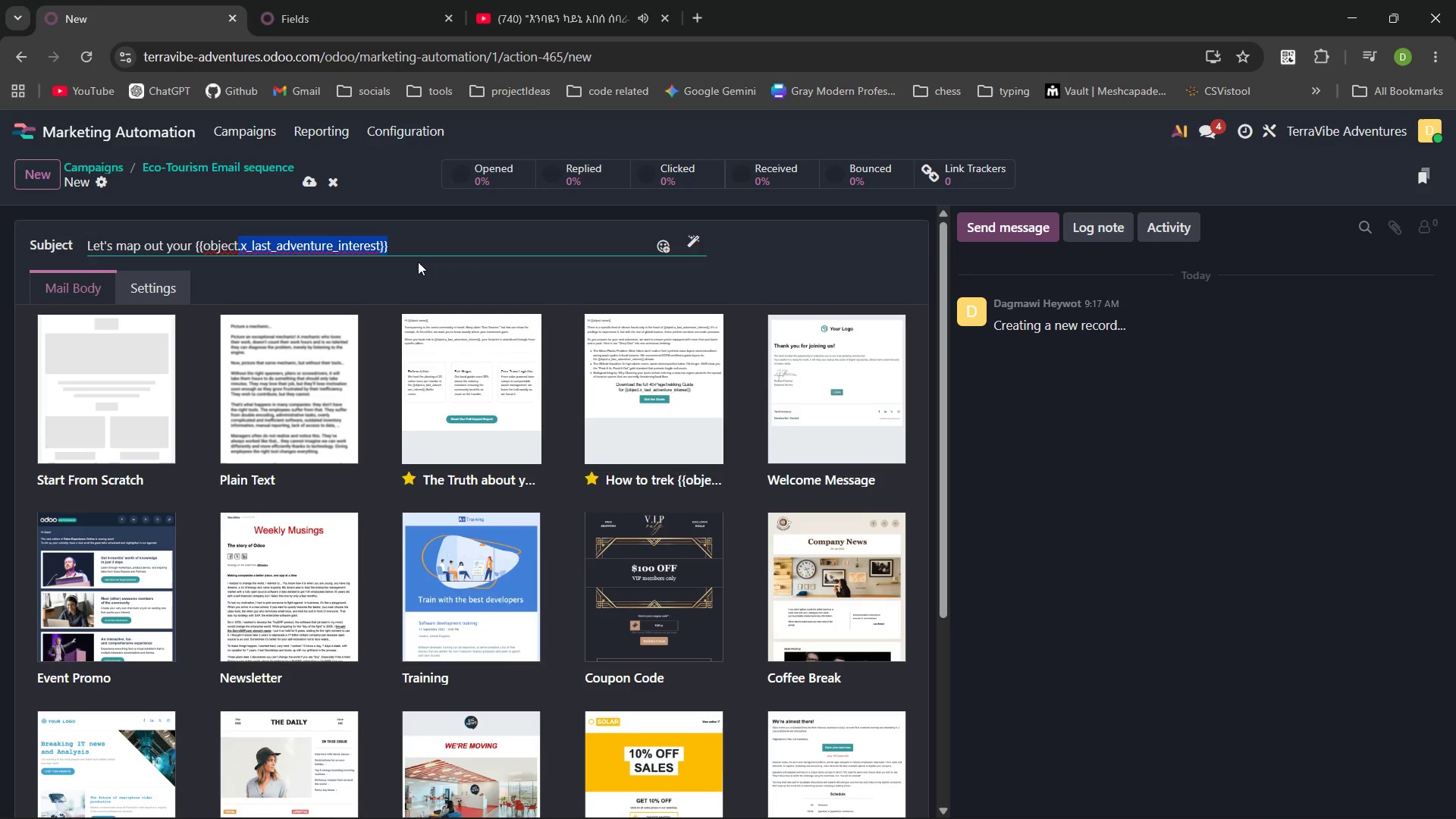 
key(Control+Shift+ArrowLeft)
 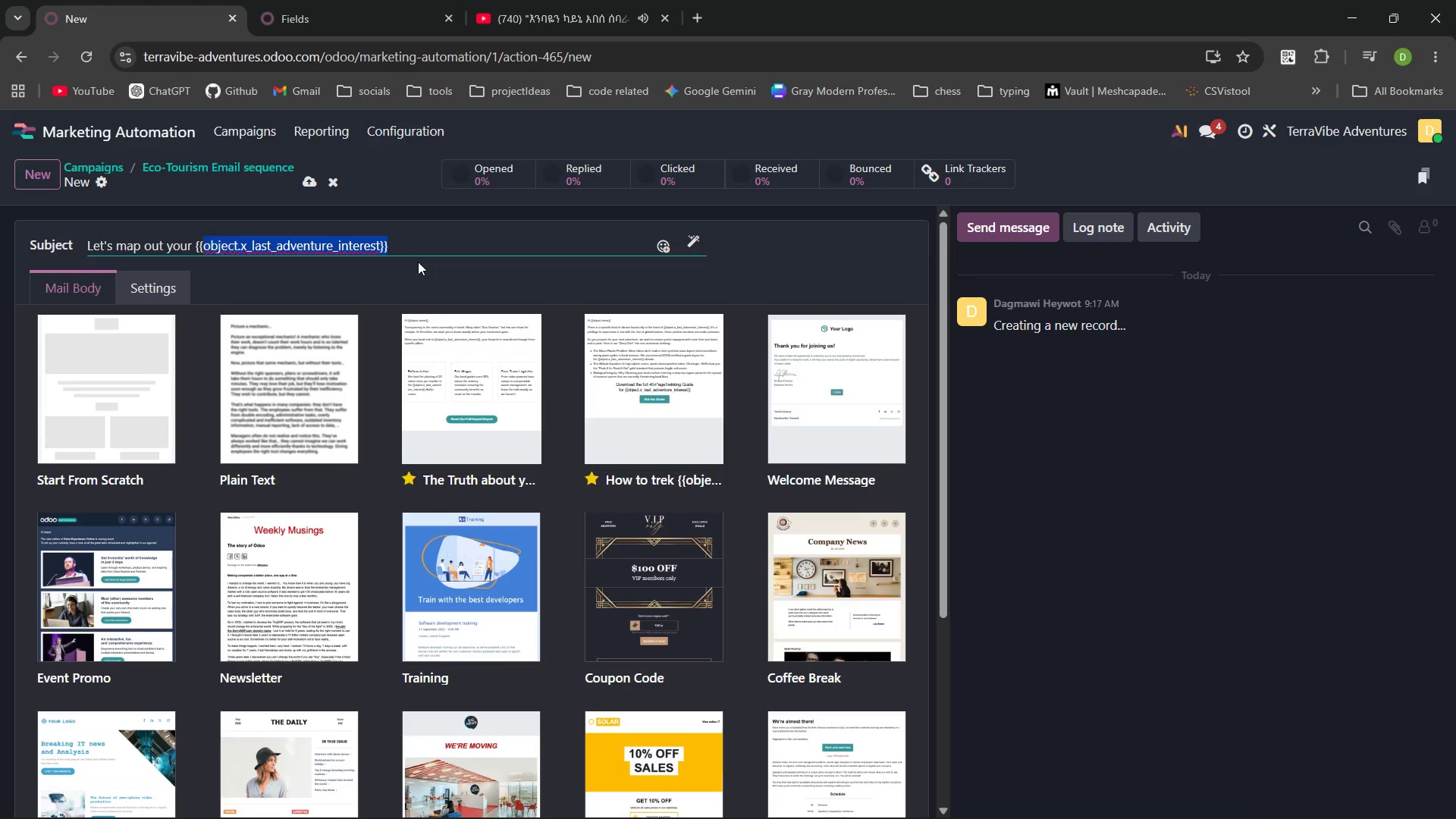 
key(Control+Shift+ArrowLeft)
 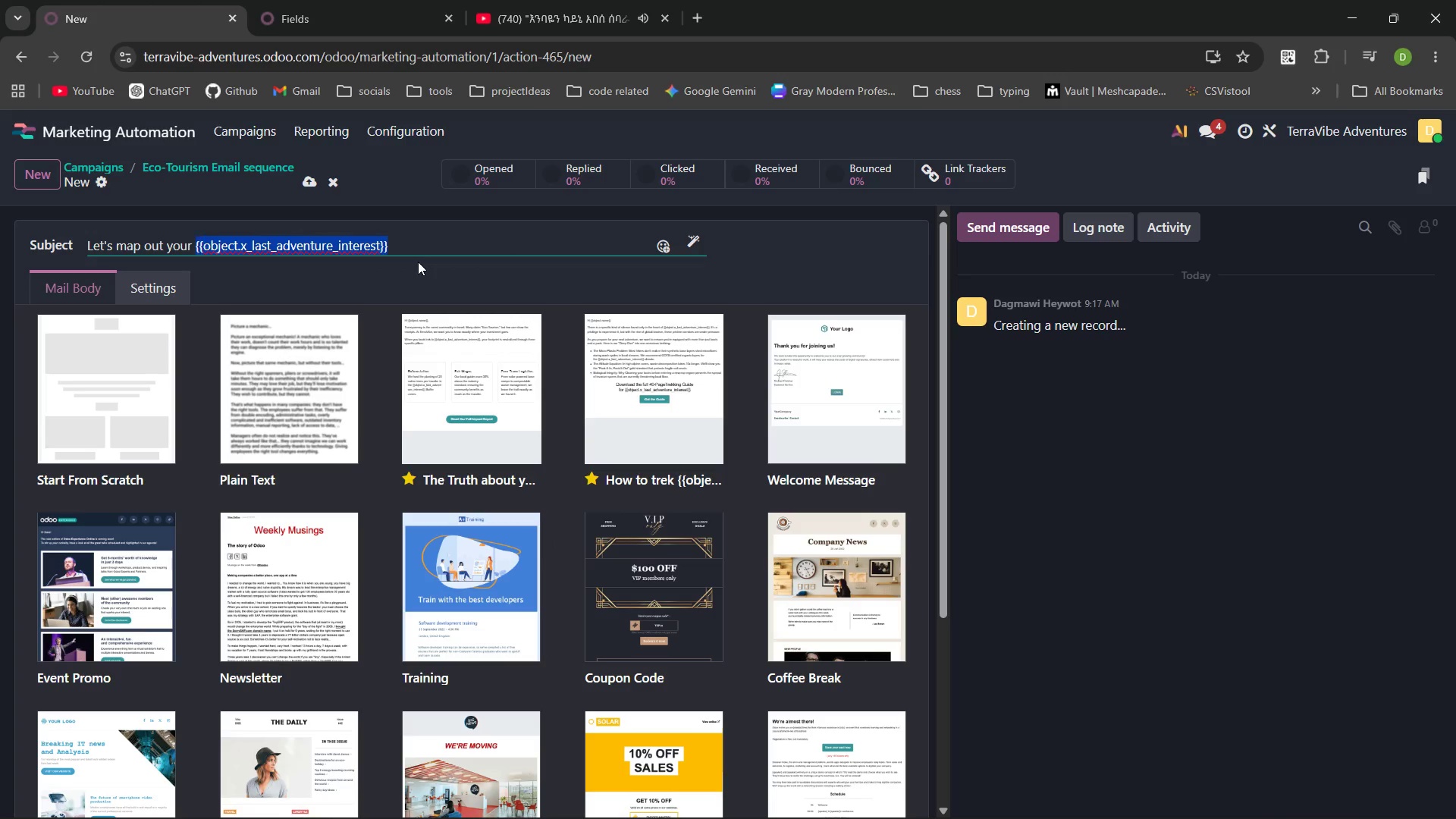 
key(Control+Shift+ArrowLeft)
 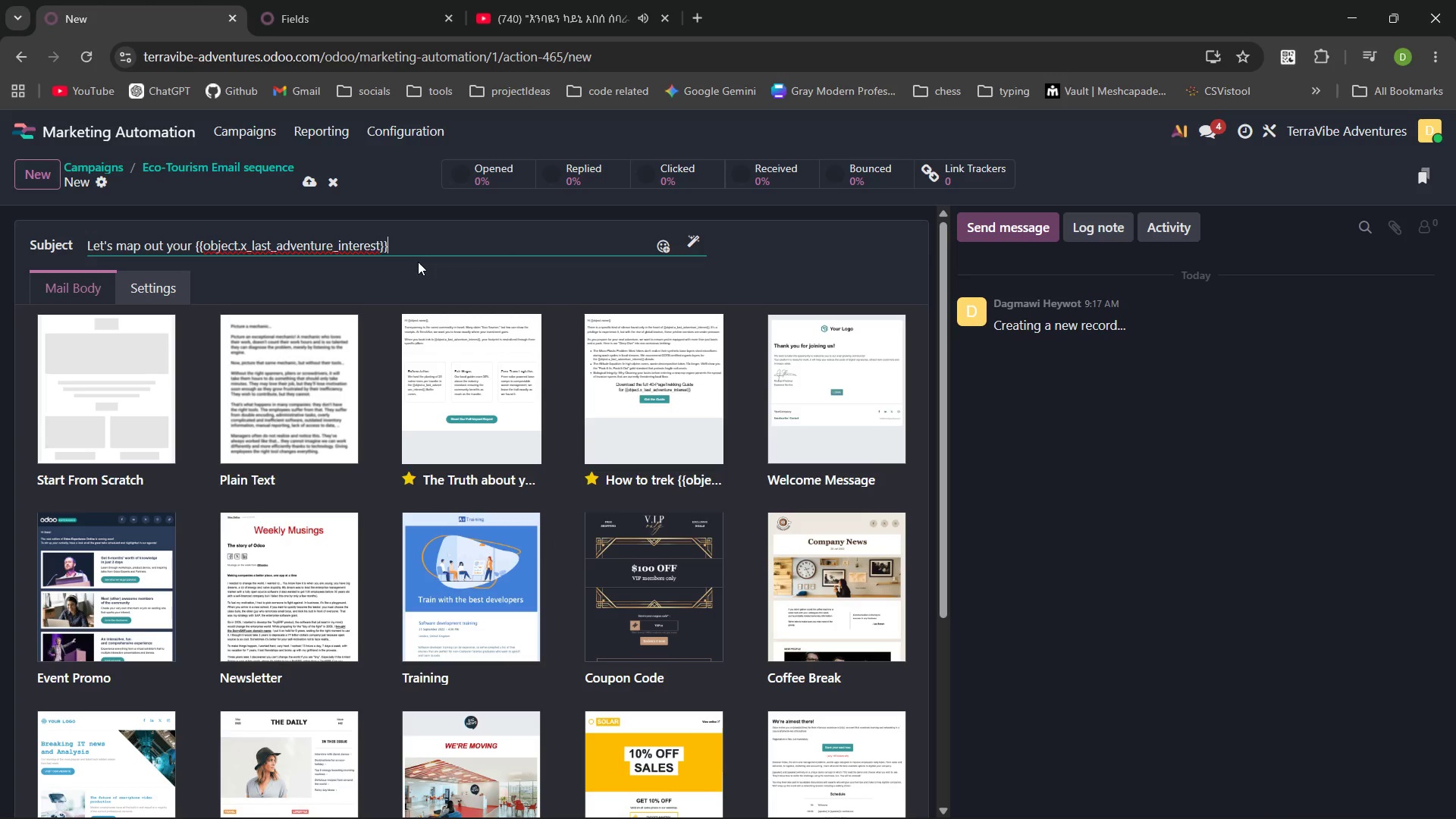 
key(Control+C)
 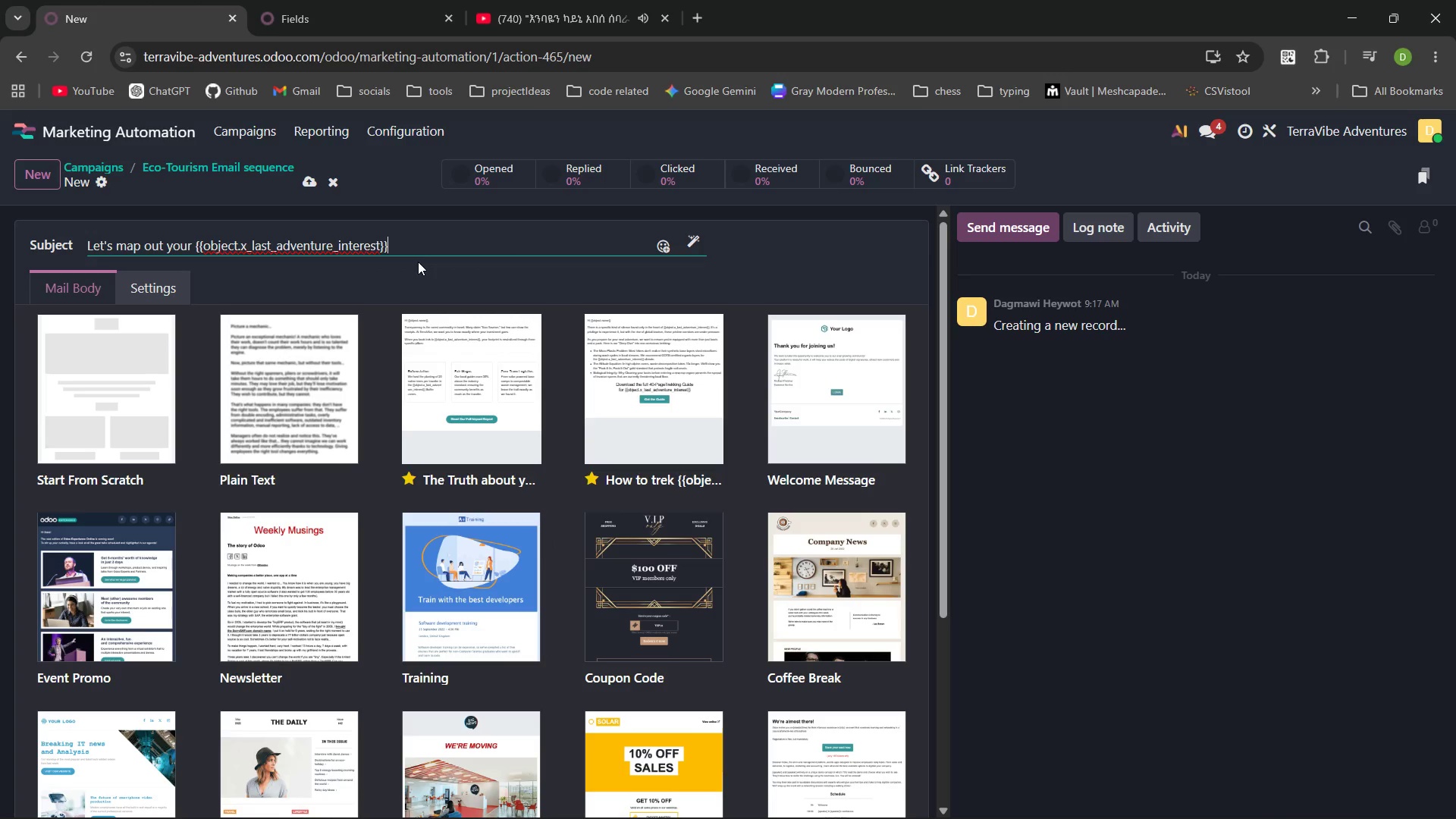 
key(Control+C)
 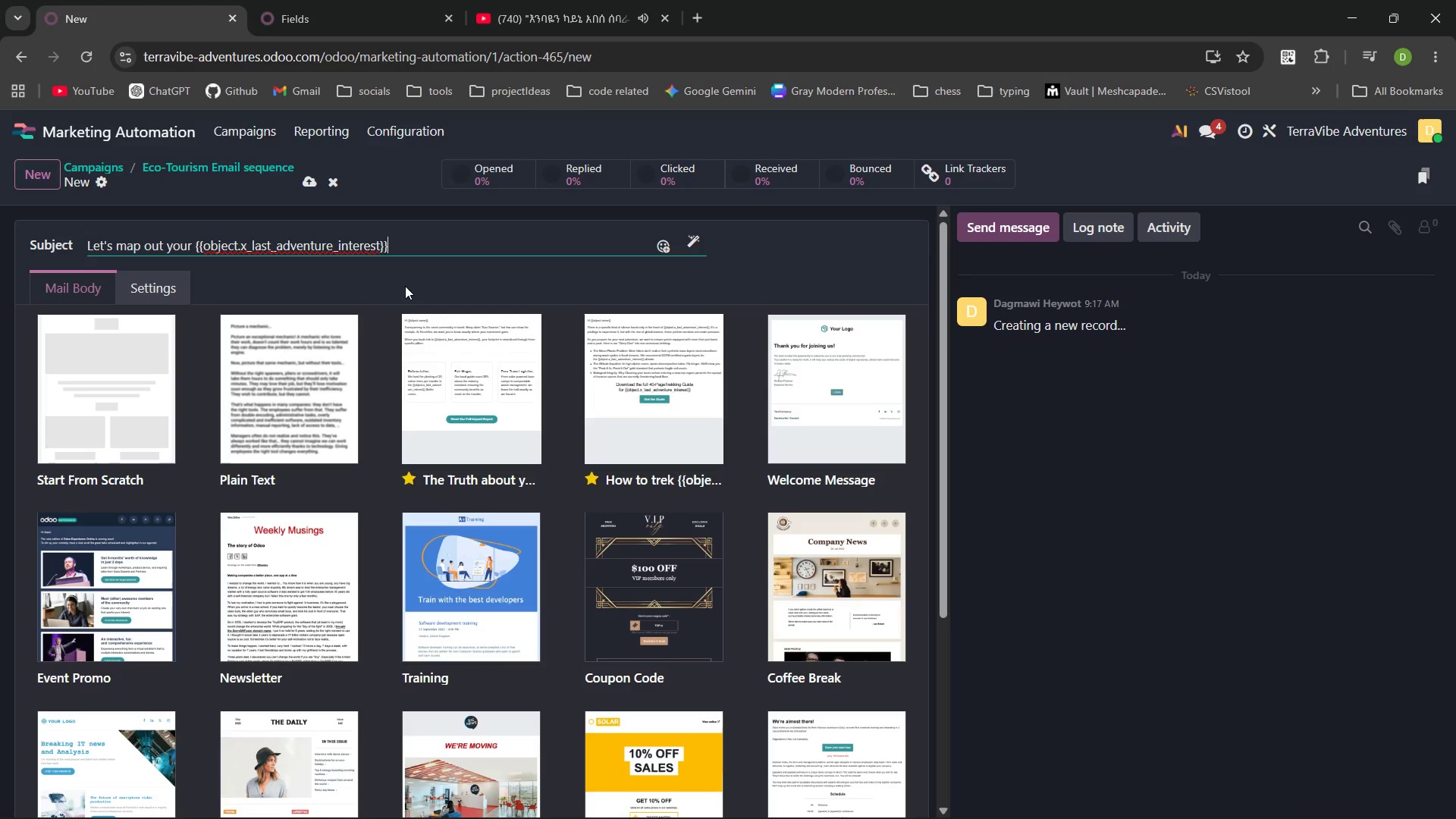 
left_click([165, 406])
 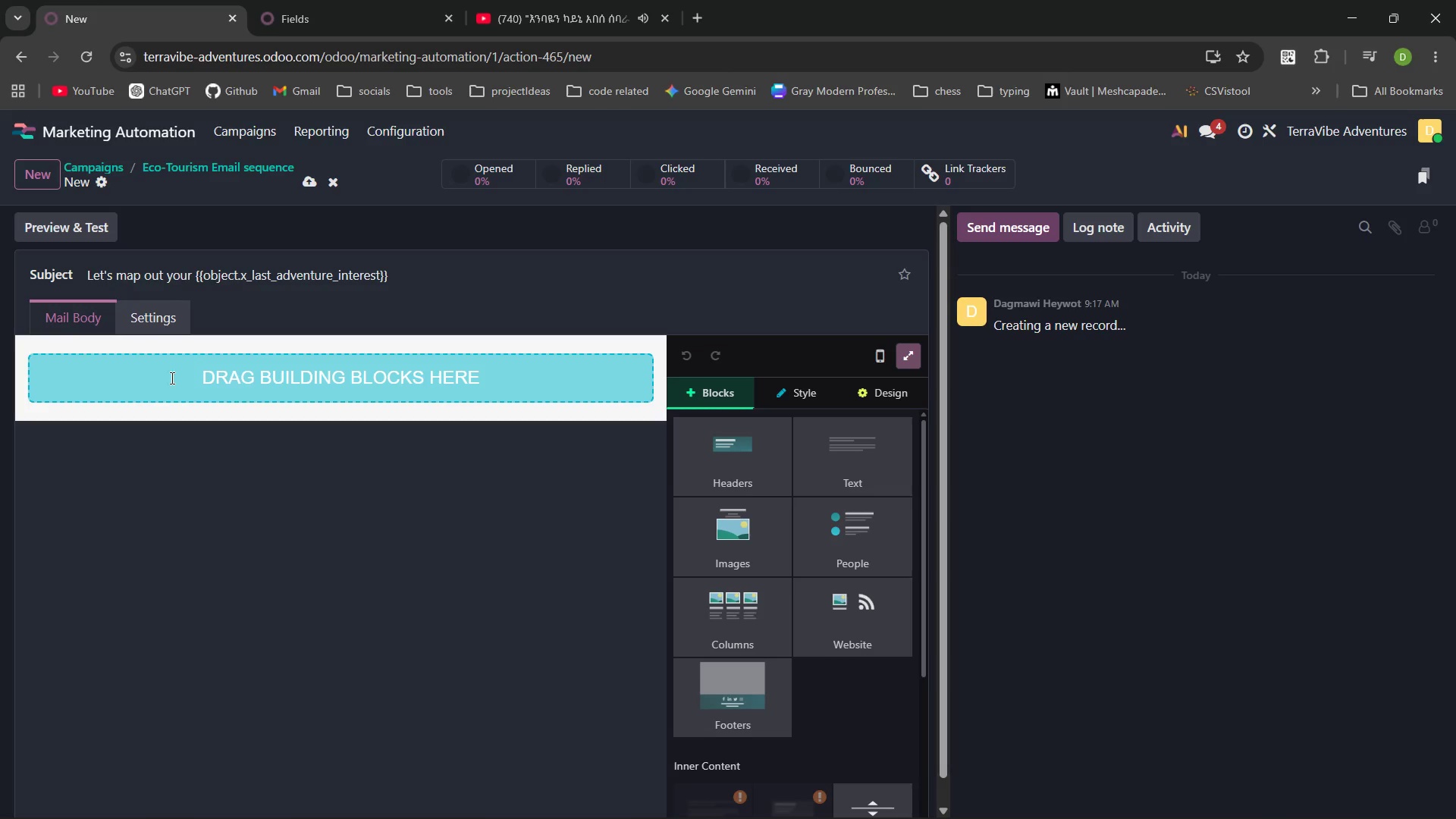 
left_click([446, 273])
 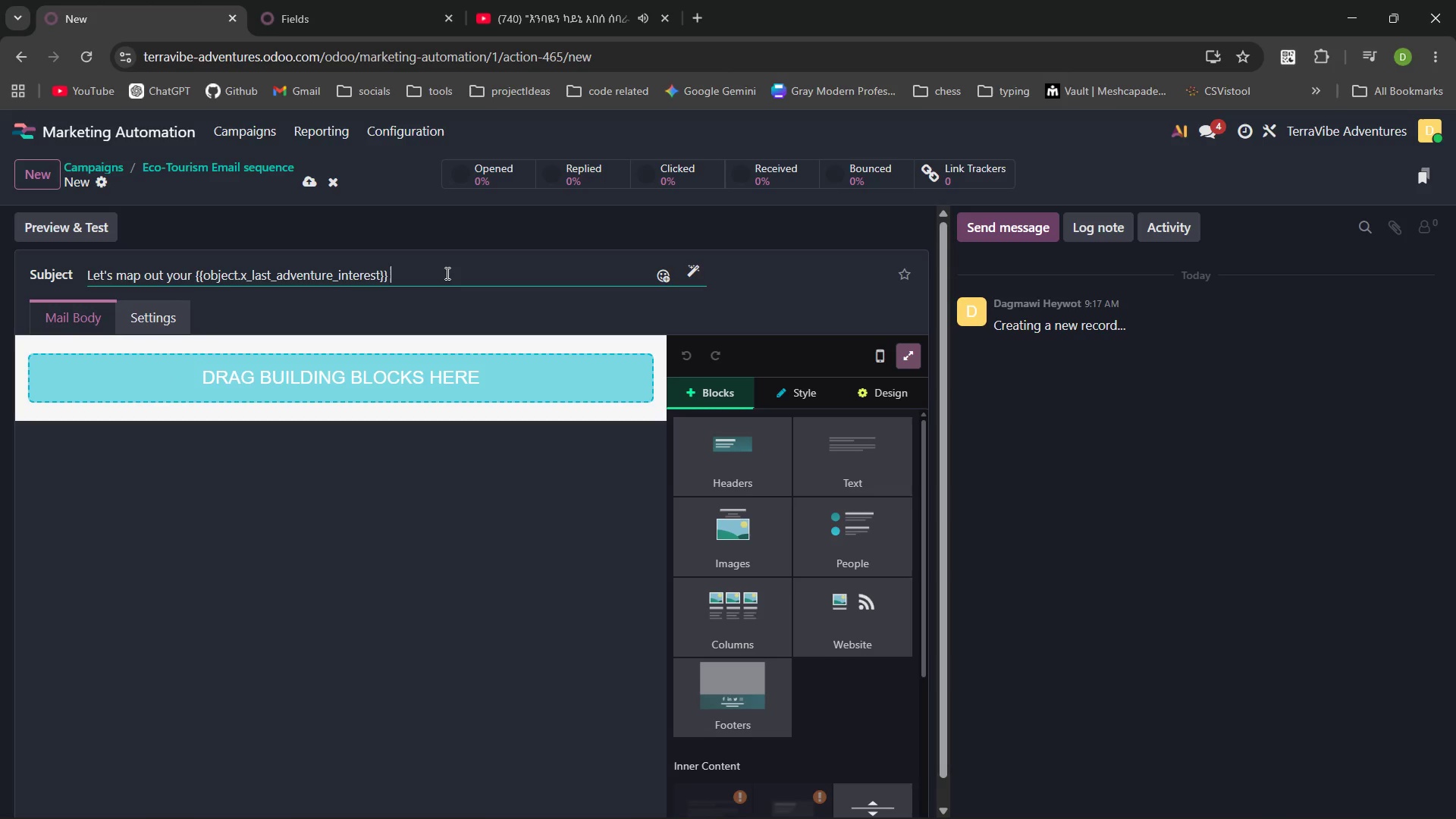 
type( adventure)
 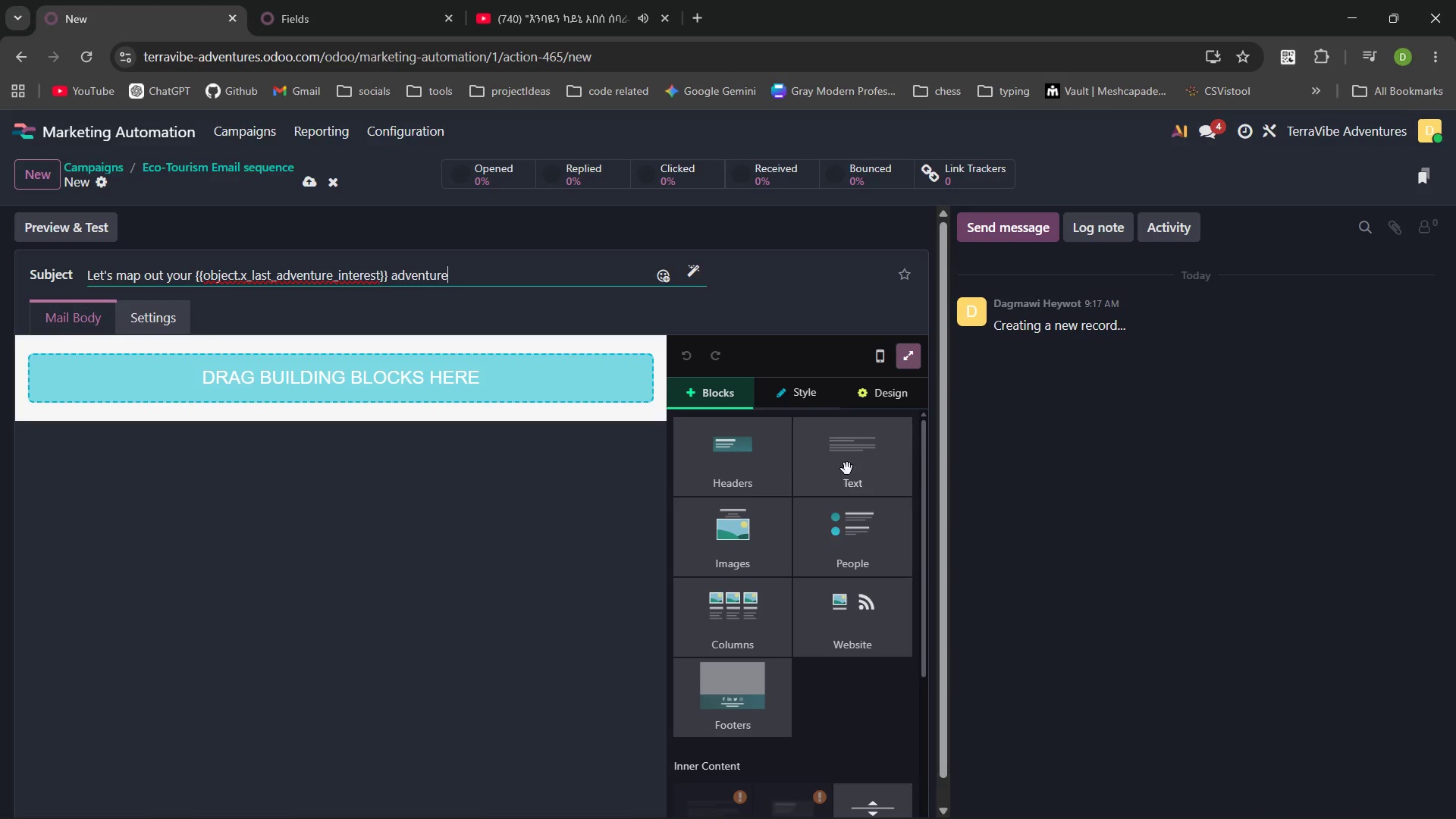 
left_click([861, 469])
 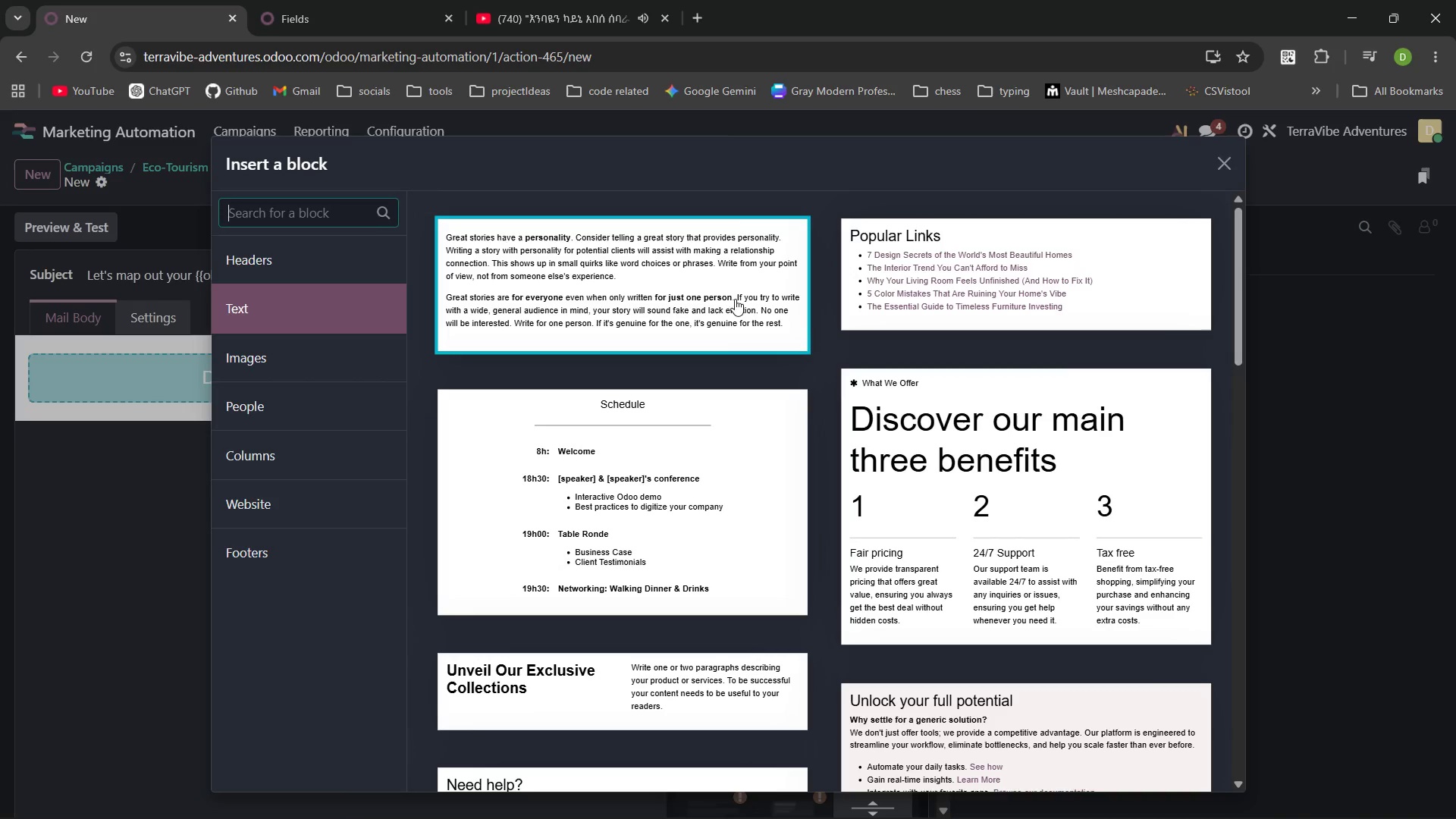 
left_click([667, 284])
 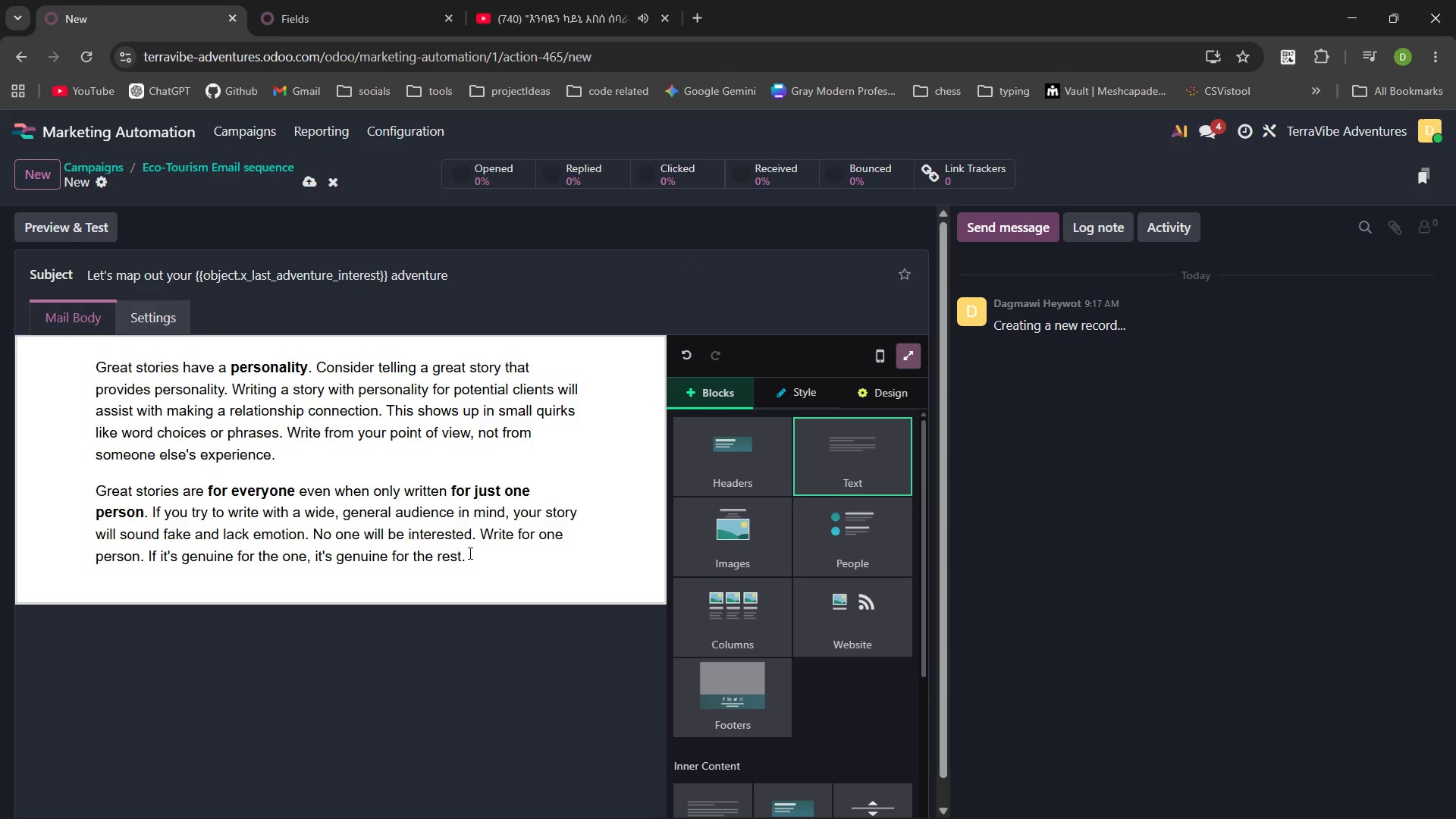 
left_click_drag(start_coordinate=[468, 557], to_coordinate=[141, 367])
 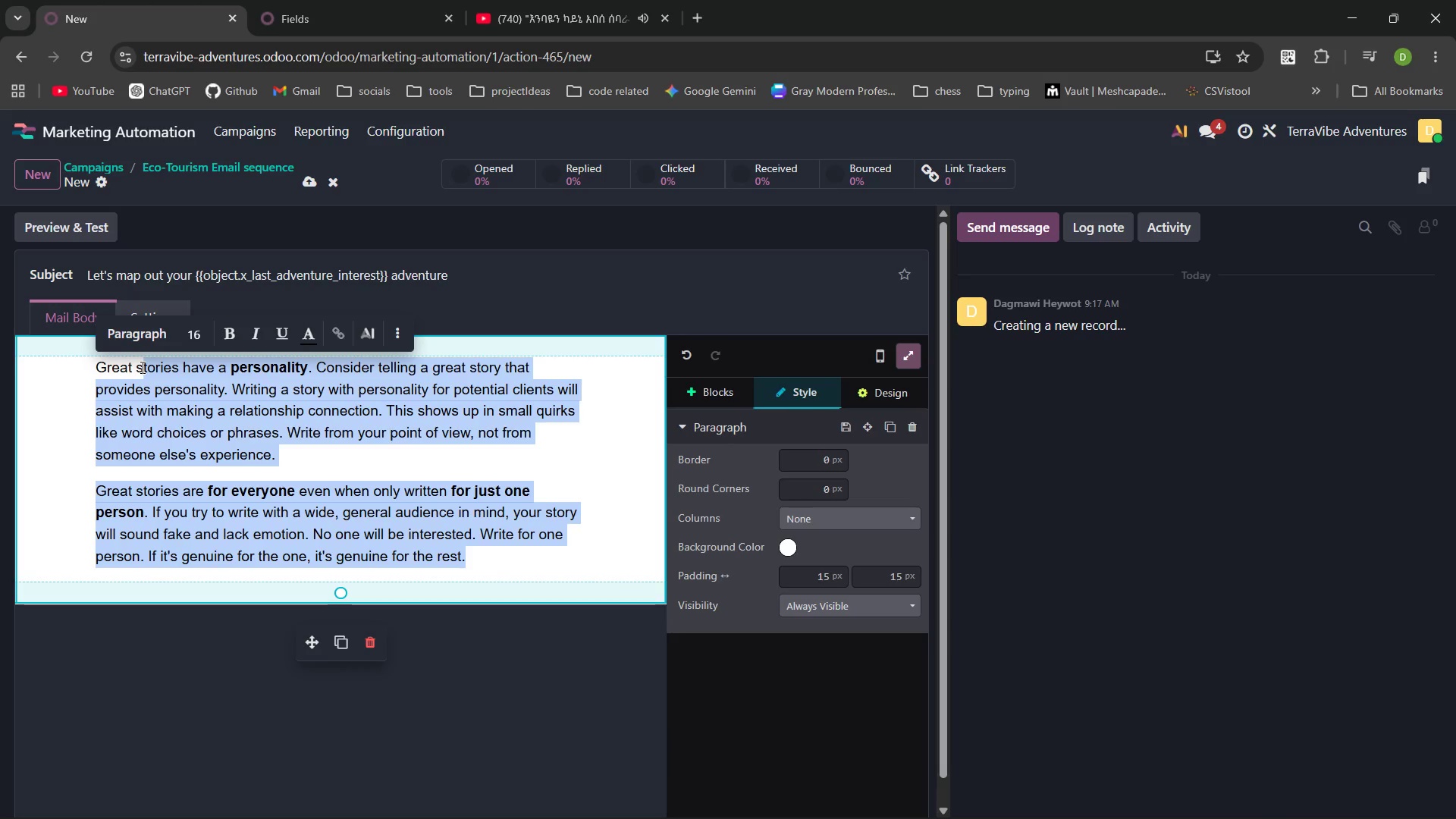 
key(Backspace)
 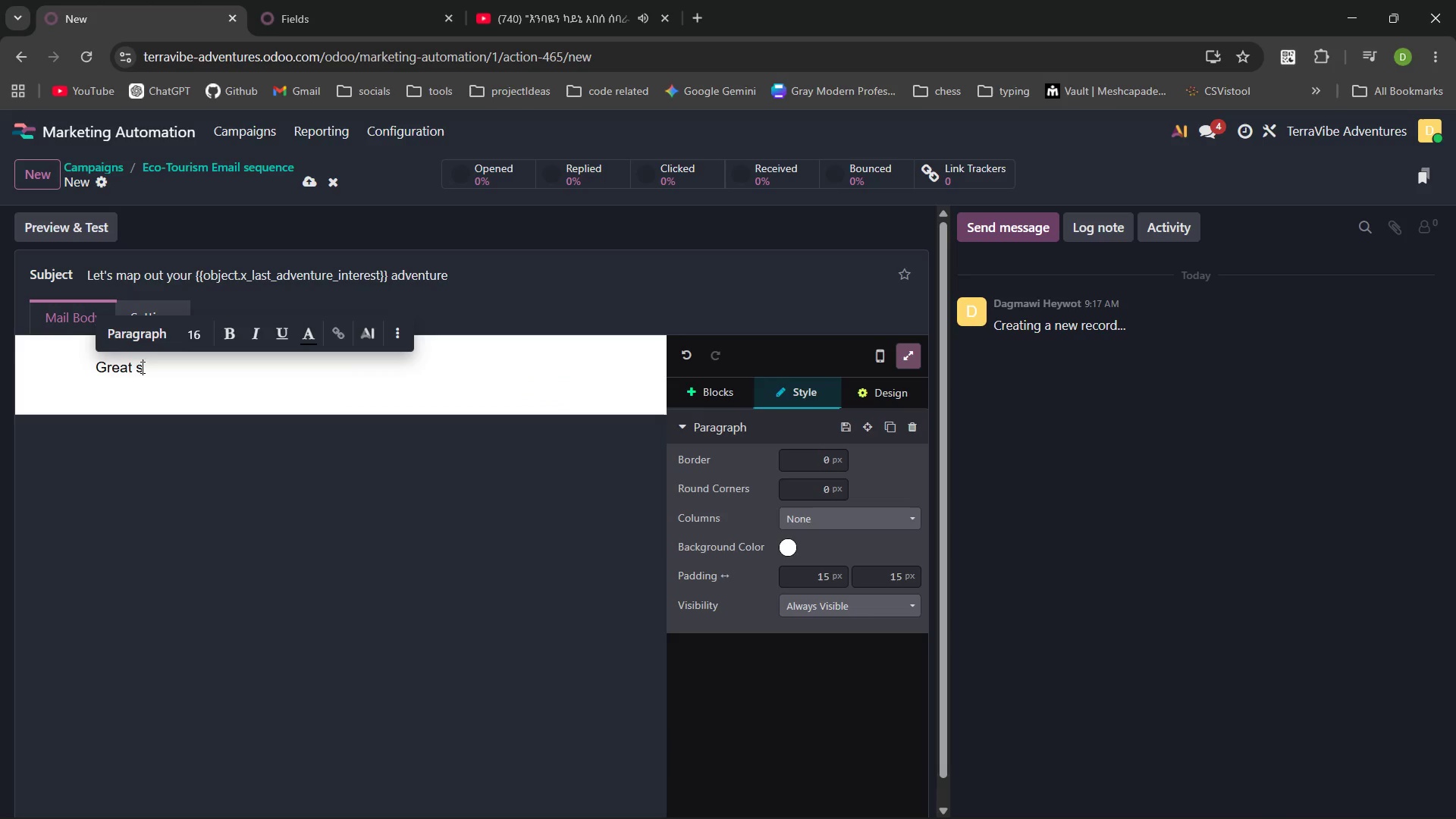 
key(Backspace)
 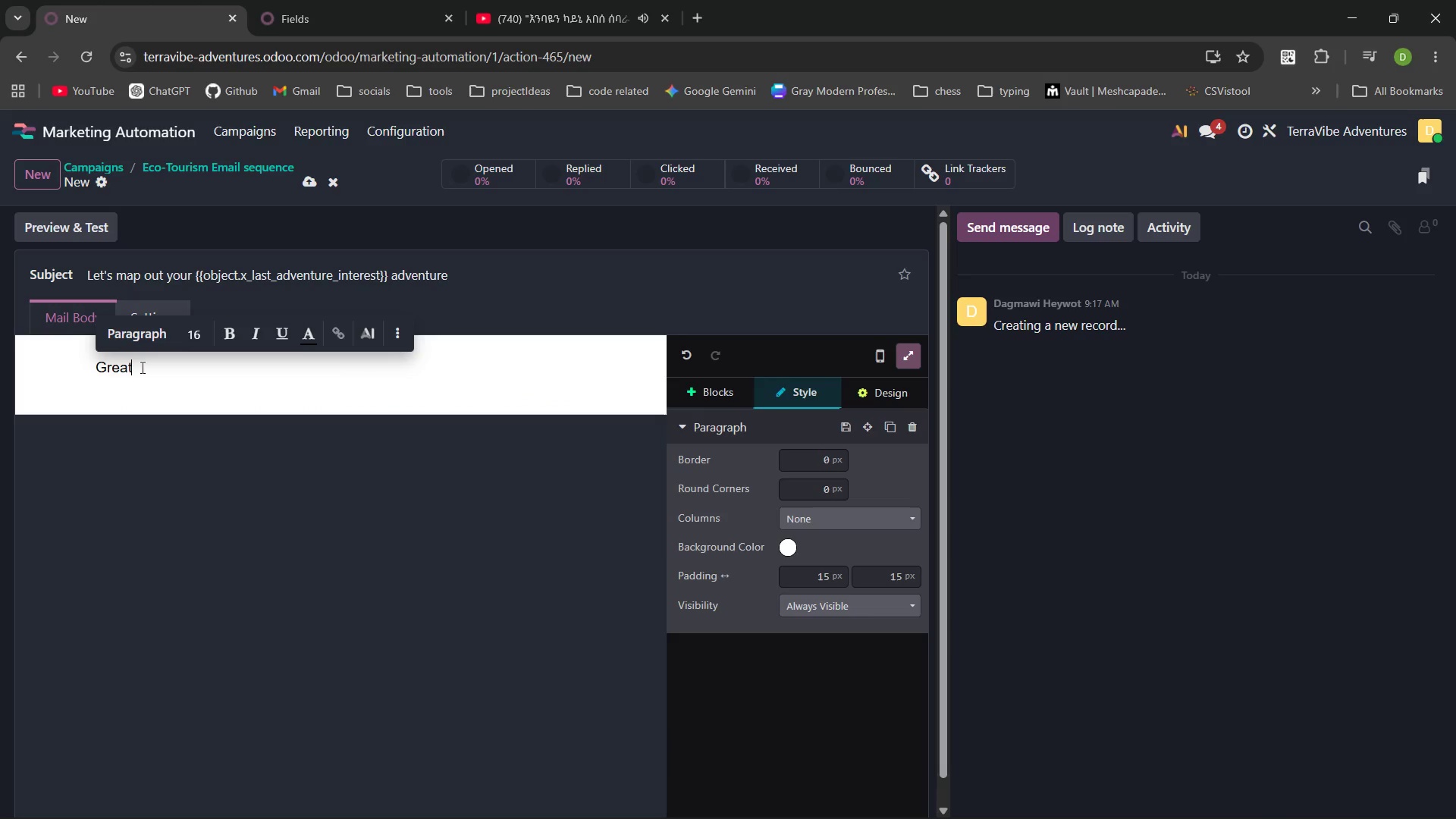 
key(Backspace)
 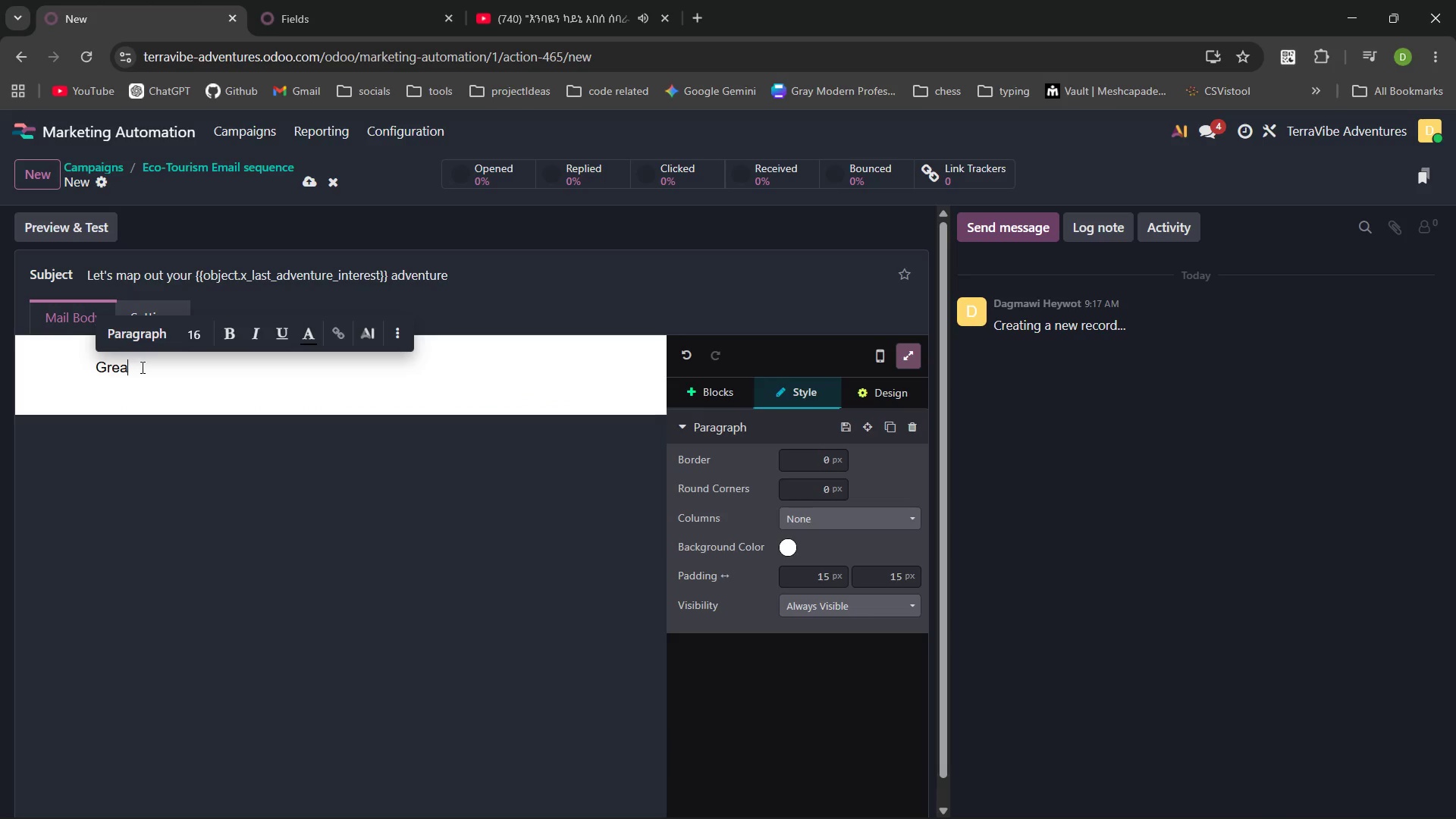 
key(Backspace)
 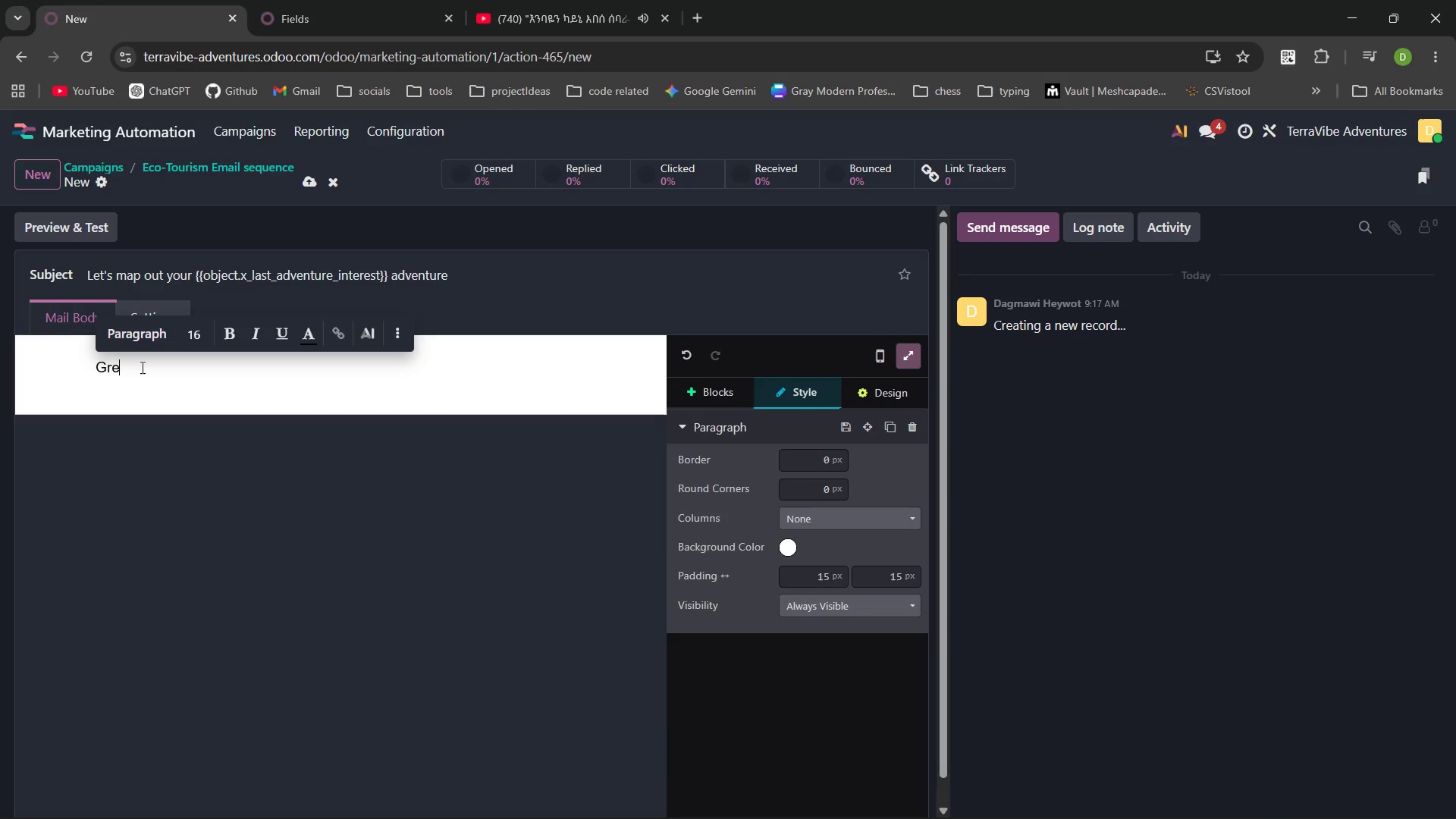 
key(Backspace)
 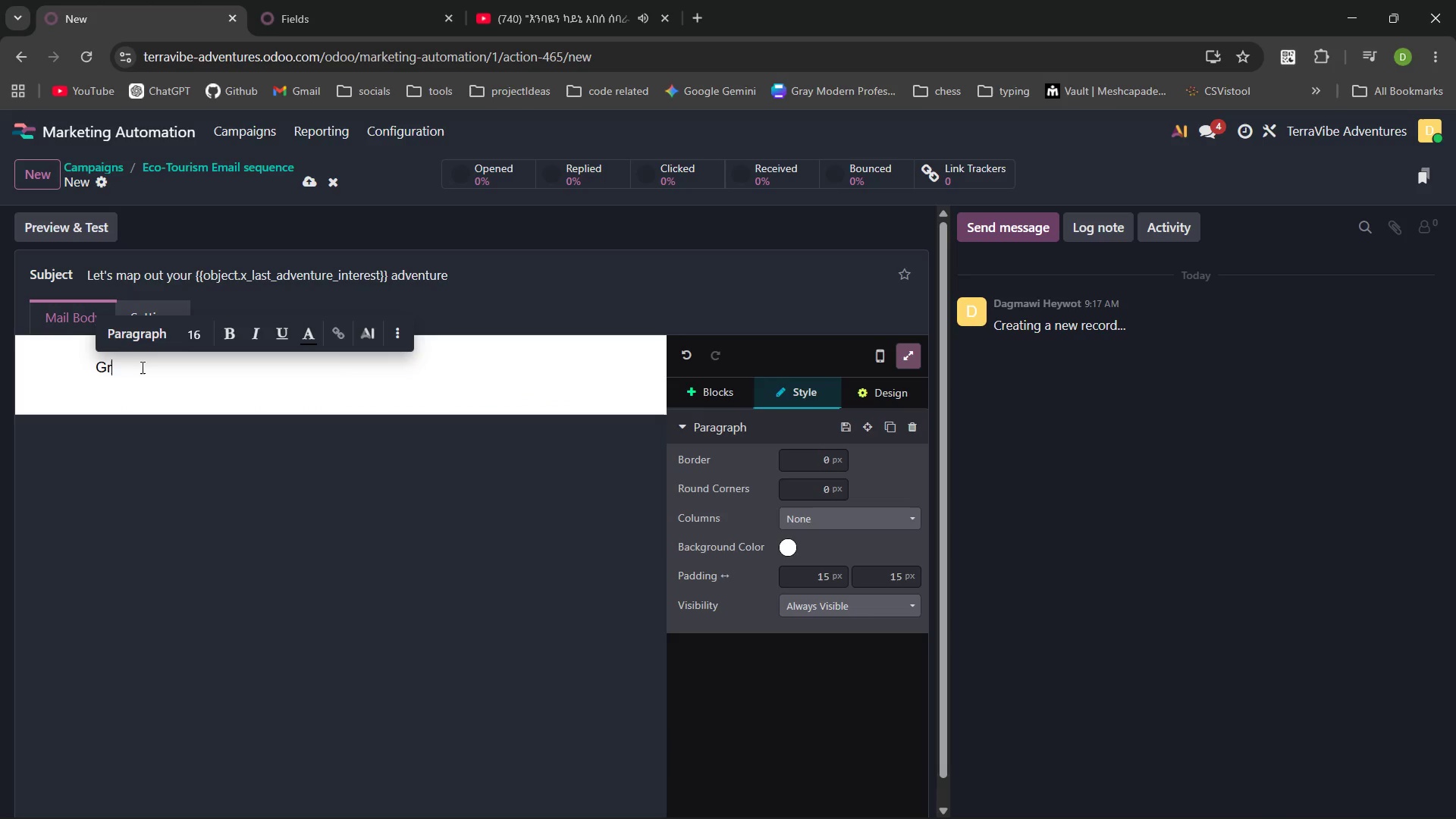 
key(Backspace)
 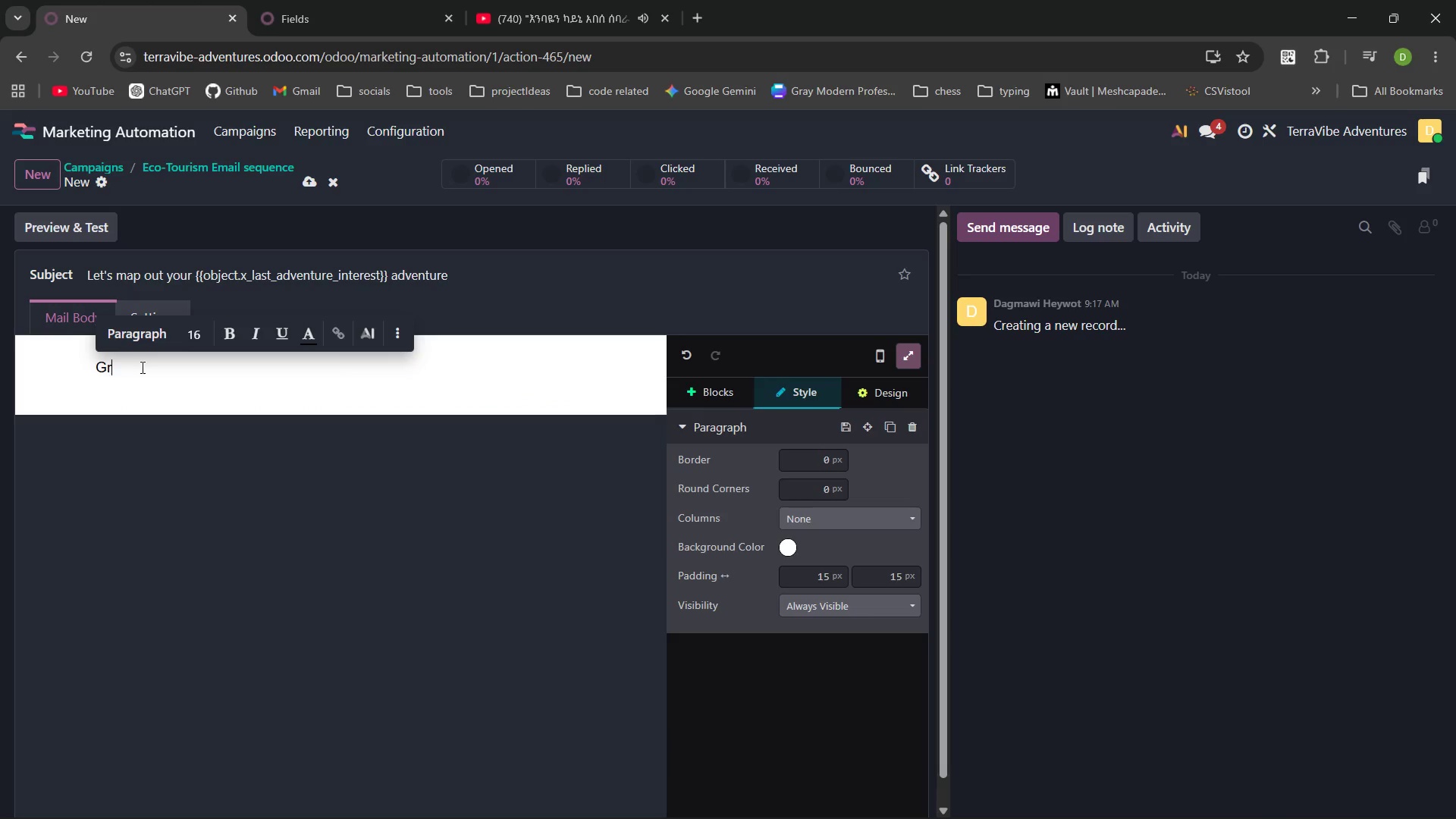 
key(Backspace)
 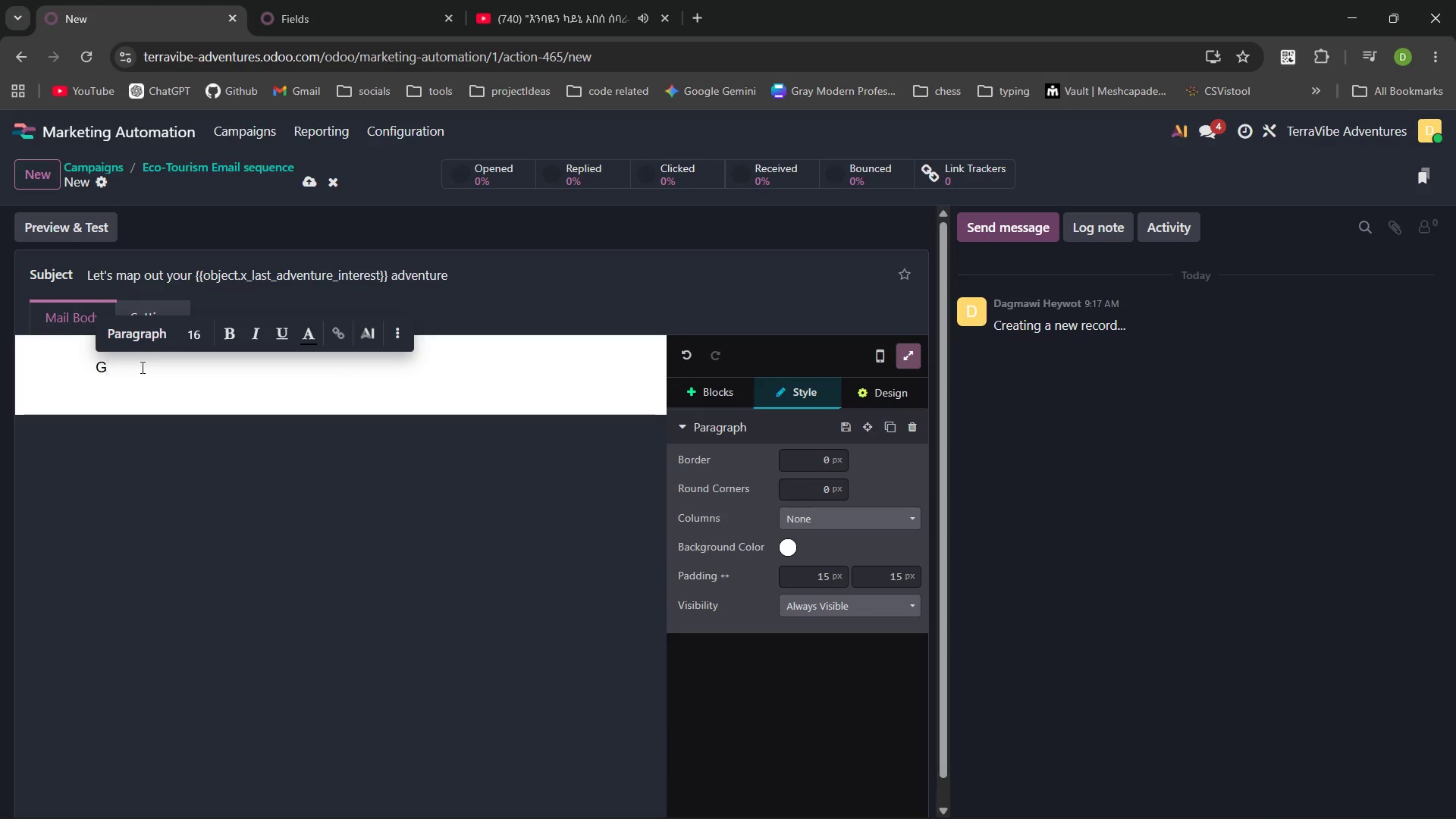 
key(Backspace)
 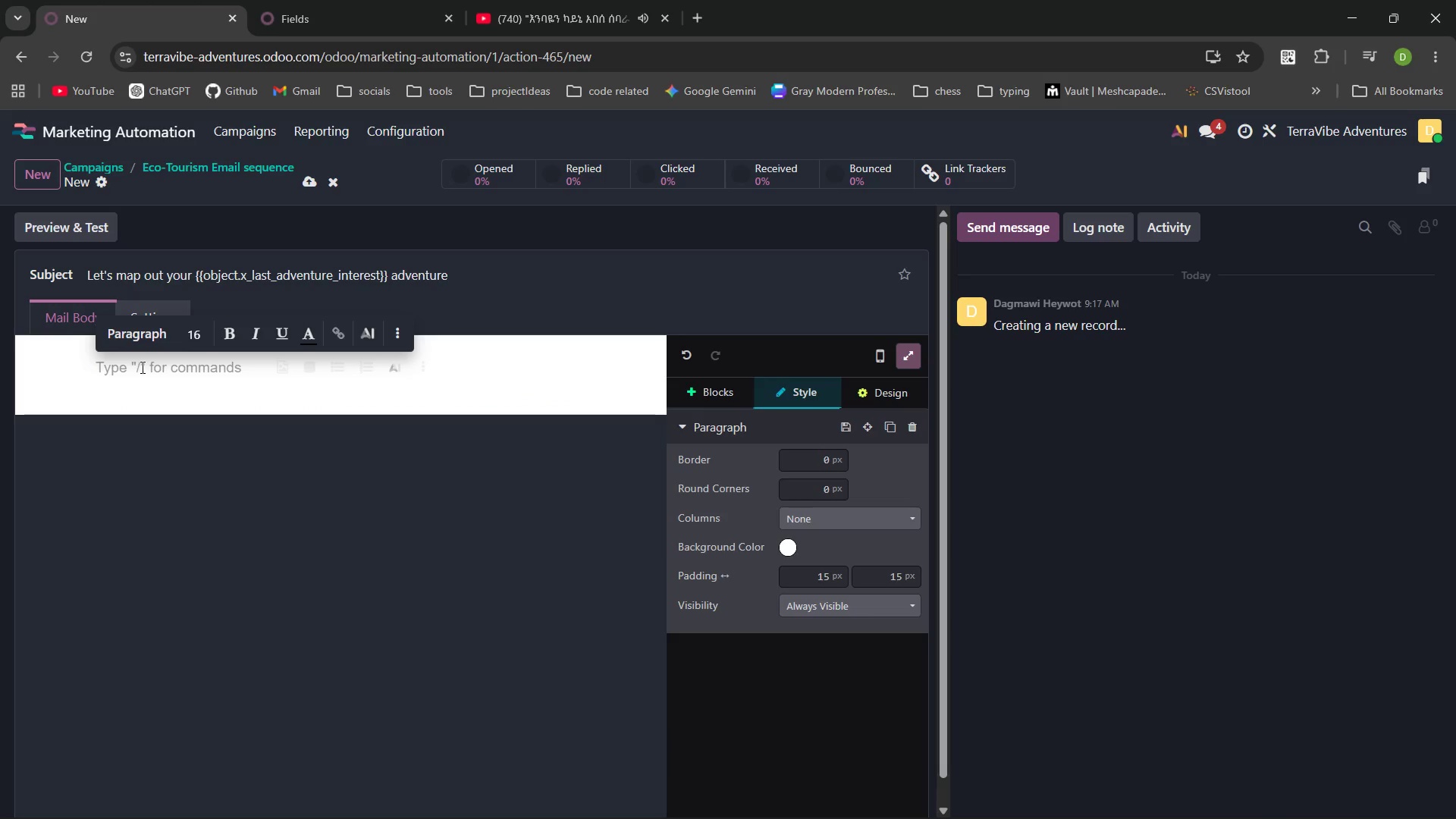 
type(Hi {{object.name}})
 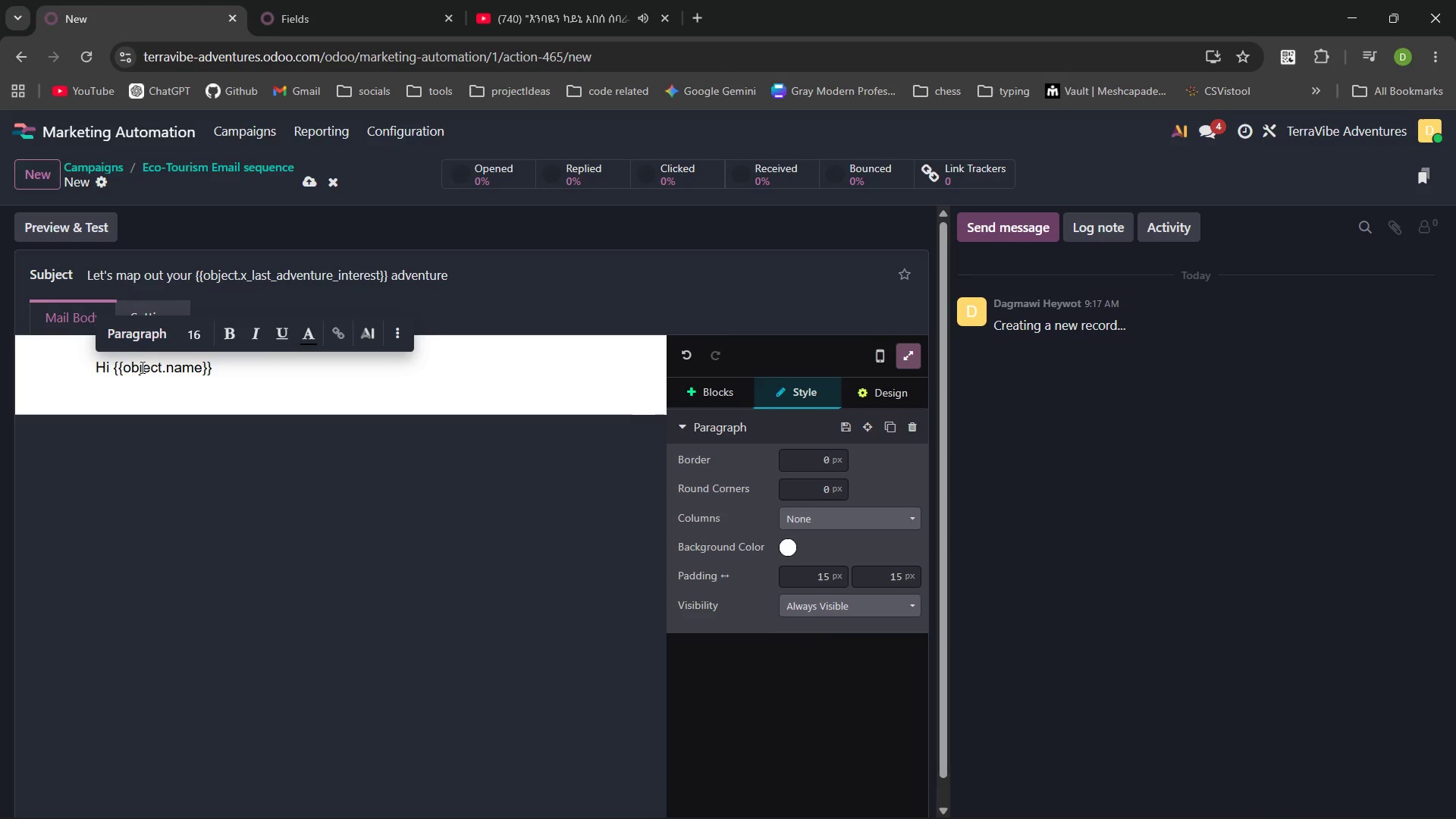 
key(Enter)
 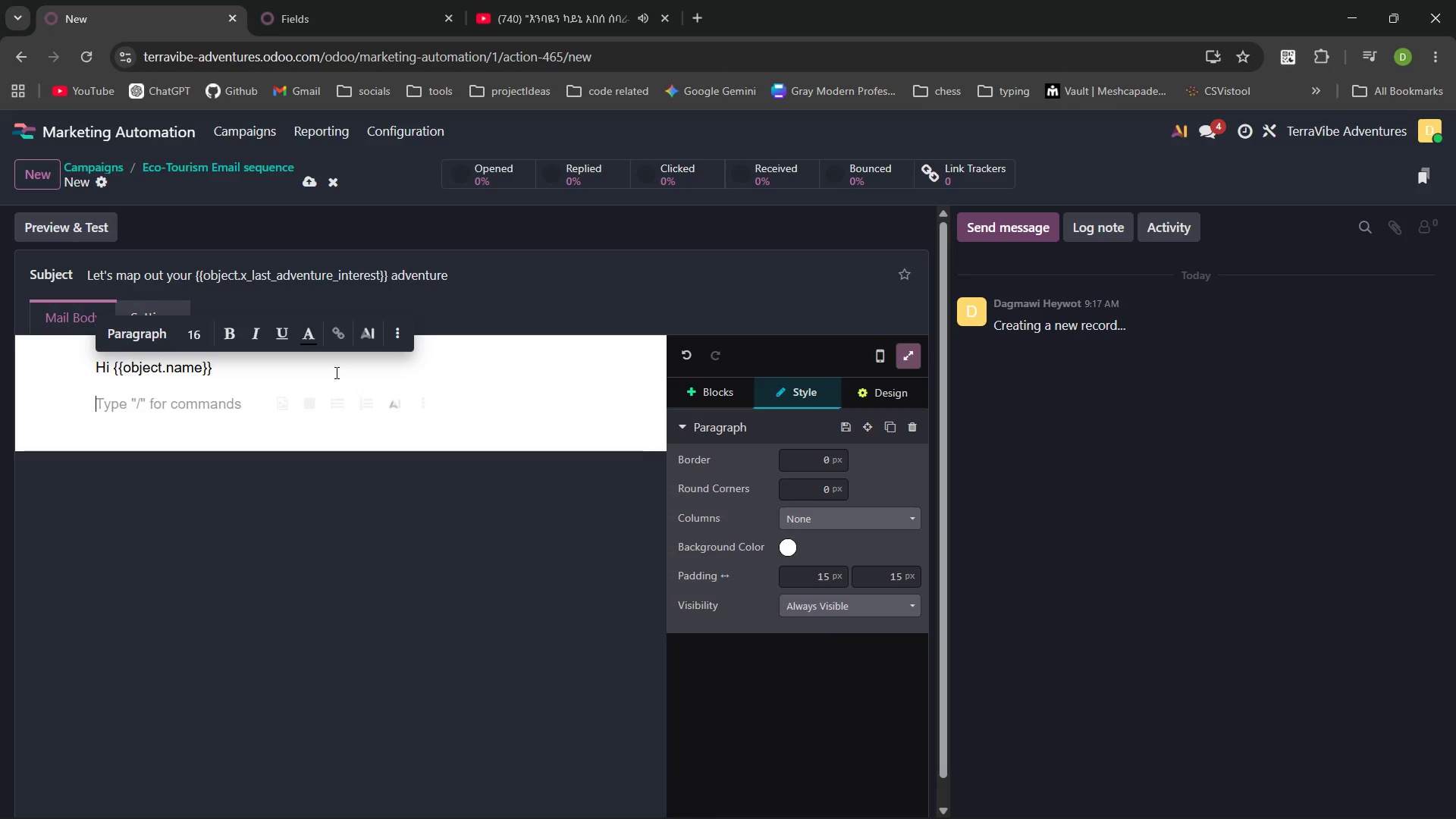 
key(Backspace)
 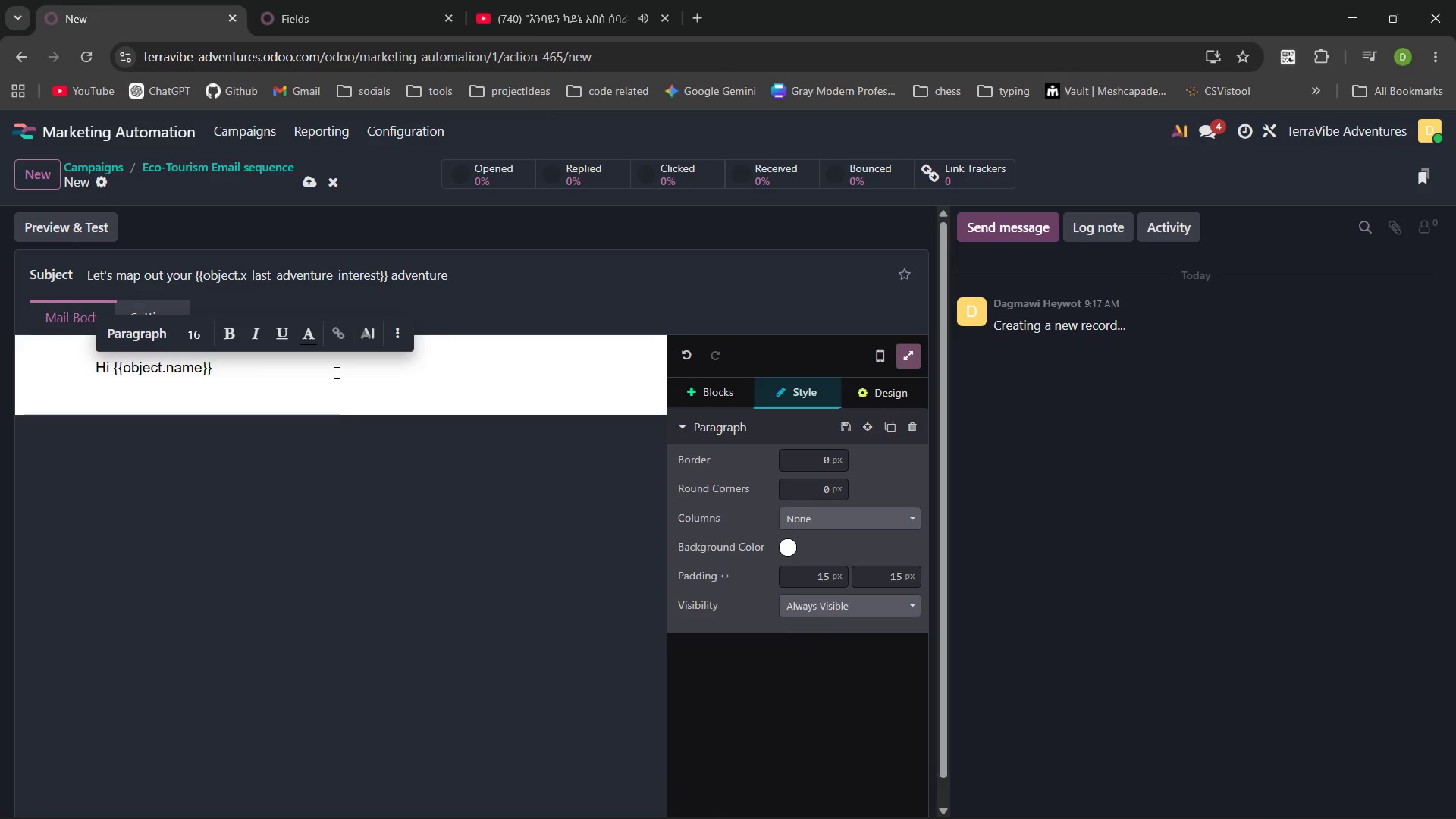 
key(Comma)
 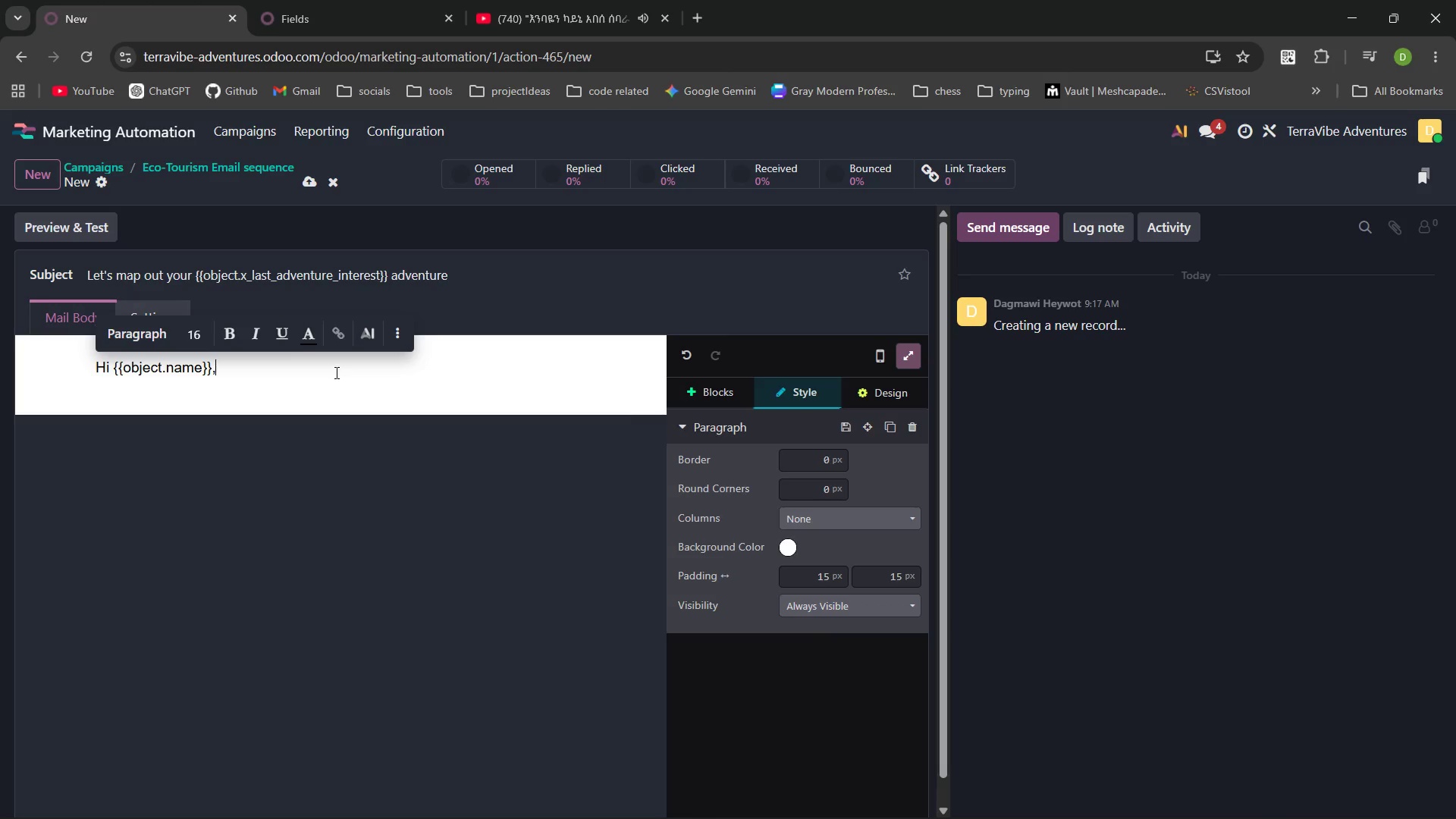 
key(Enter)
 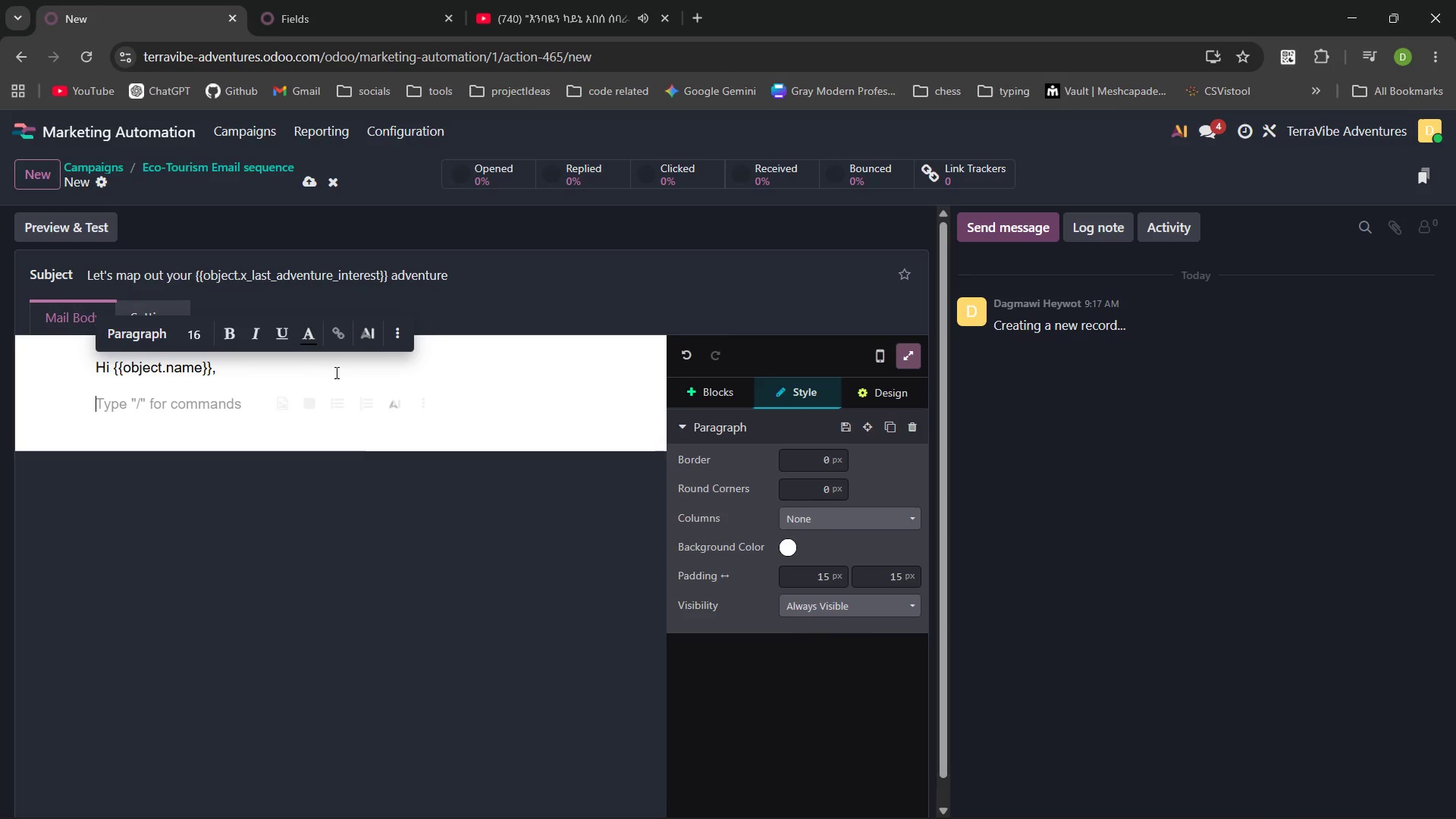 
type(You've seen the impact )
key(Backspace)
type(, you've read the stories, and you've felt the call of )
 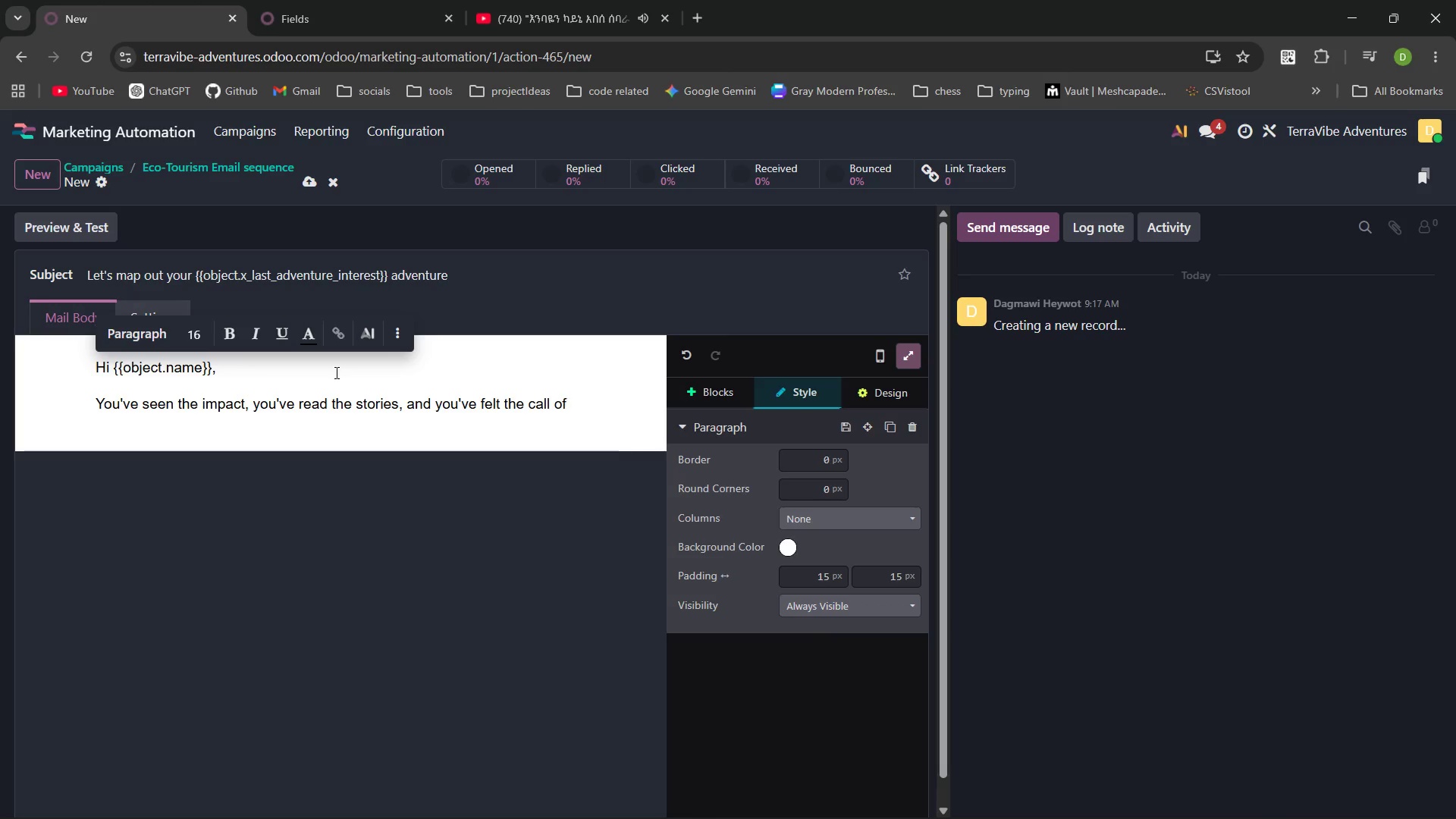 
key(Control+V)
 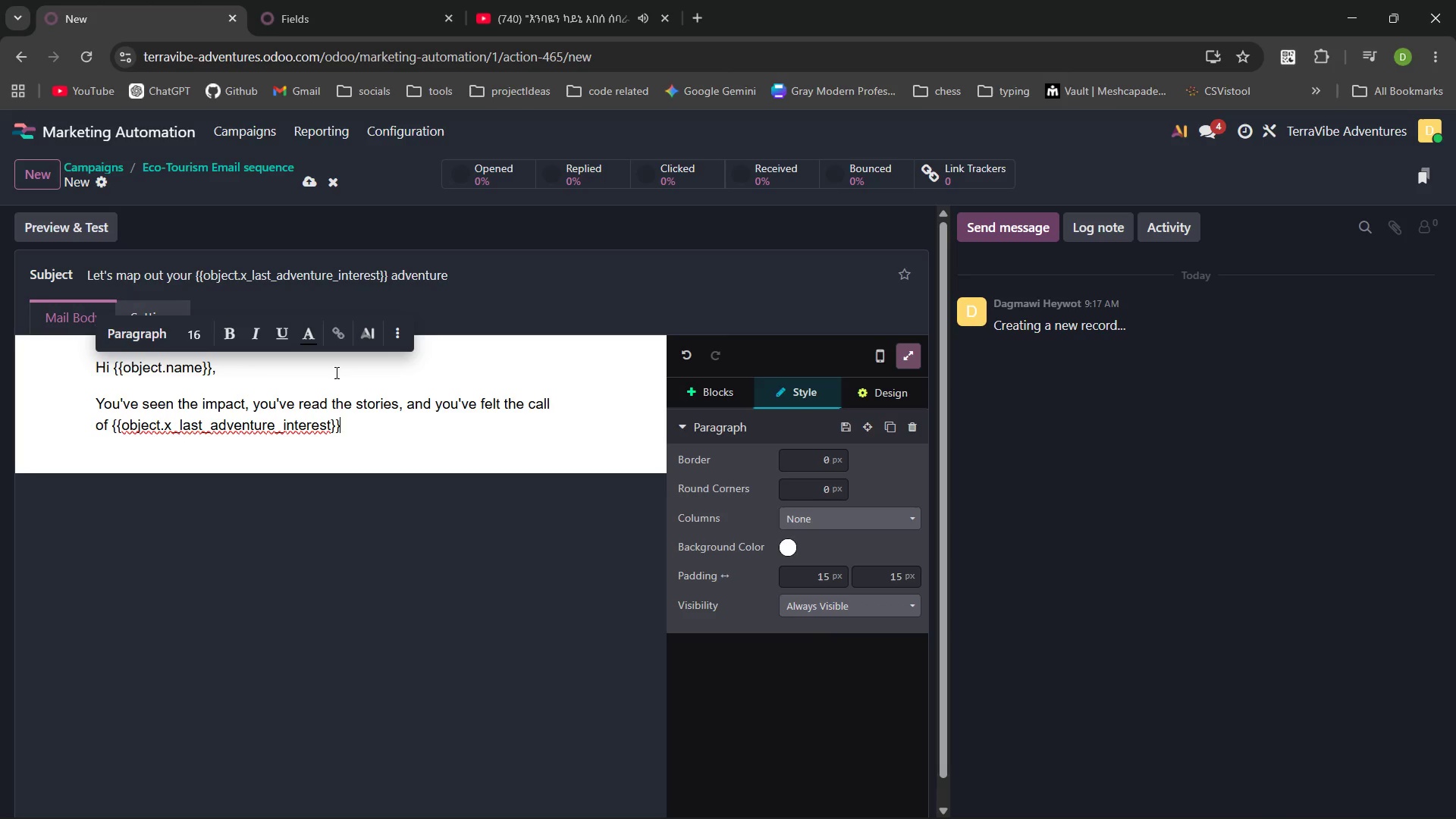 
wait(6.0)
 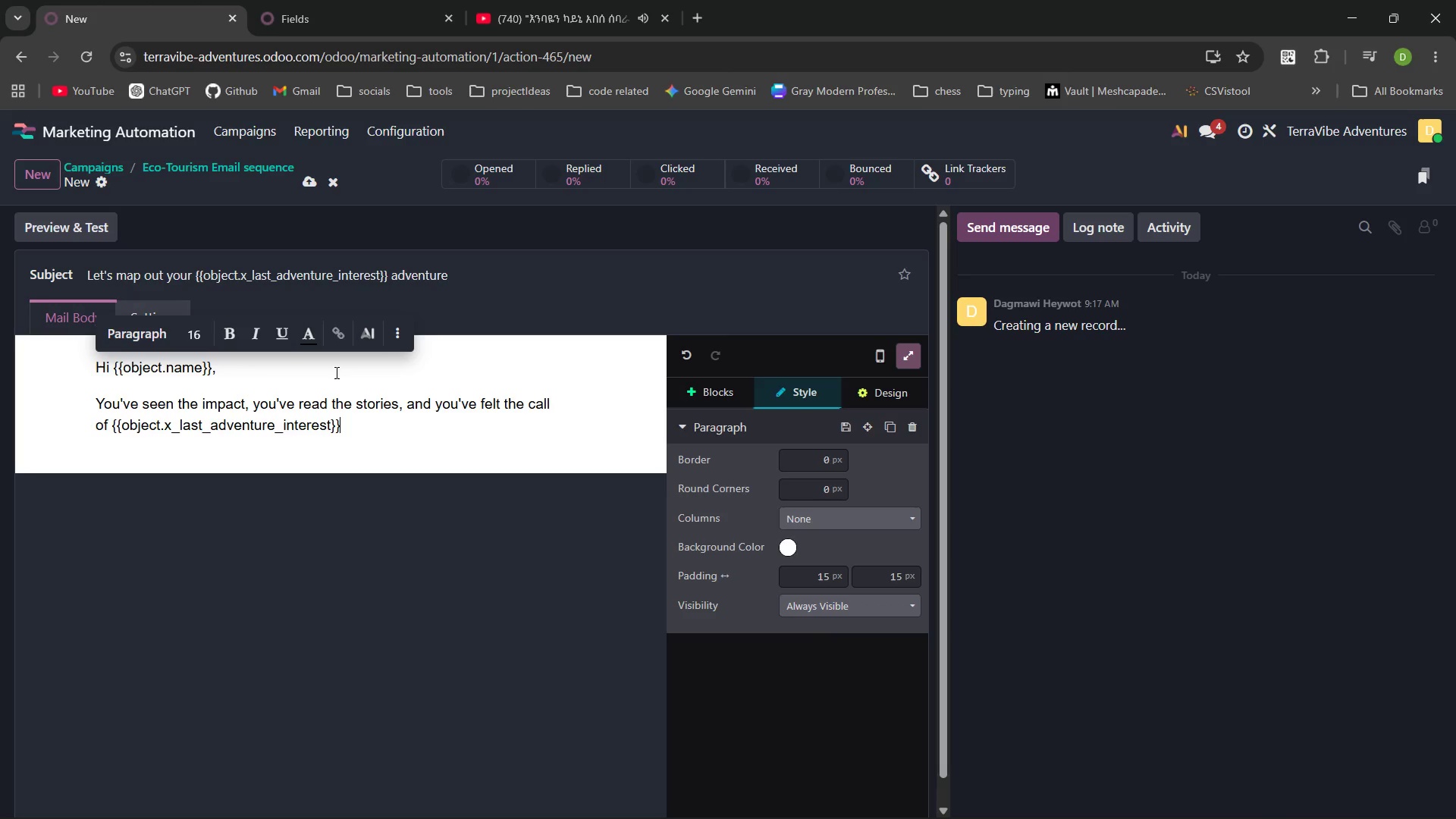 
key(Period)
 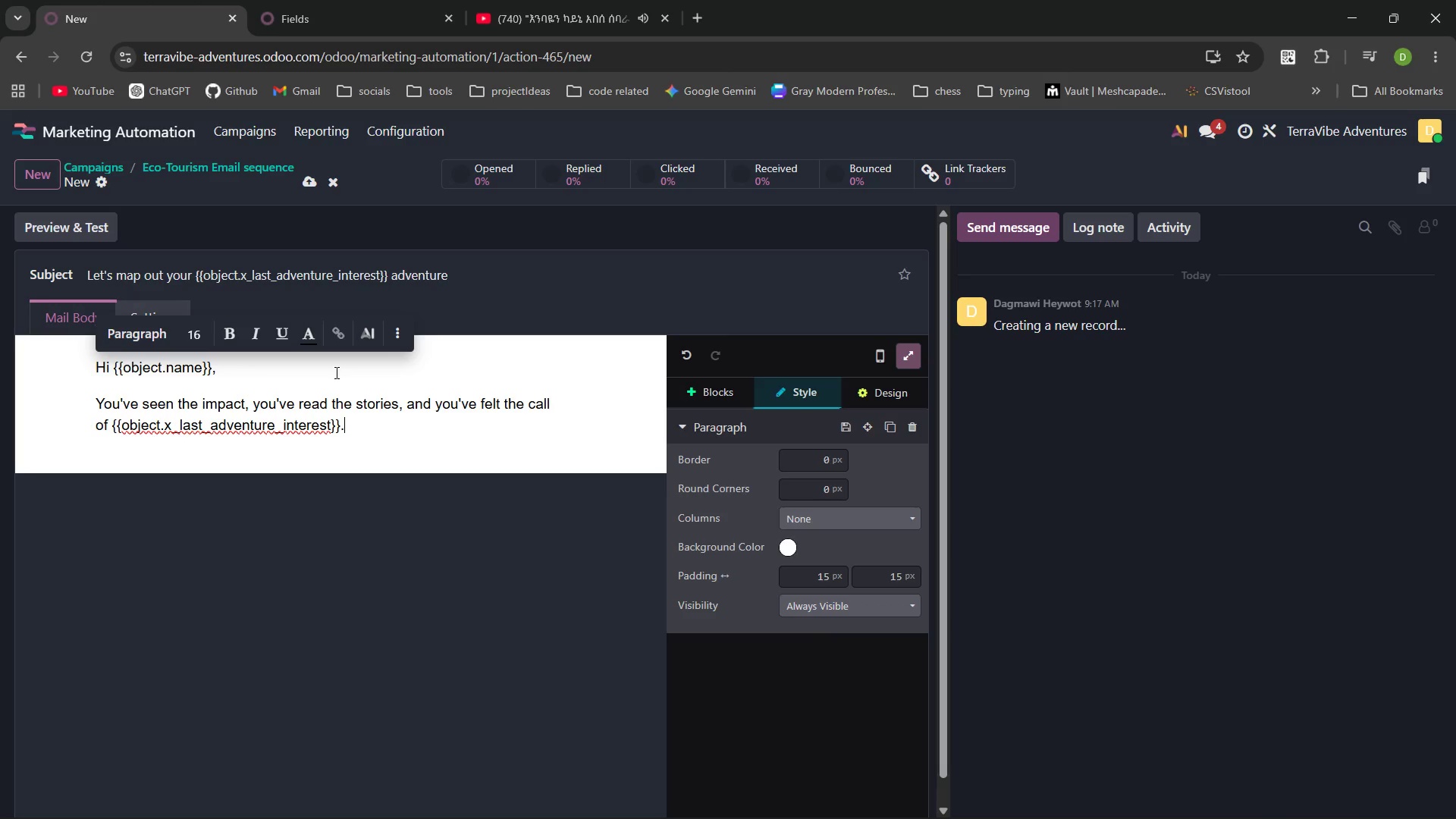 
key(Space)
 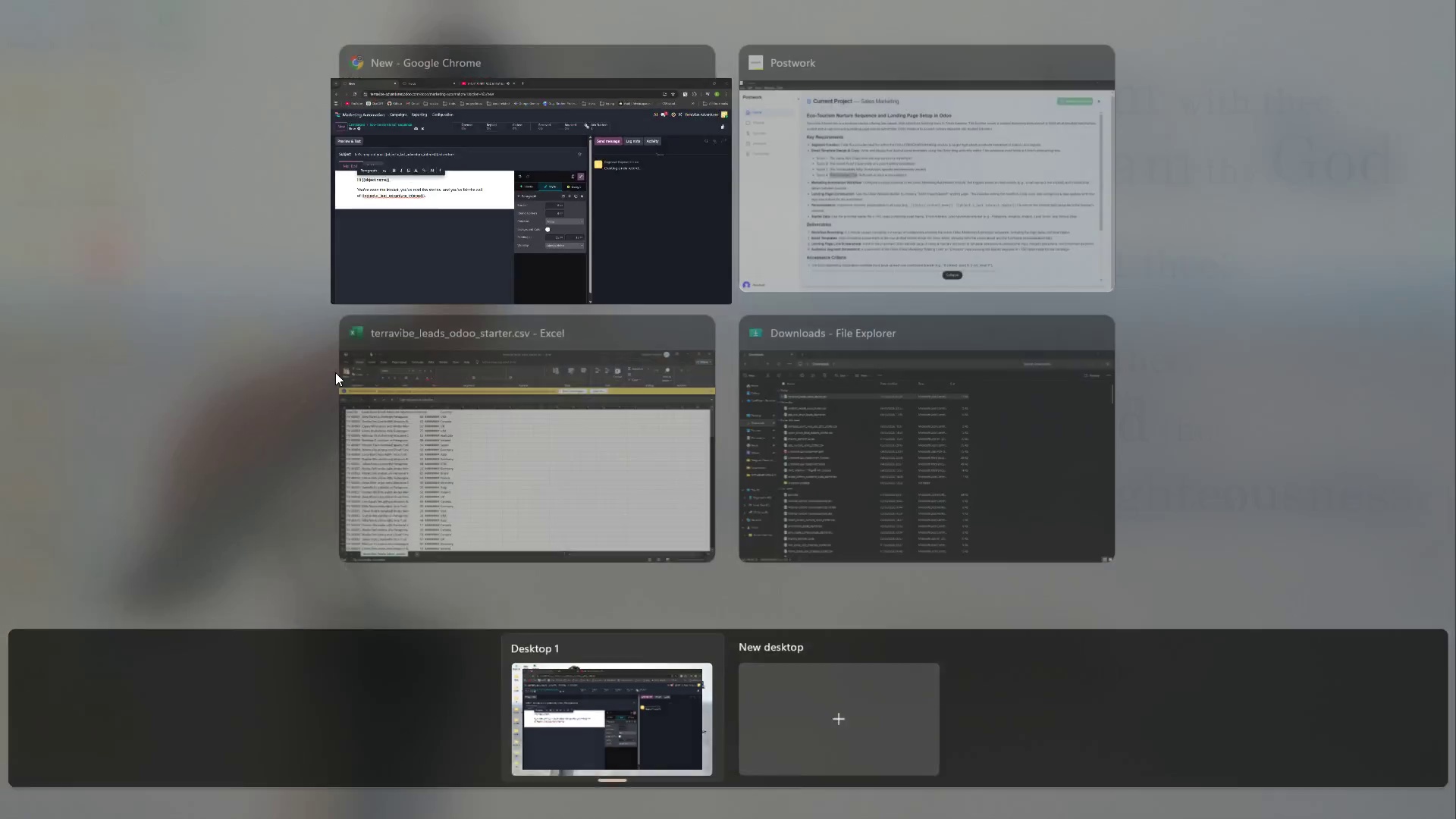 
left_click([607, 423])
 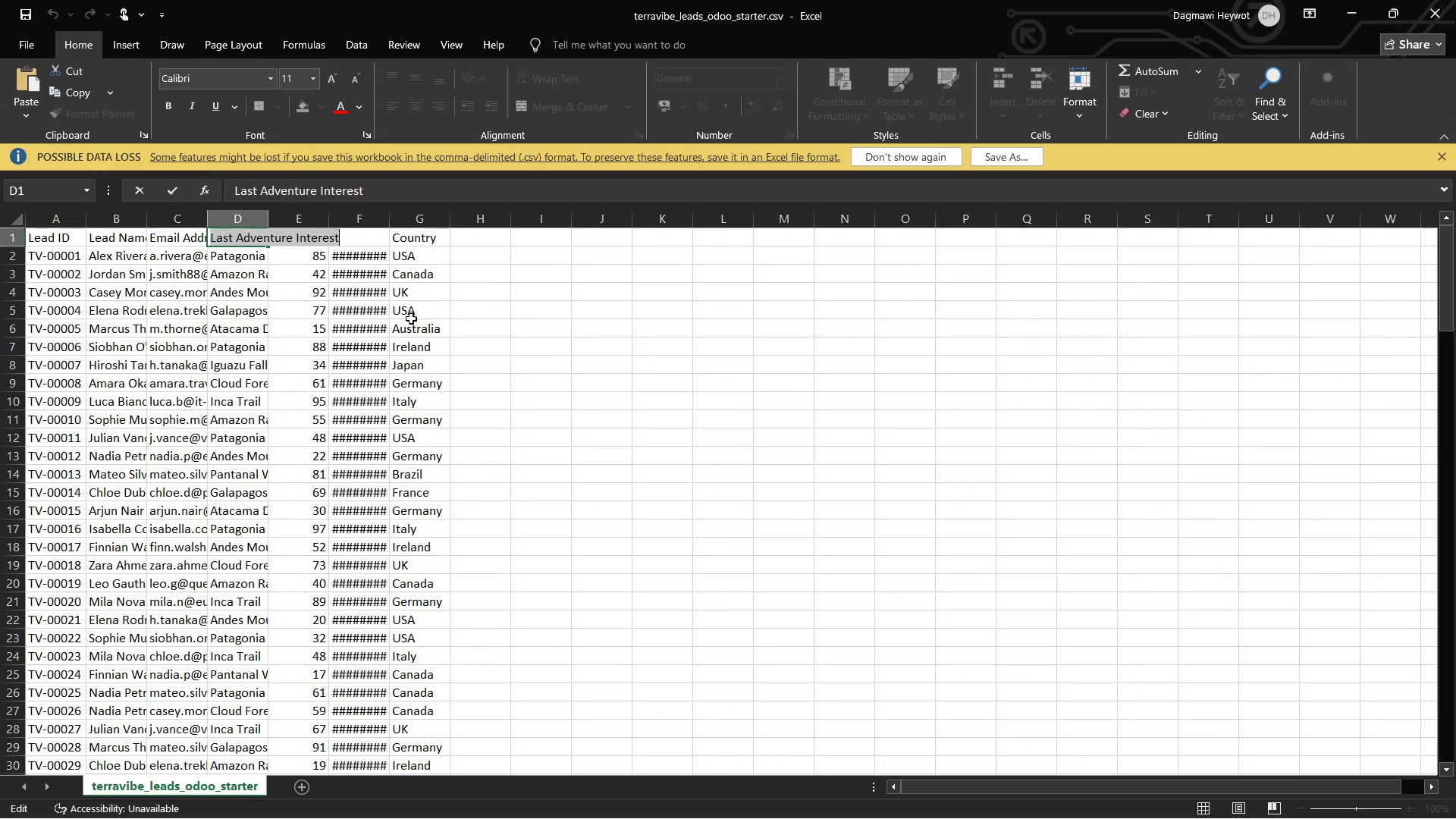 
left_click([410, 321])
 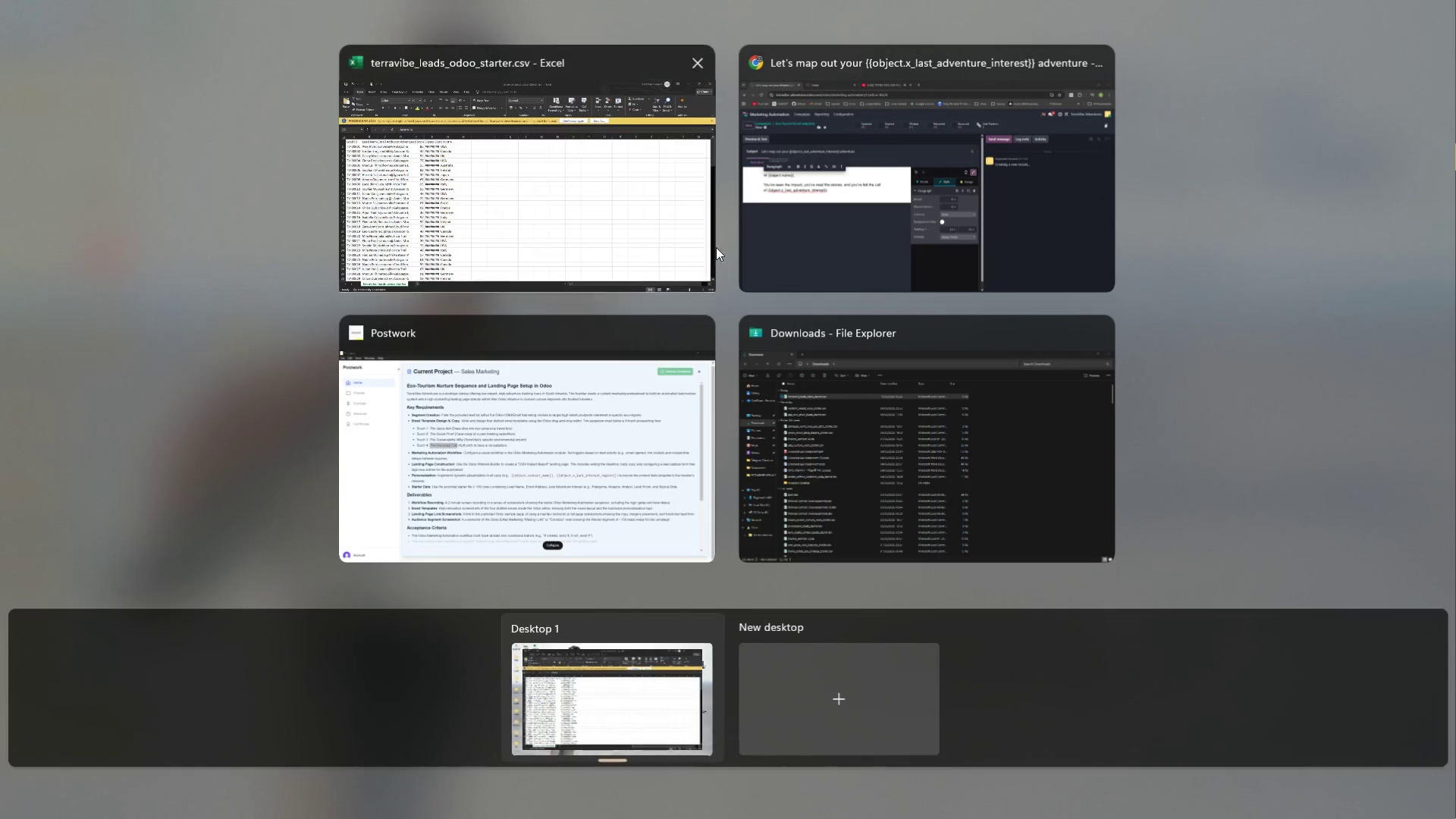 
left_click([770, 211])
 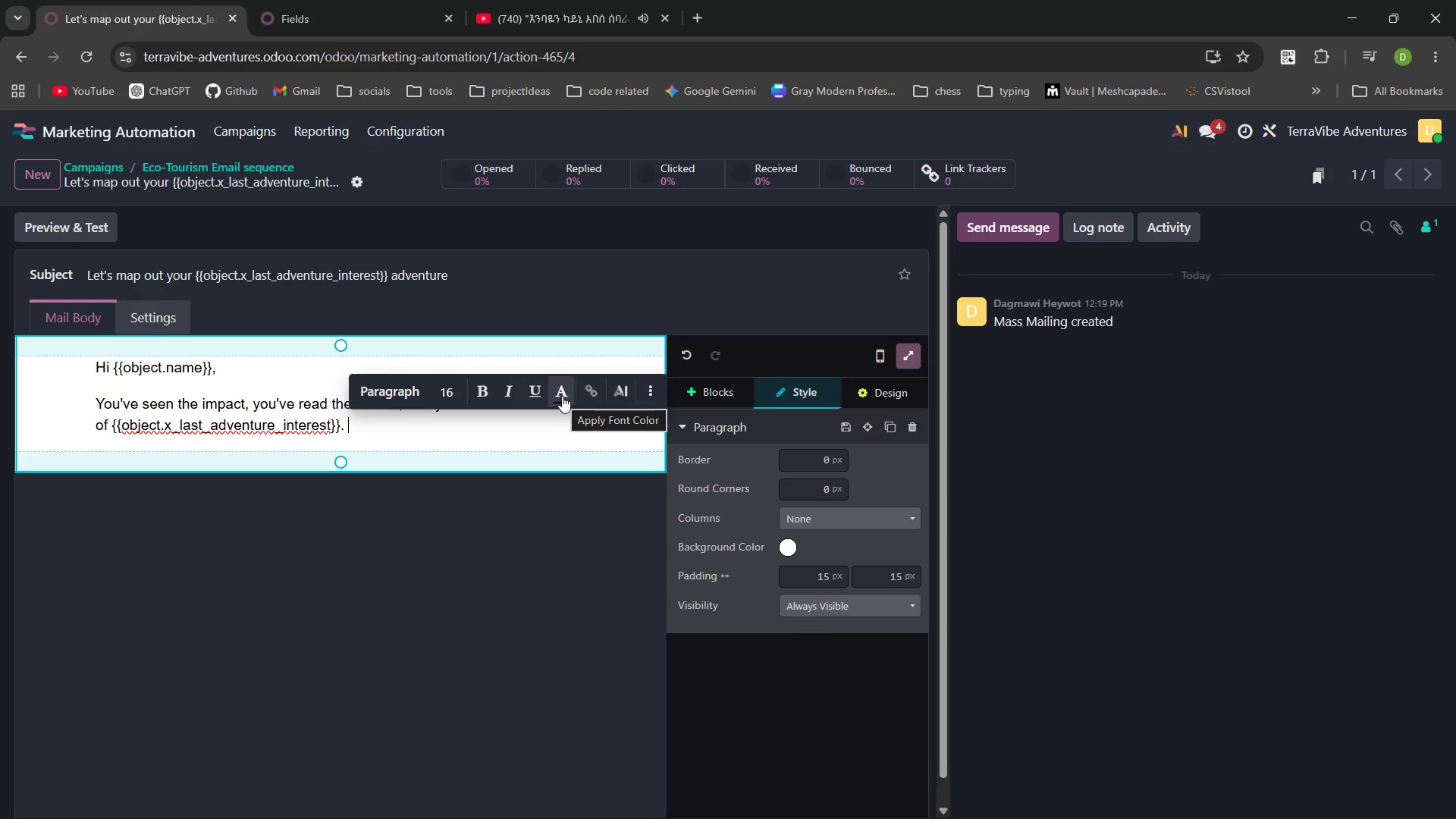 
type(The only thing missing is a plan that fits your specific fitness level and timeline. )
 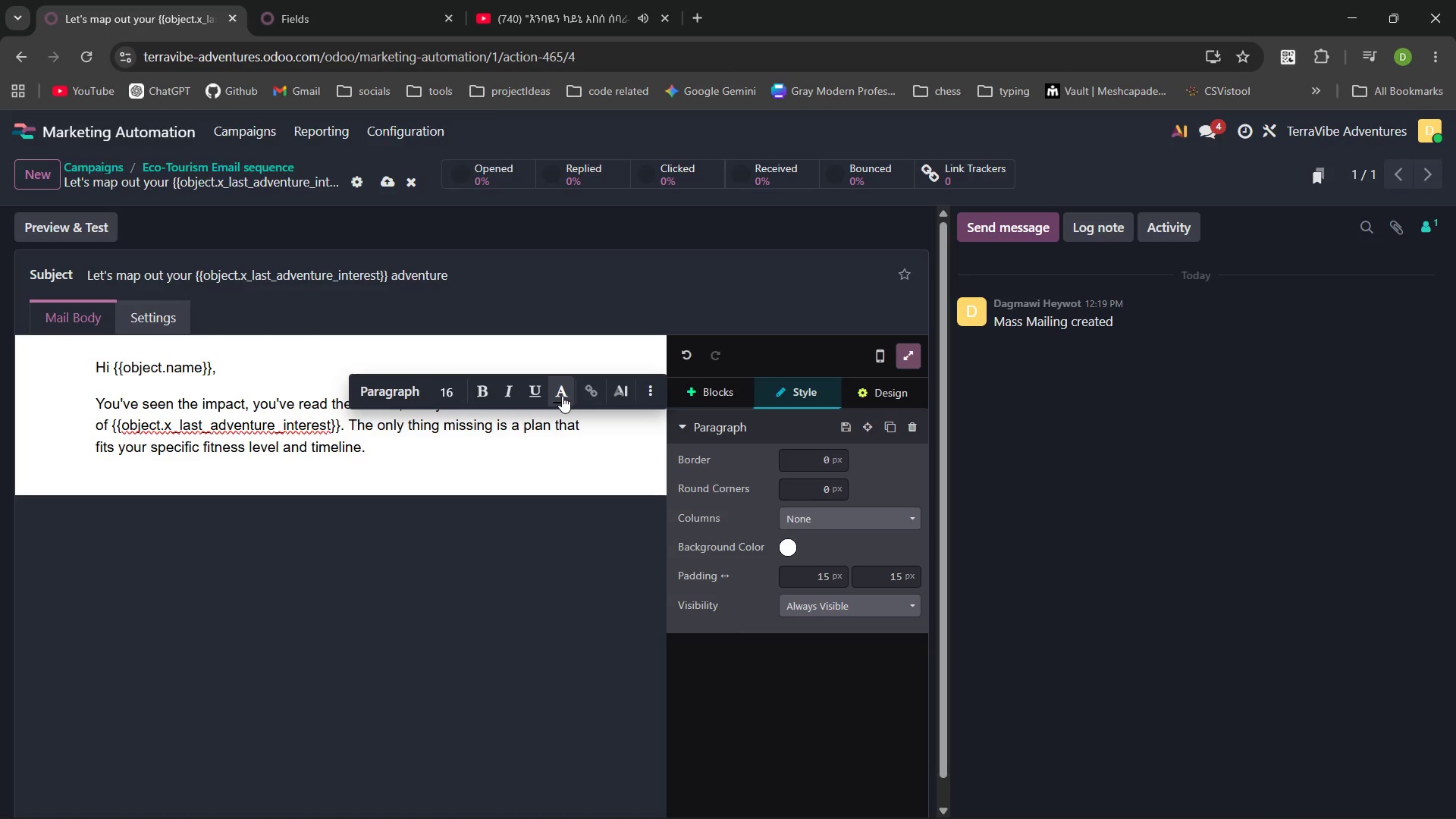 
key(Enter)
 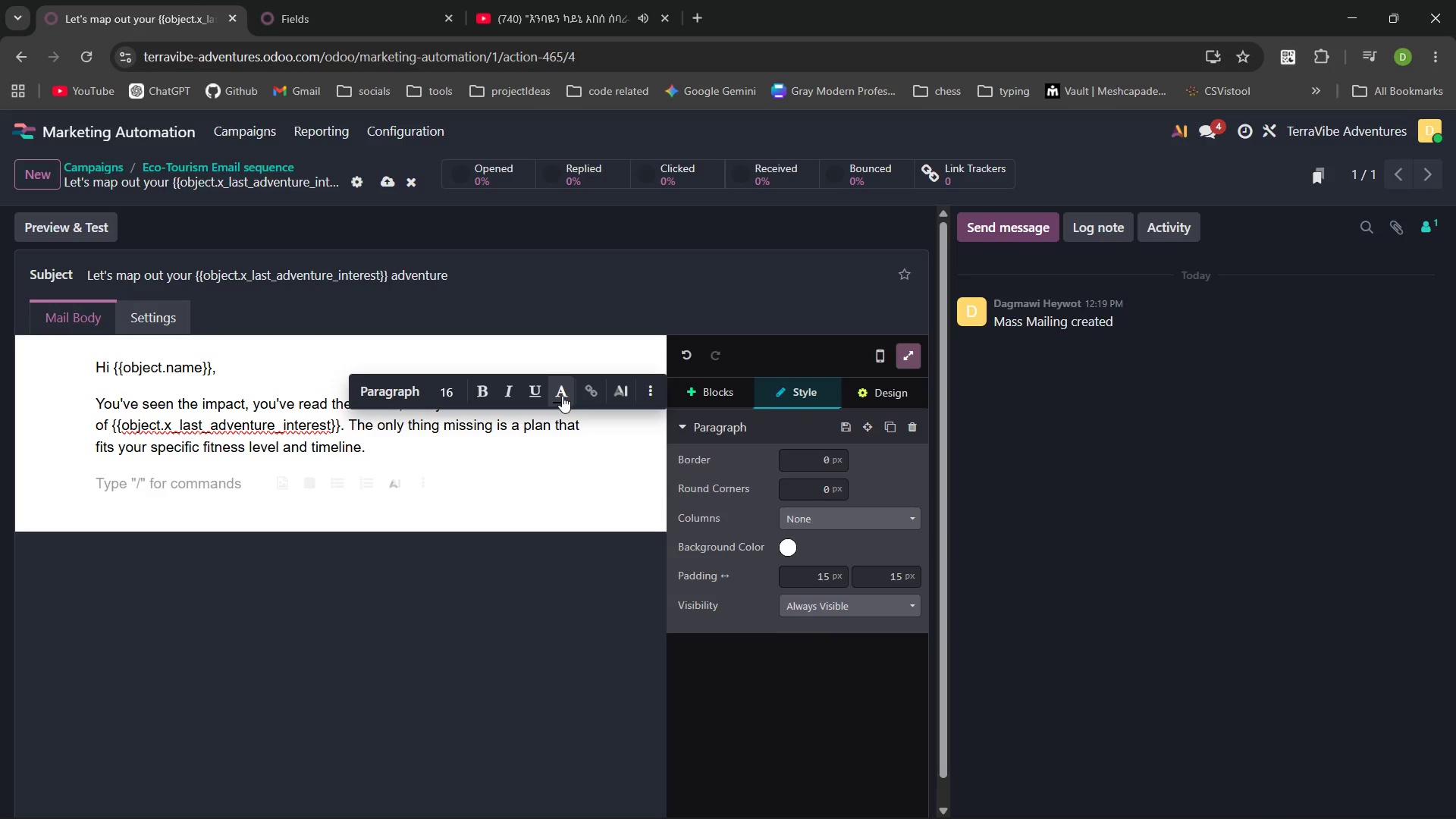 
type(I'm opn)
key(Backspace)
type(ening up my personal )
 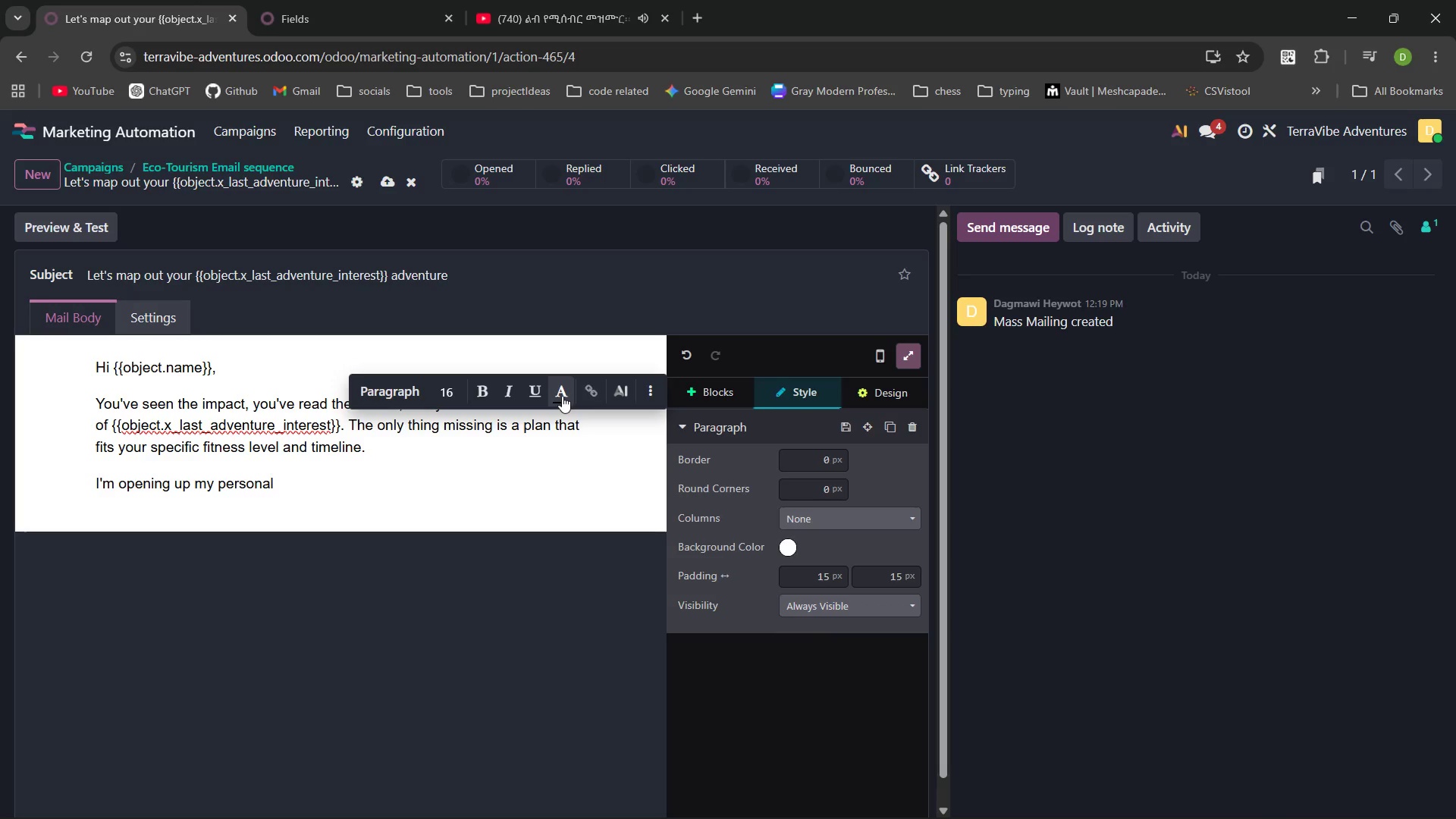 
wait(48.91)
 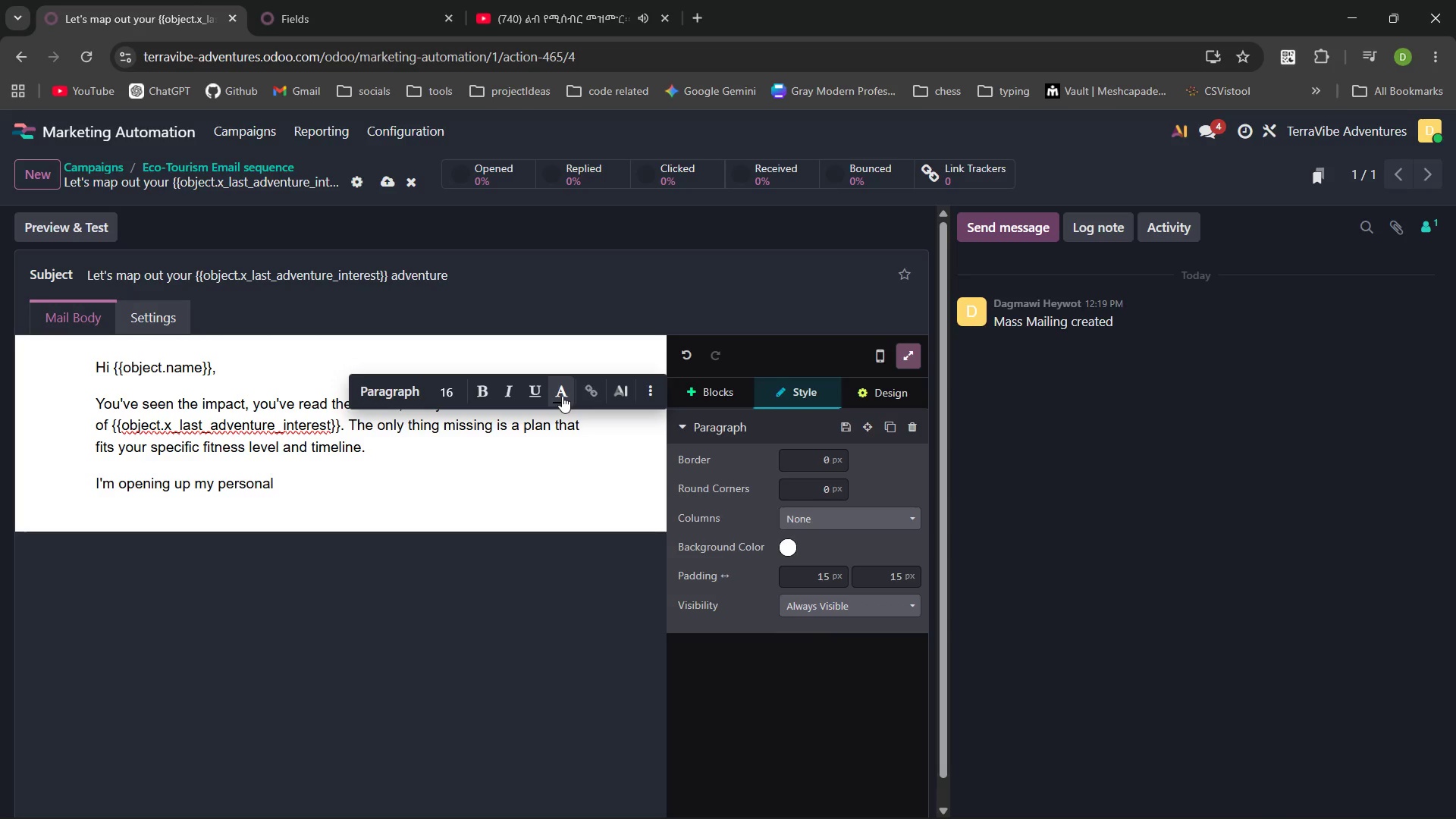 
type(calne)
key(Backspace)
key(Backspace)
type(endar this week for a few "Discovery calls" )
 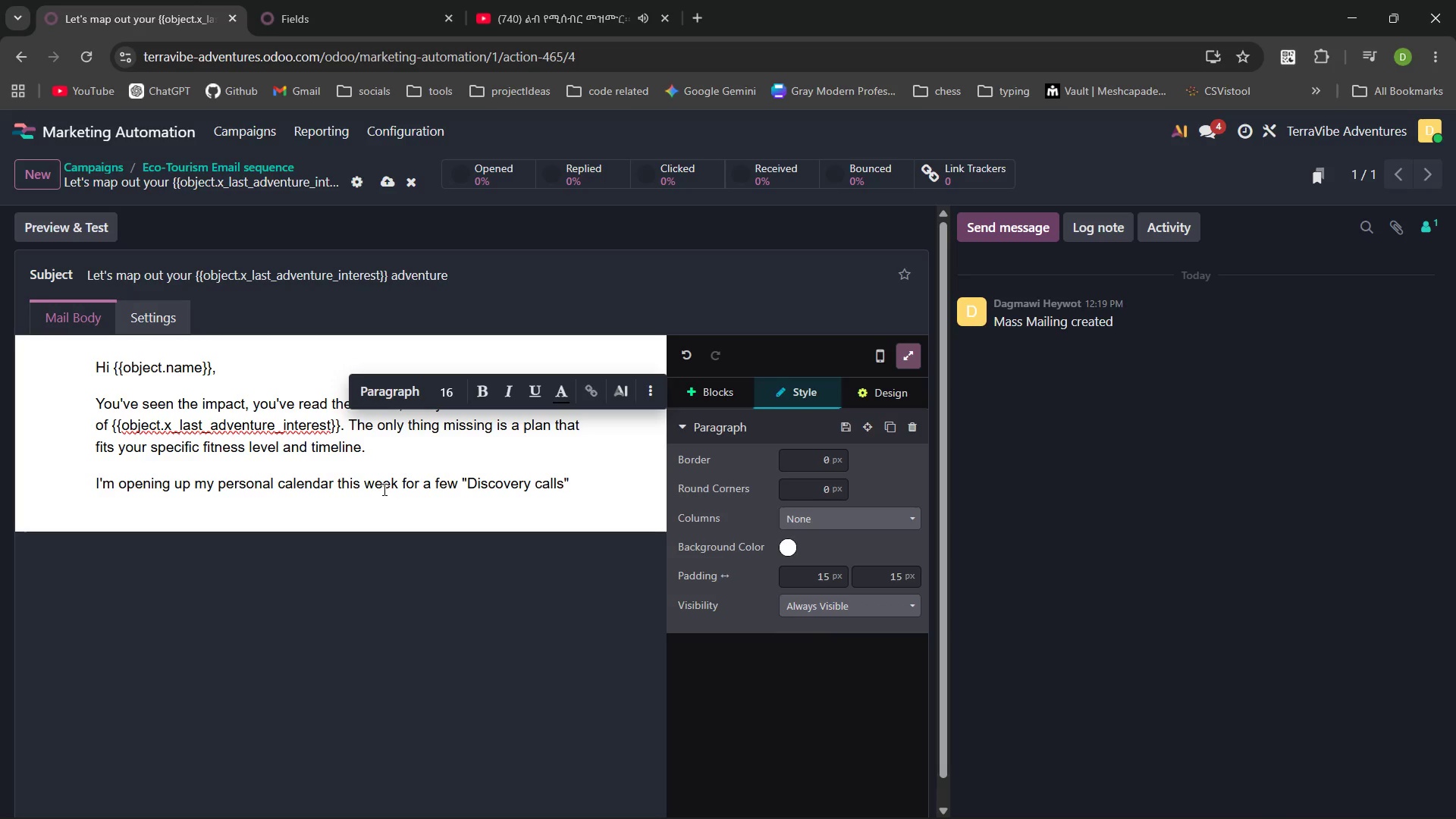 
key(ArrowLeft)
 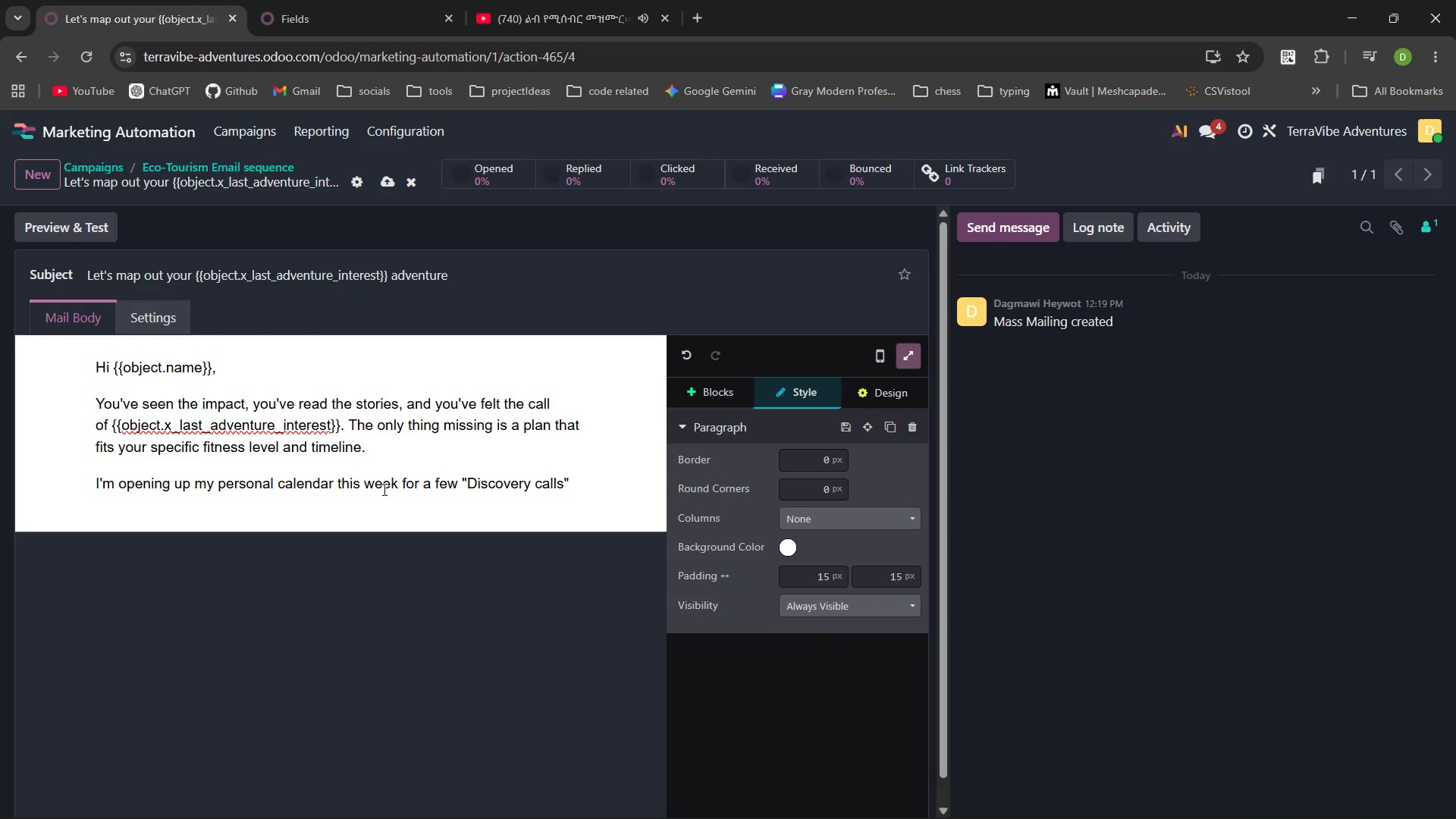 
key(ArrowLeft)
 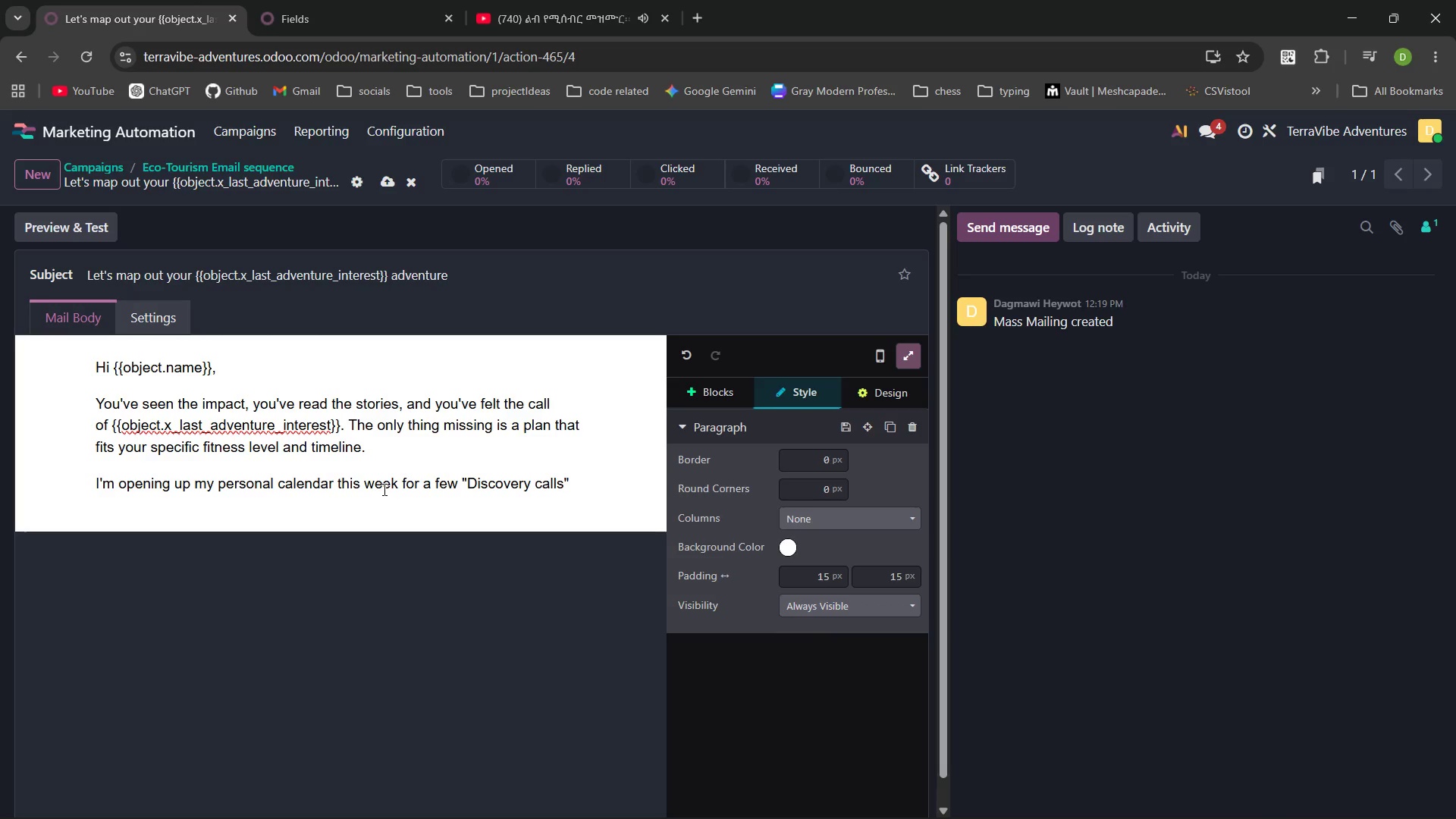 
key(Period)
 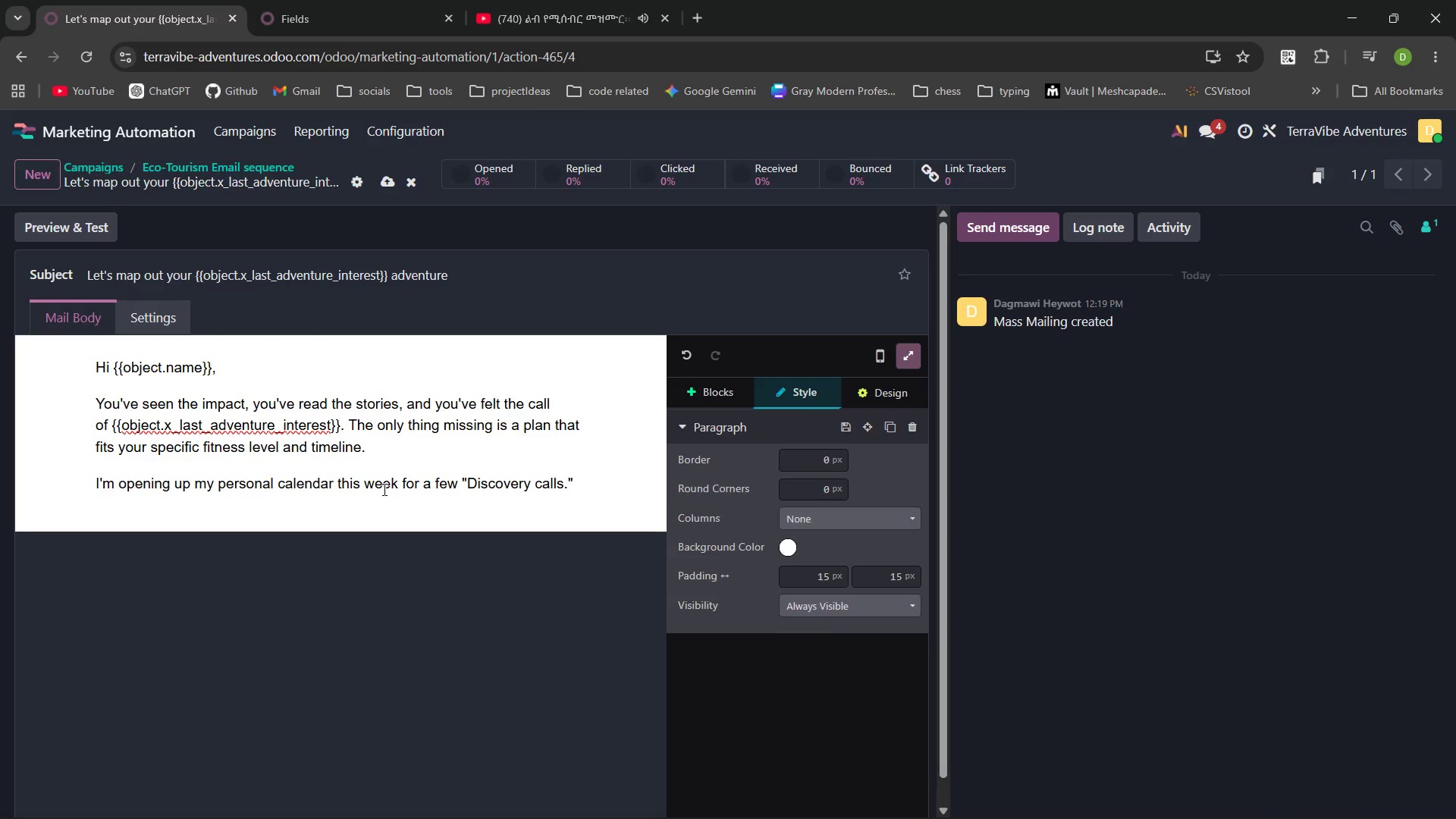 
key(Control+ControlLeft)
 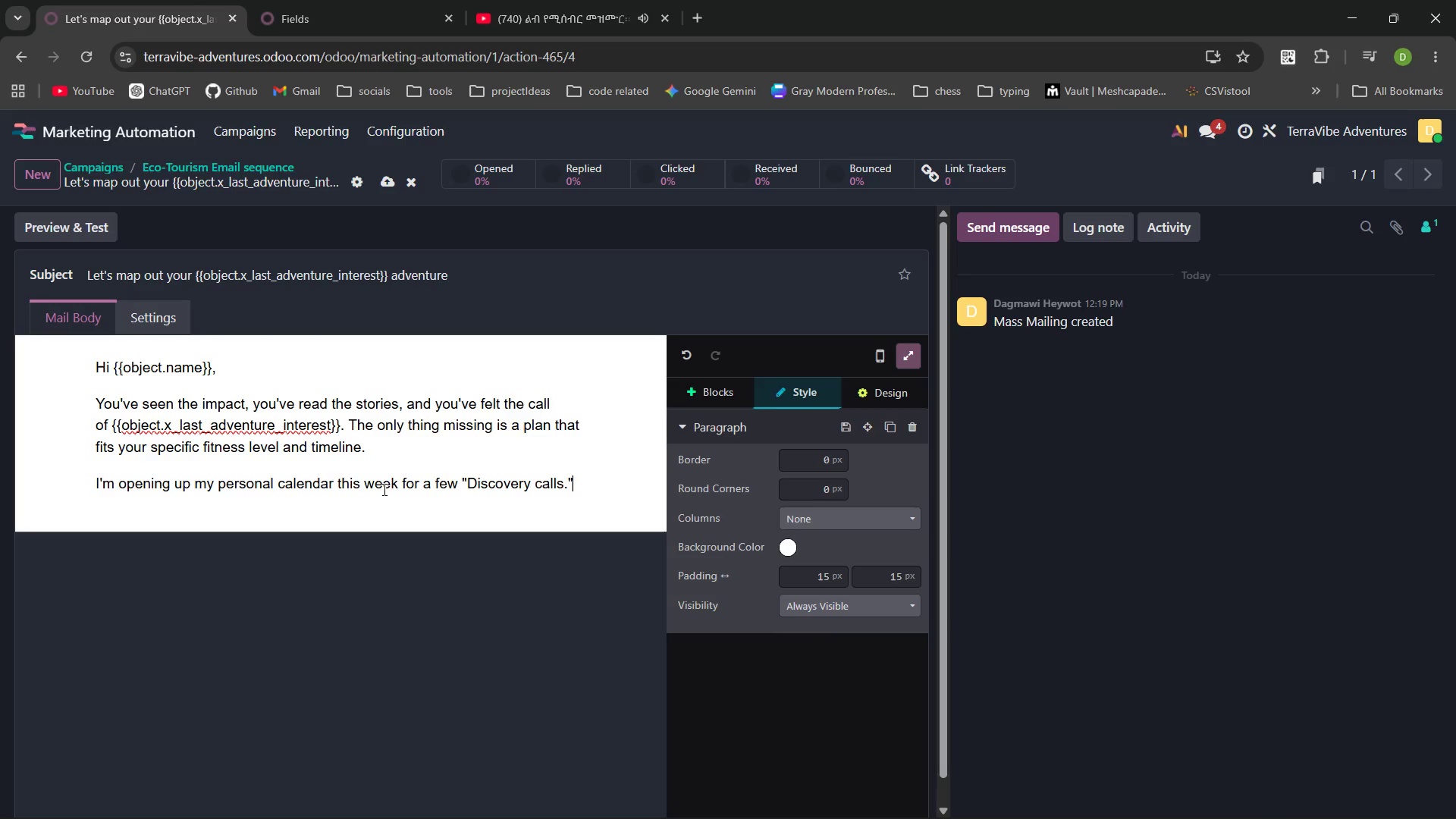 
key(Control+ArrowRight)
 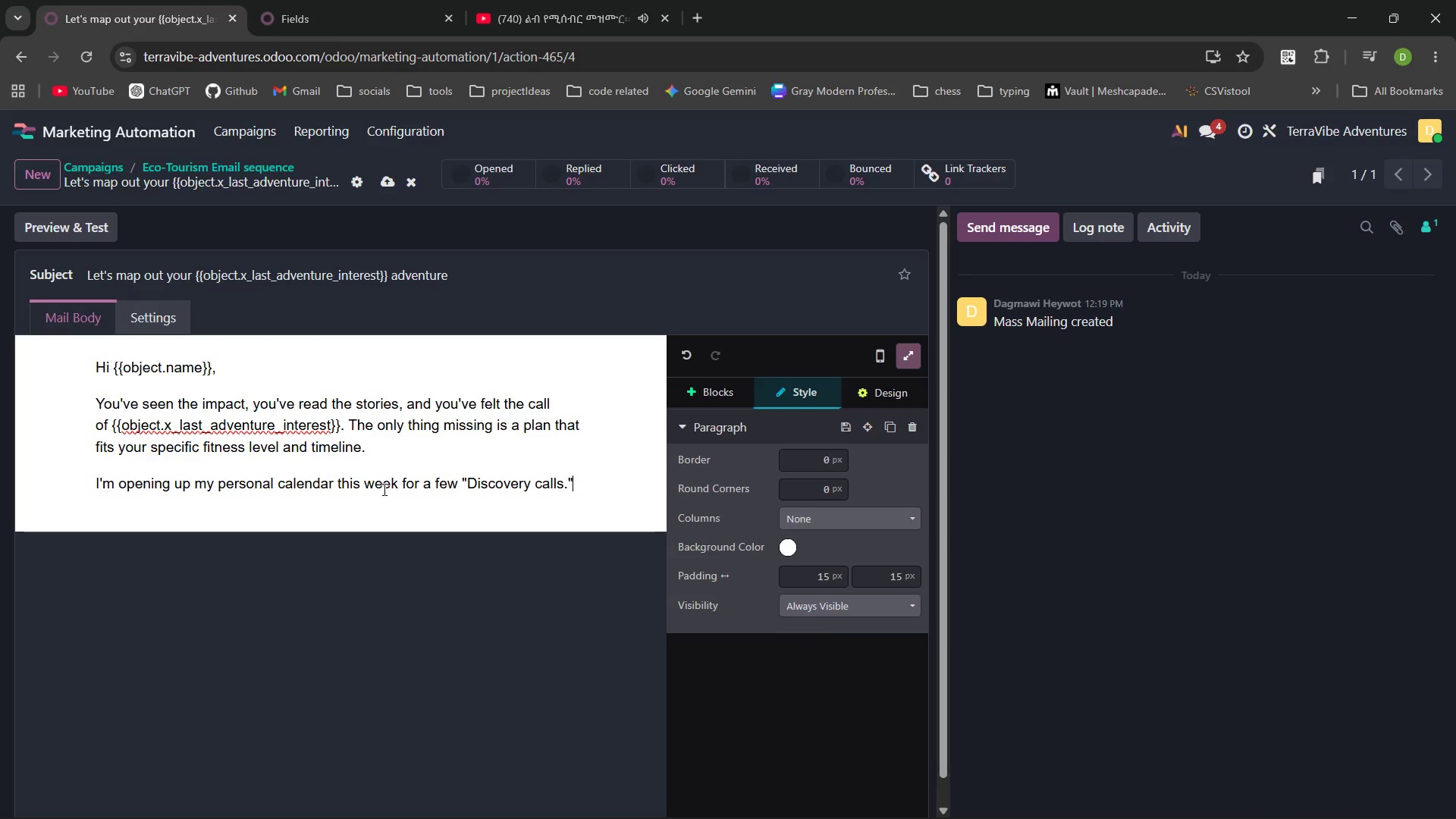 
type( This isn't a high-pressure sales pitch )
key(Backspace)
type(. It's a 15-minutes )
key(Backspace)
key(Backspace)
type( brainstore)
key(Backspace)
type(me )
key(Backspace)
key(Backspace)
type( where we discuss: )
 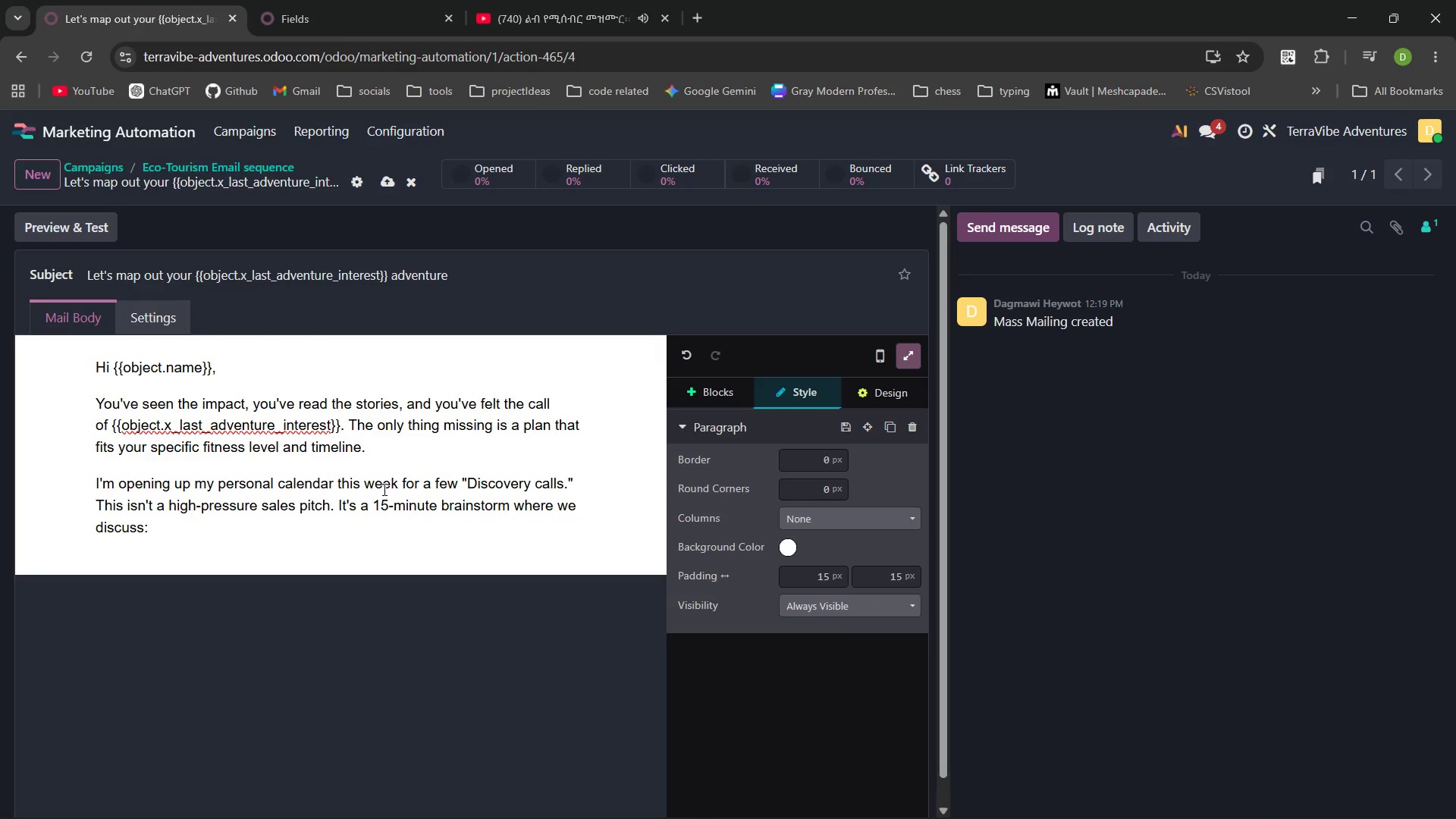 
wait(98.05)
 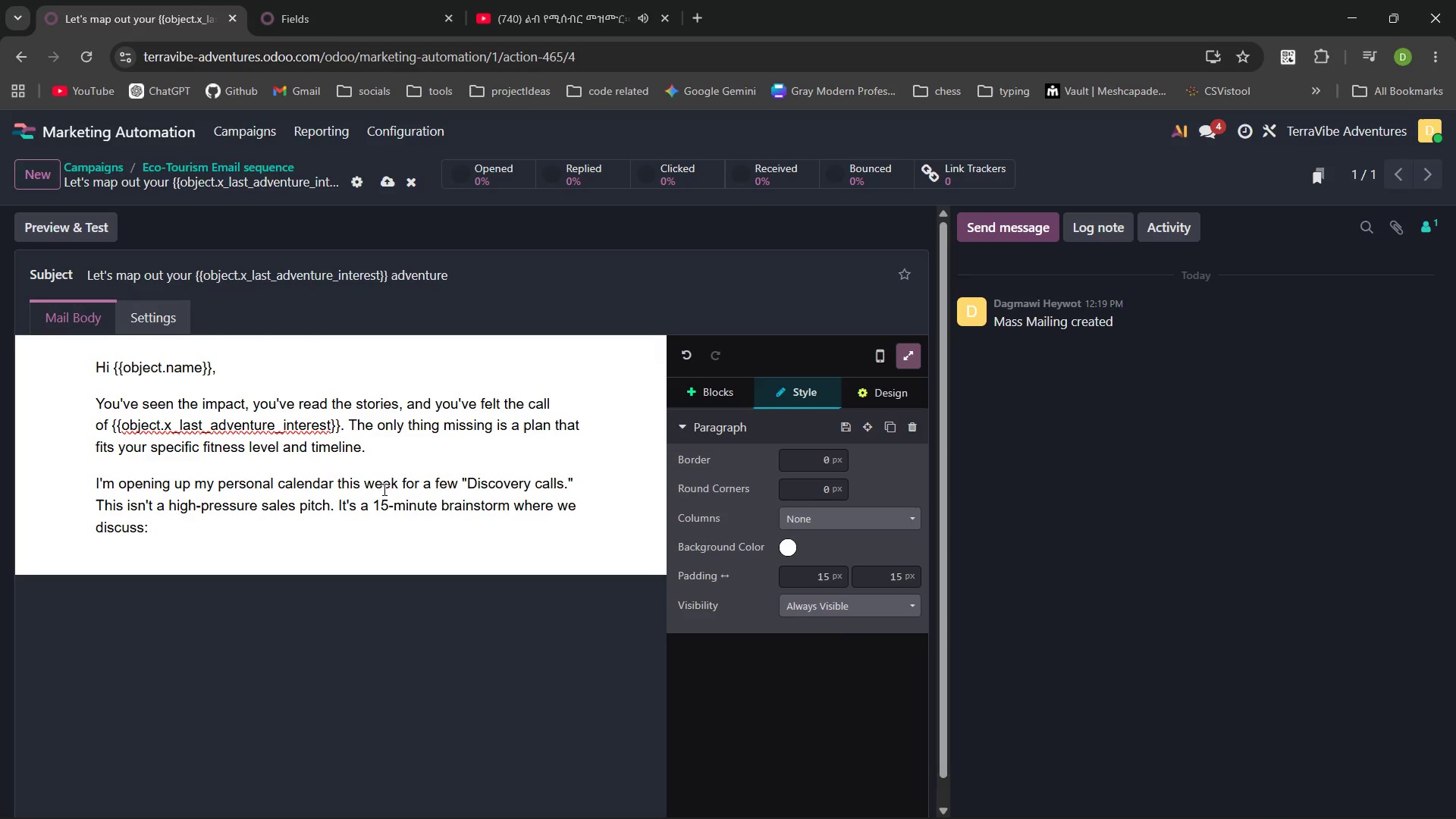 
key(Enter)
 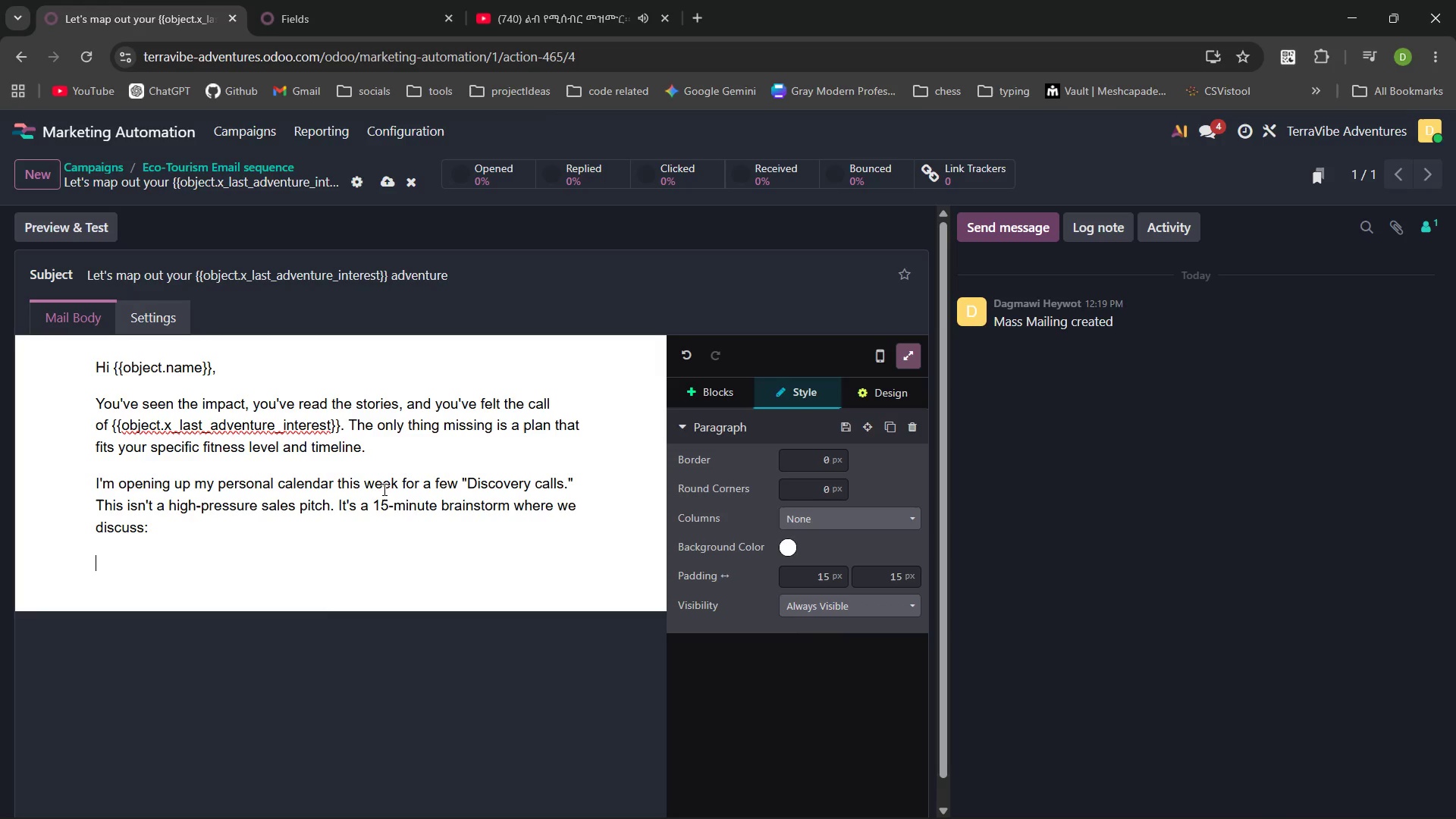 
type(* The best windows for wa)
key(Backspace)
type(eather in )
 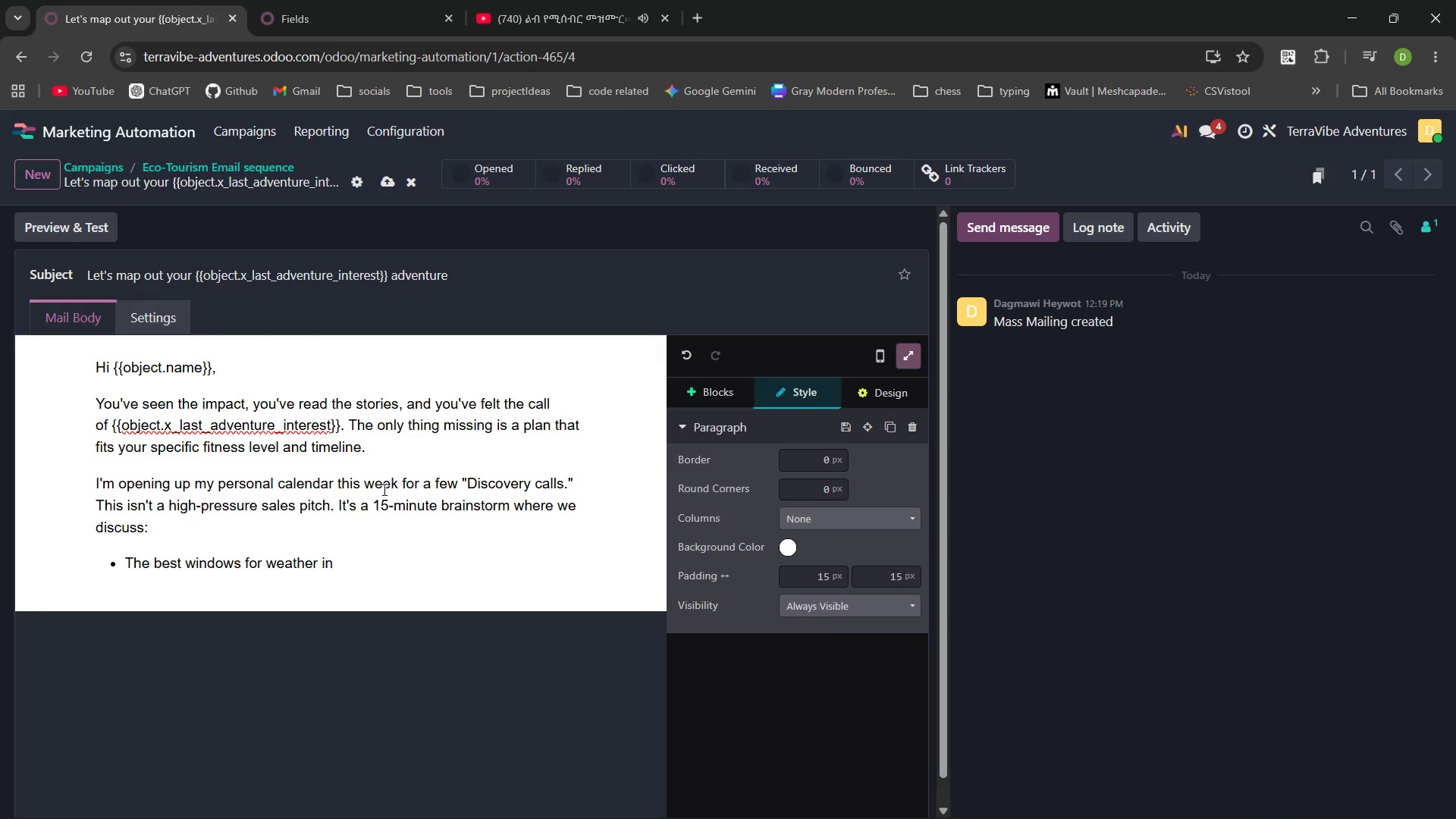 
key(Control+V)
 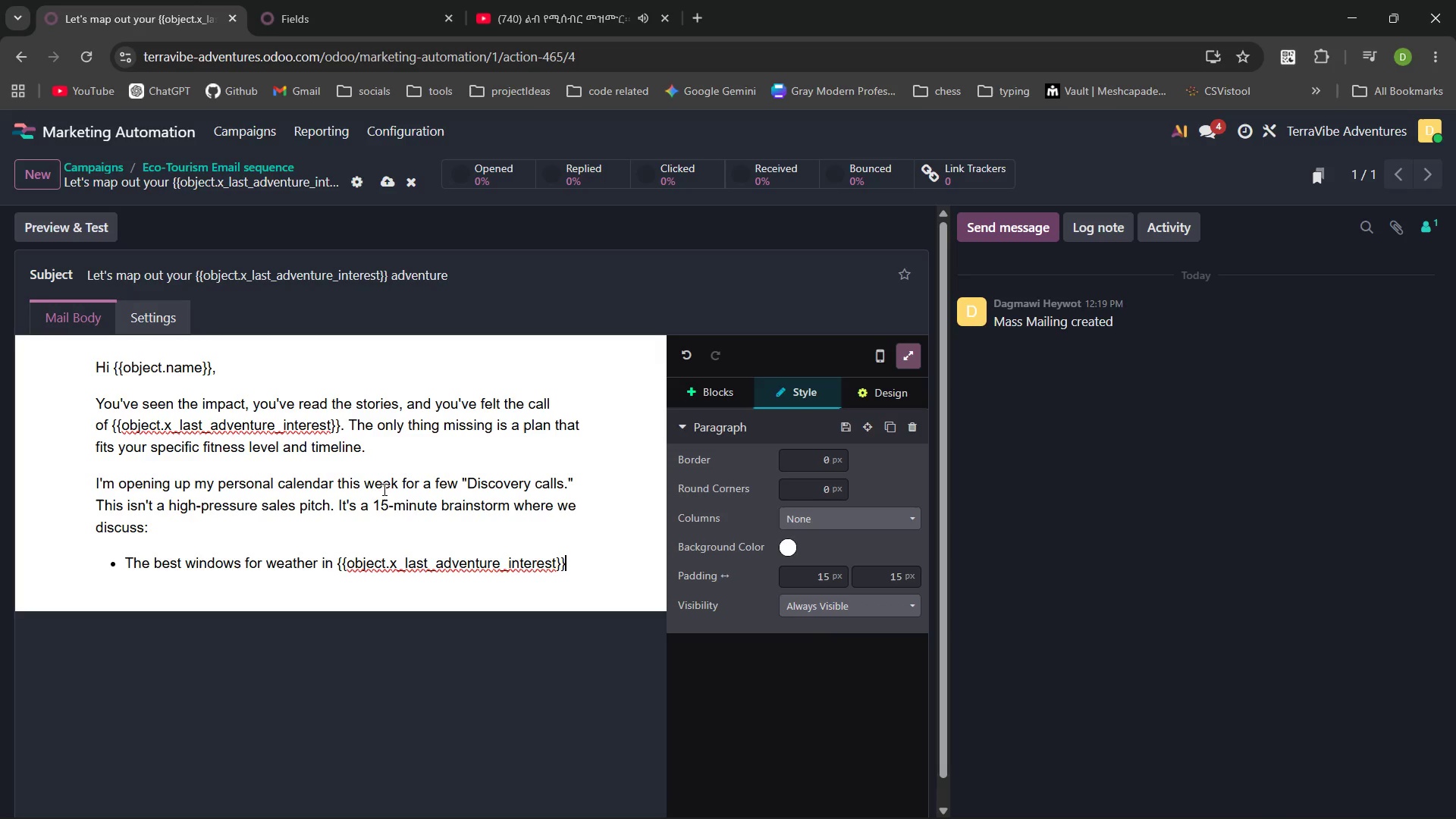 
hold_key(key=ControlLeft, duration=0.86)
 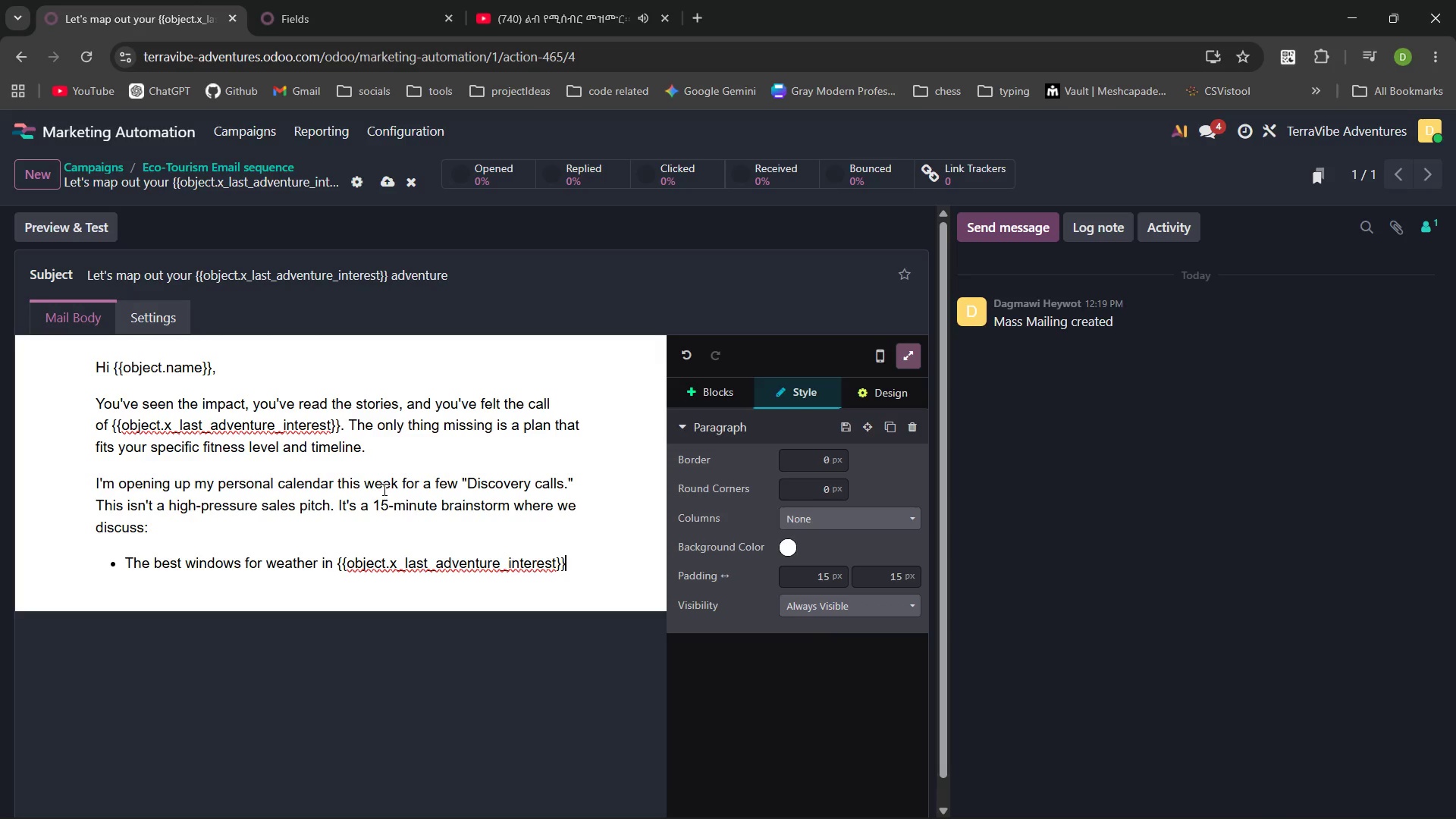 
key(Period)
 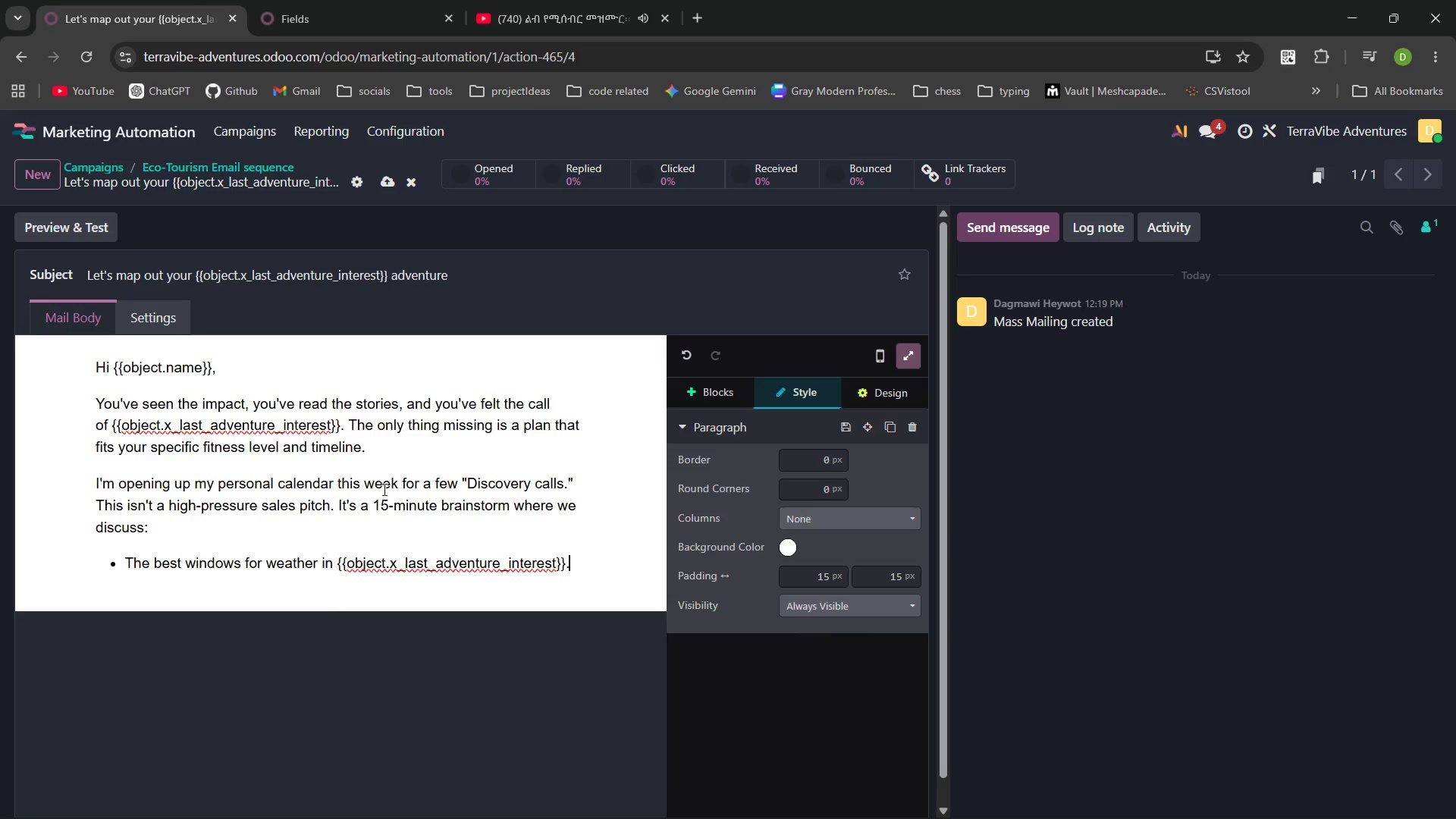 
key(Enter)
 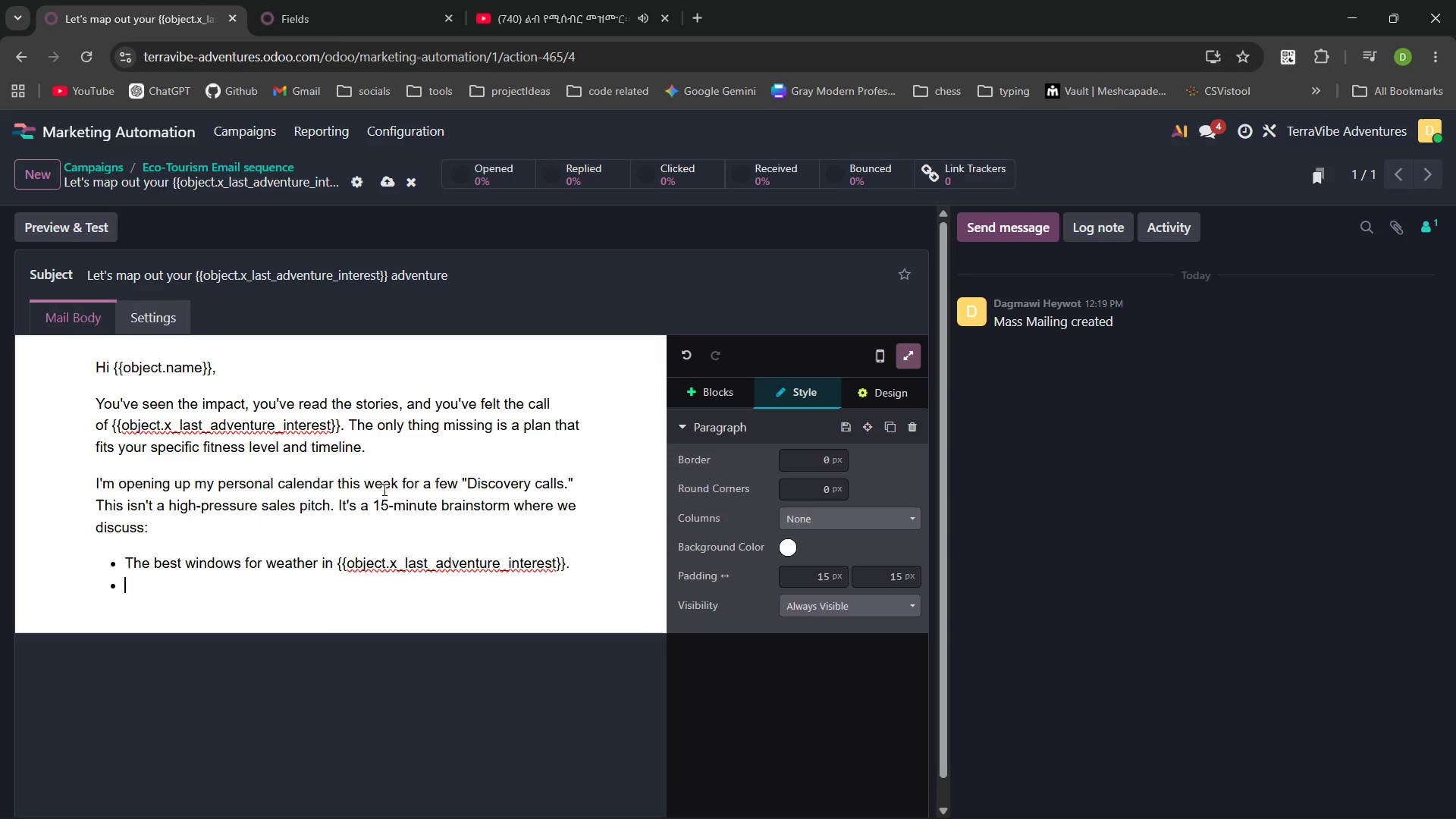 
type(Gear requirements tailored to your specific )
 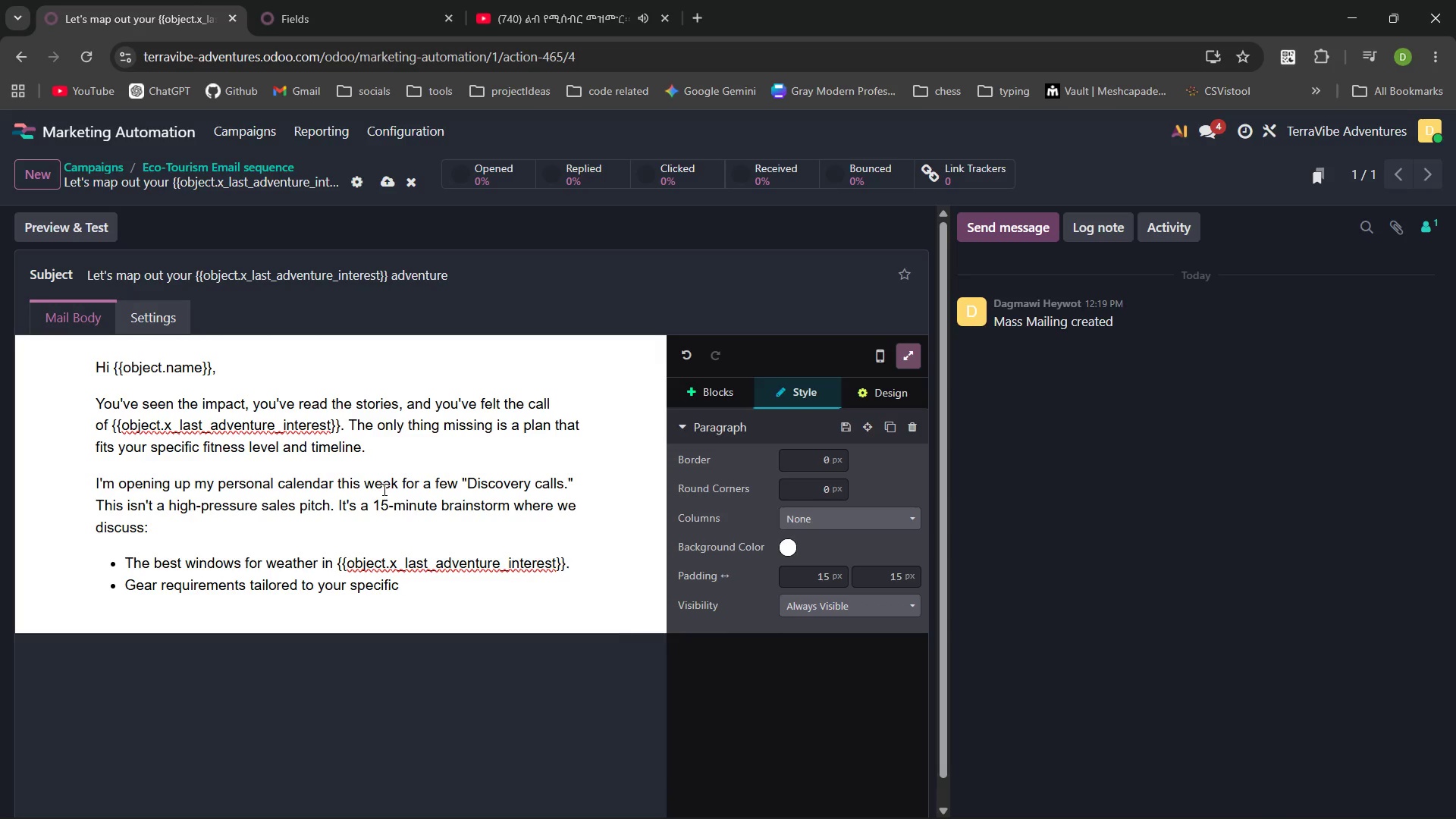 
type(expereince )
 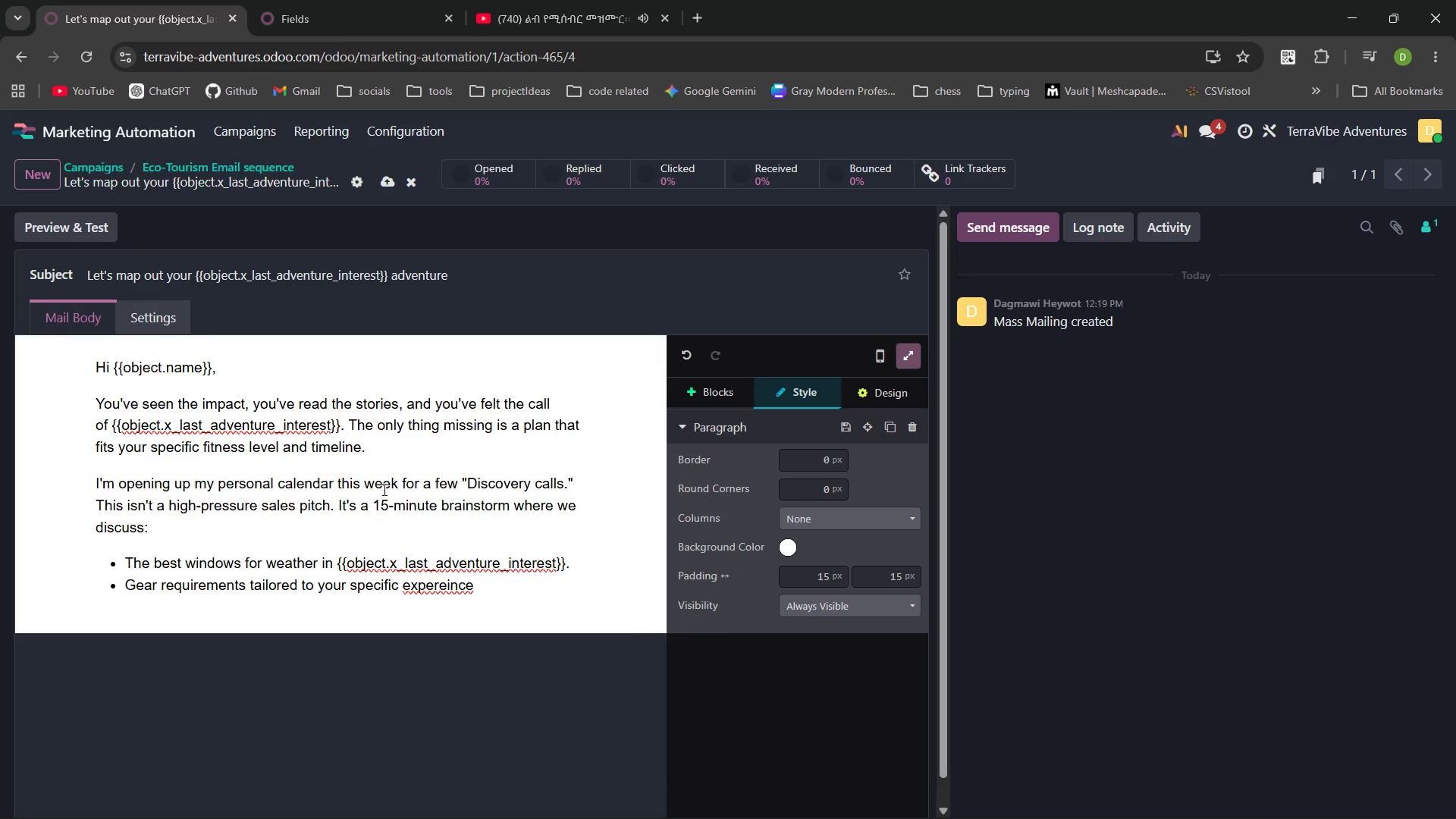 
key(Control+ControlLeft)
 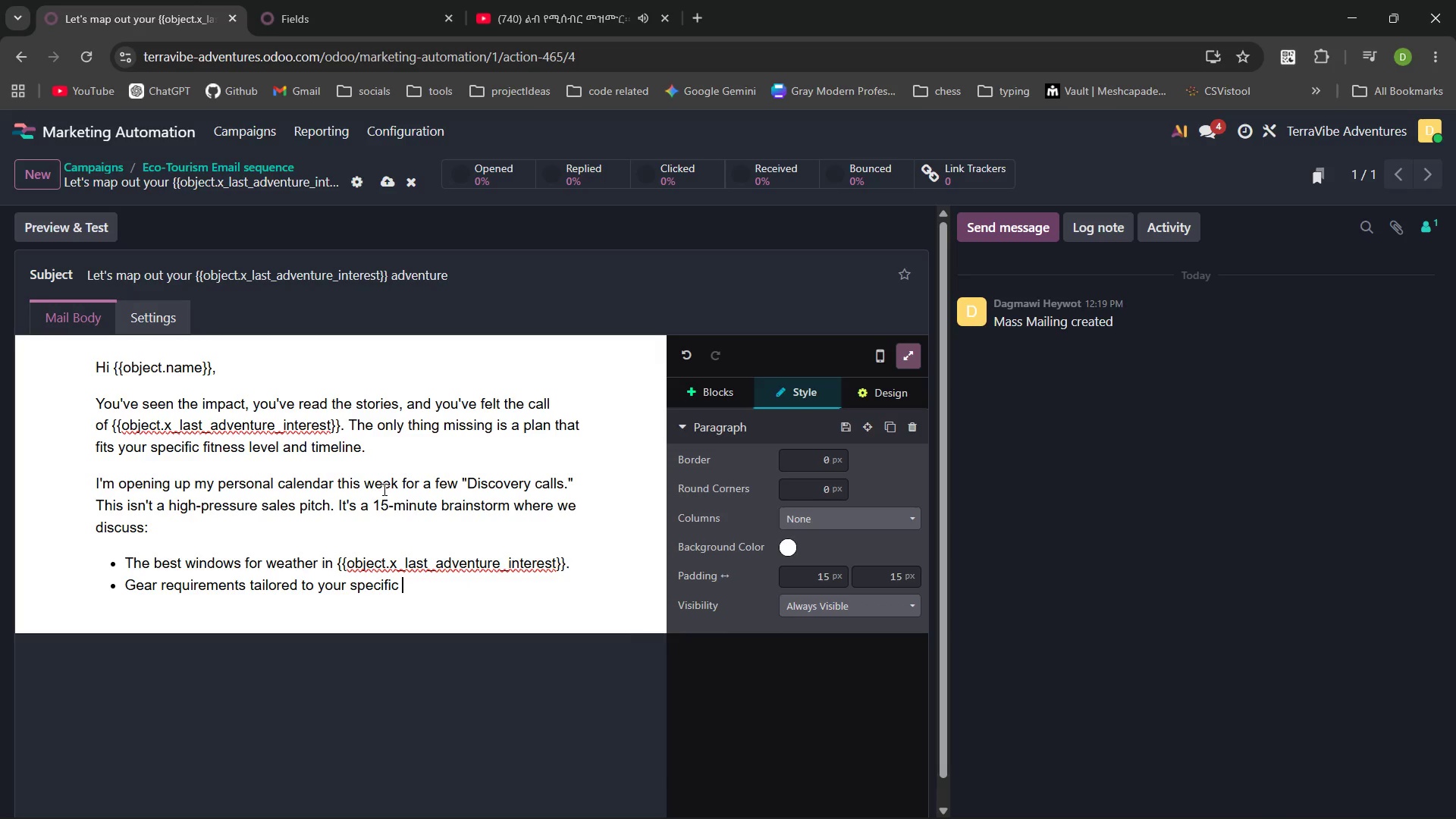 
key(Control+Backspace)
 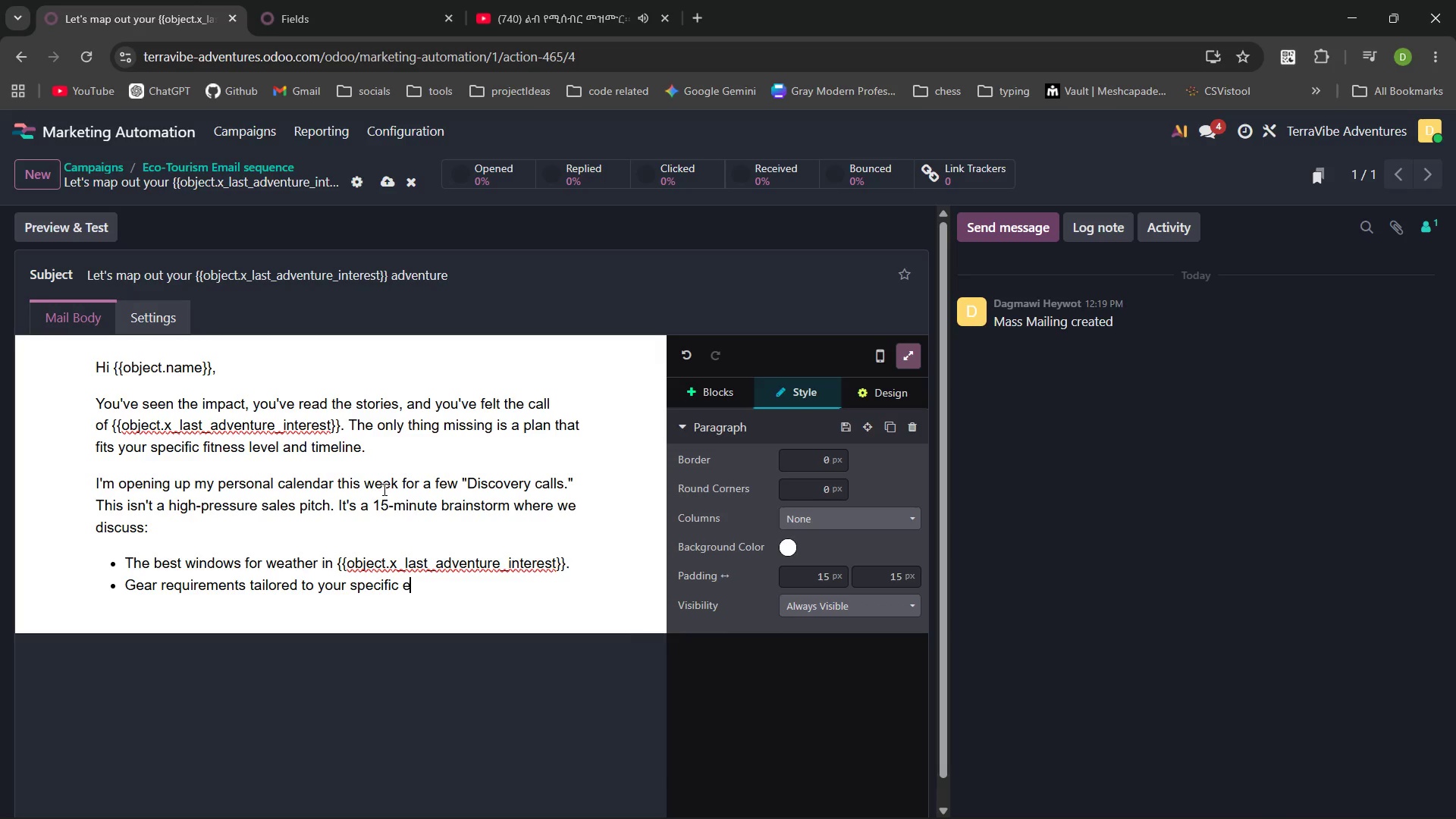 
type(experience level. )
 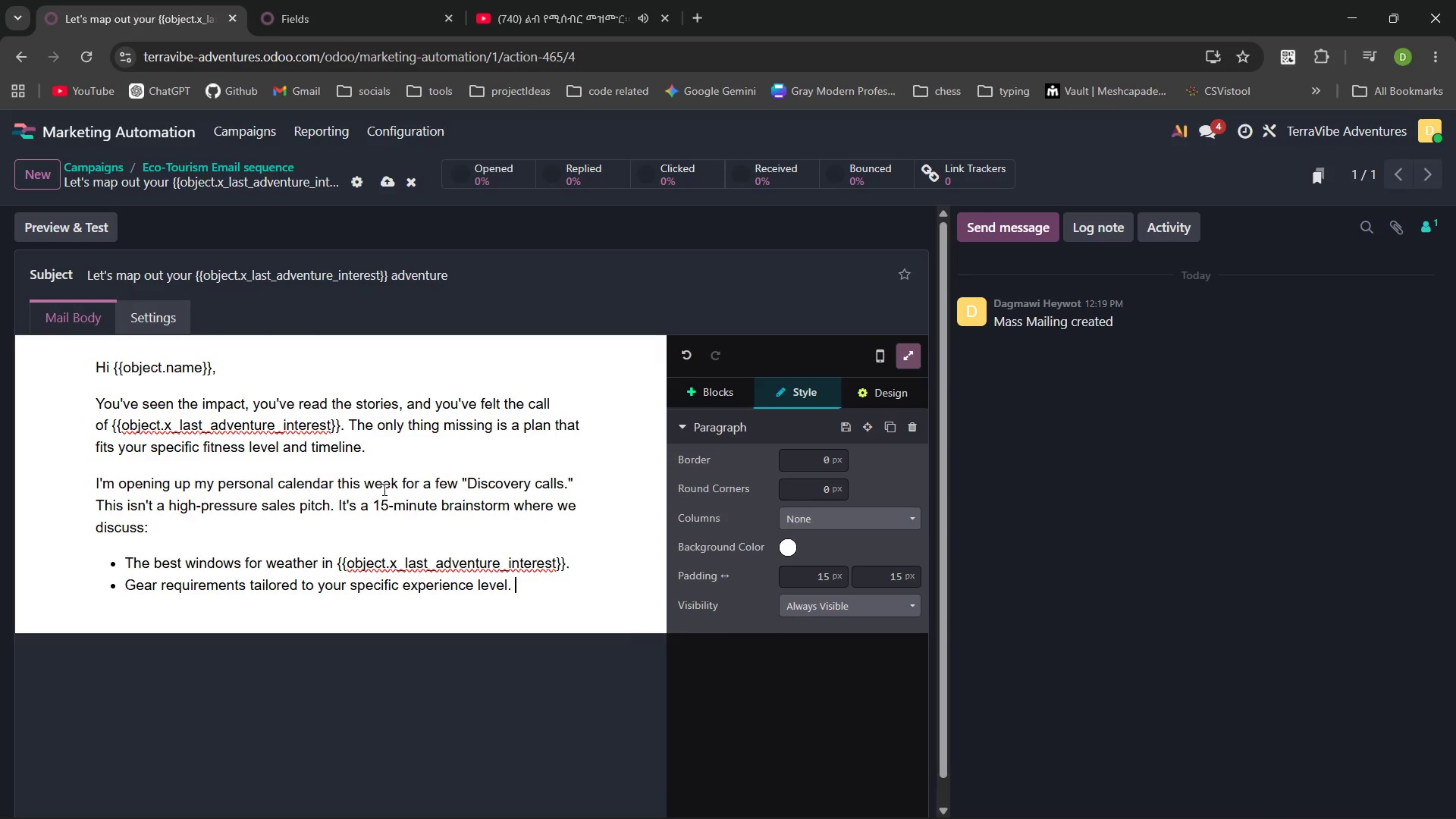 
key(Enter)
 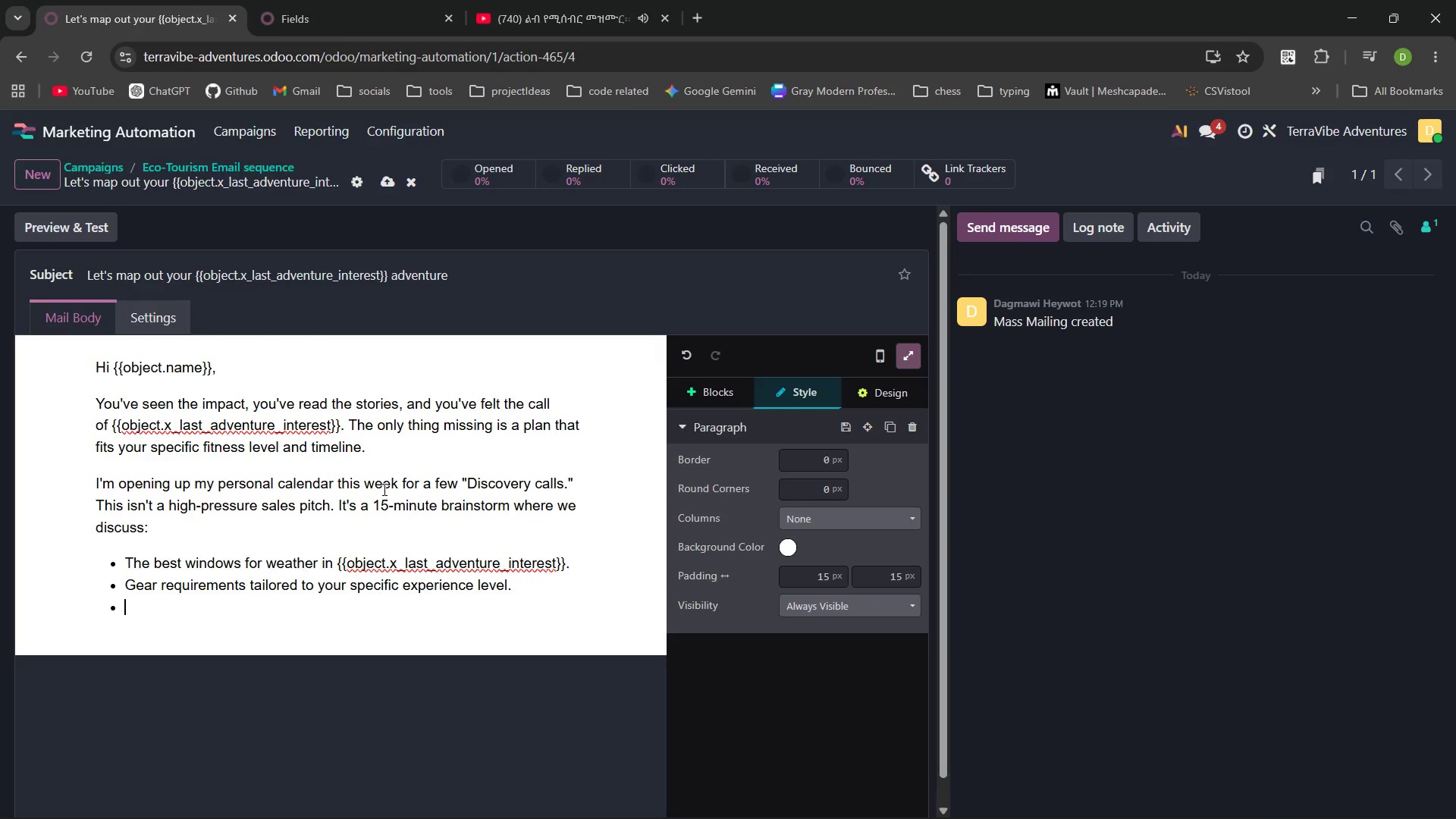 
type(how we can customize  )
key(Backspace)
type(ar )
key(Backspace)
key(Backspace)
type( route that avoids the crowds.)
 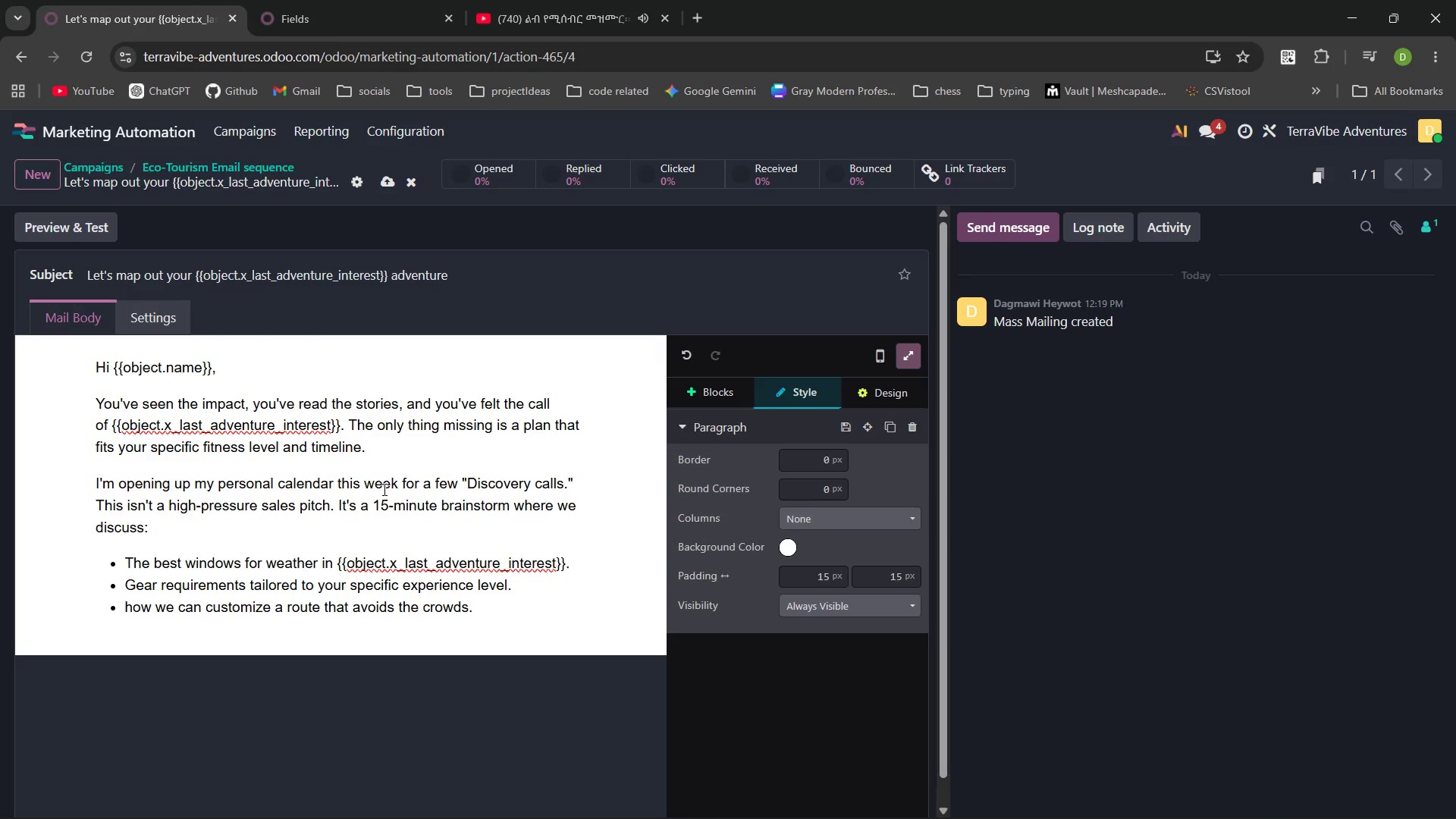 
wait(8.03)
 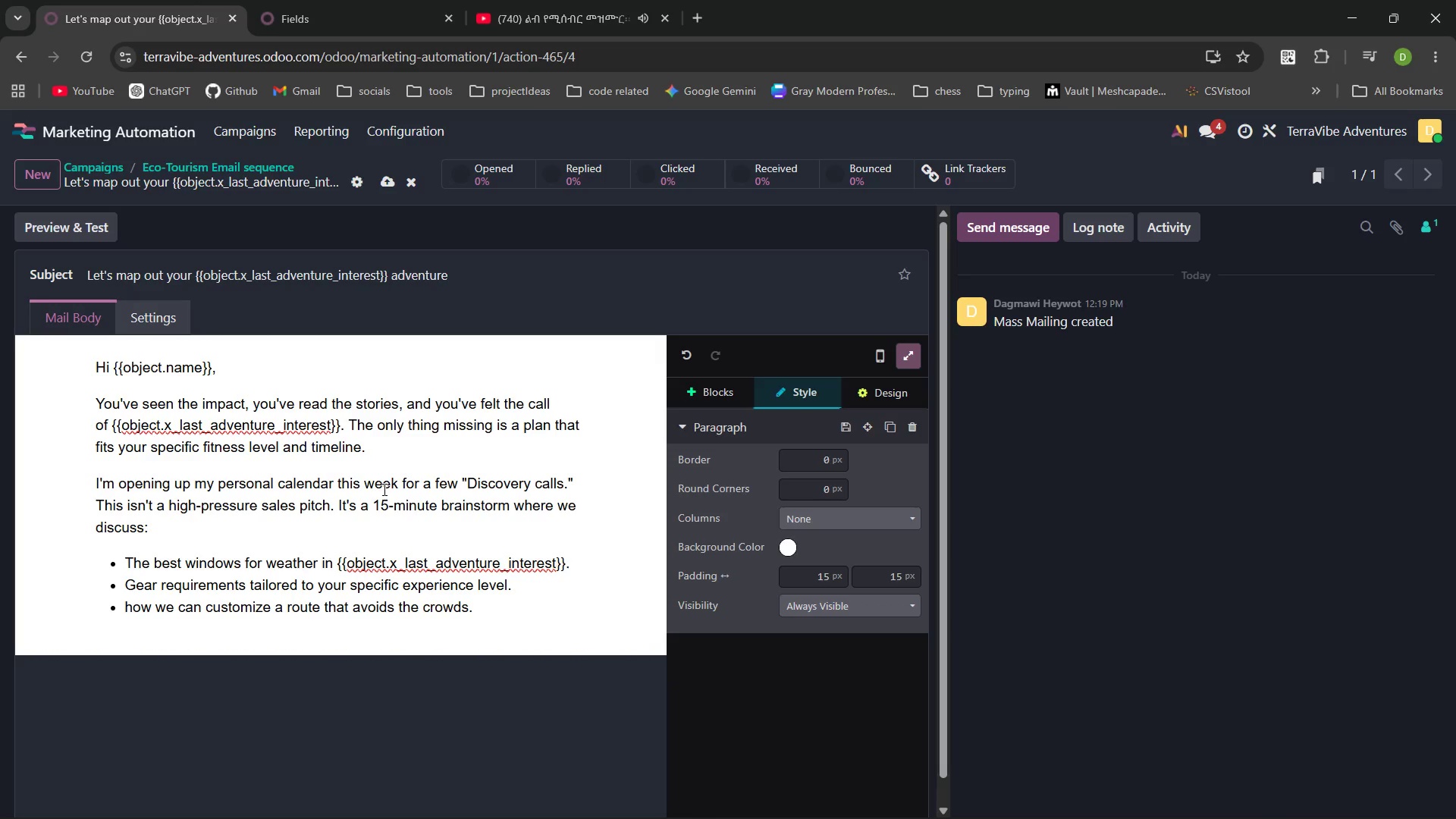 
key(Enter)
 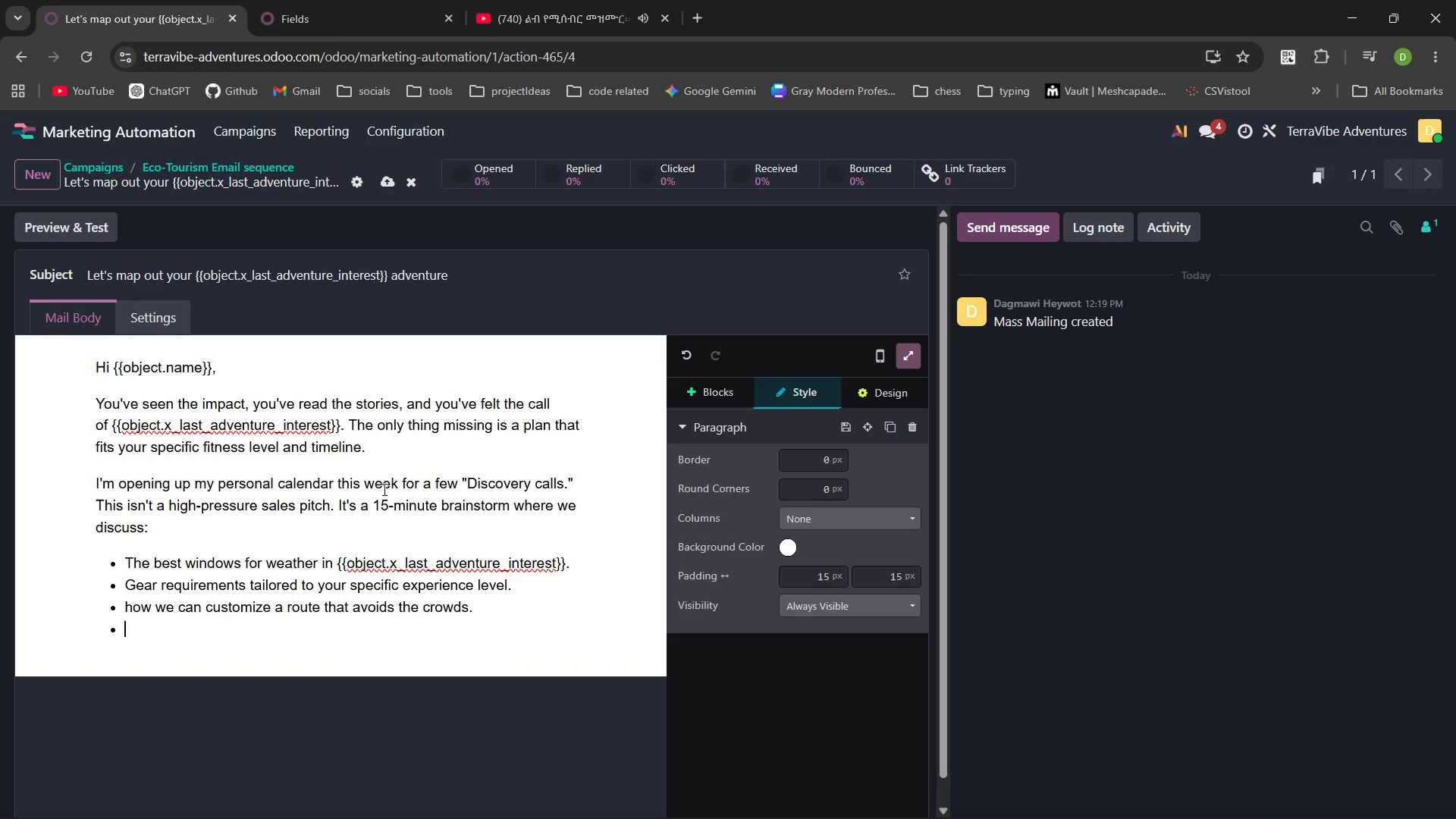 
key(Enter)
 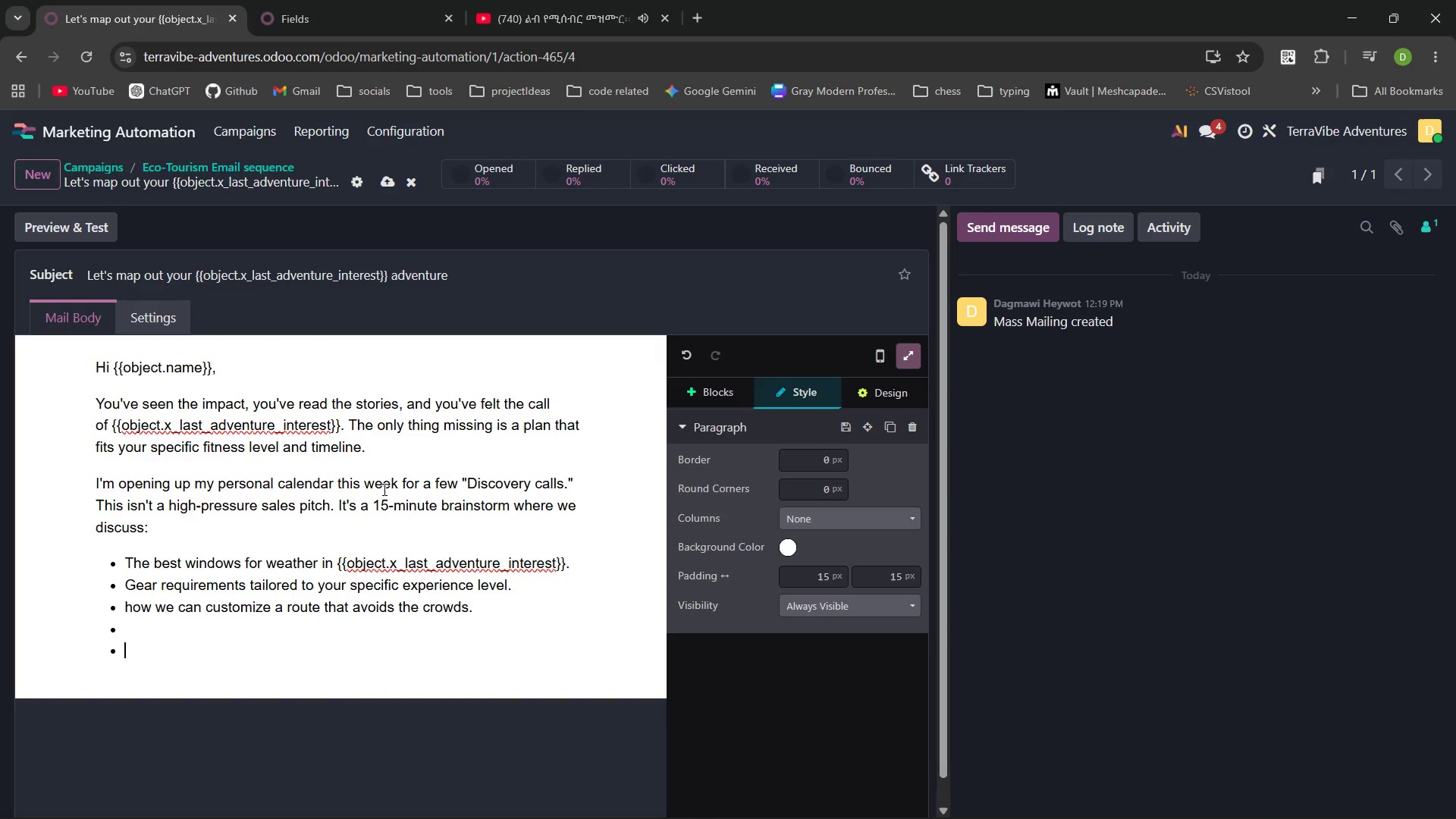 
key(Backspace)
 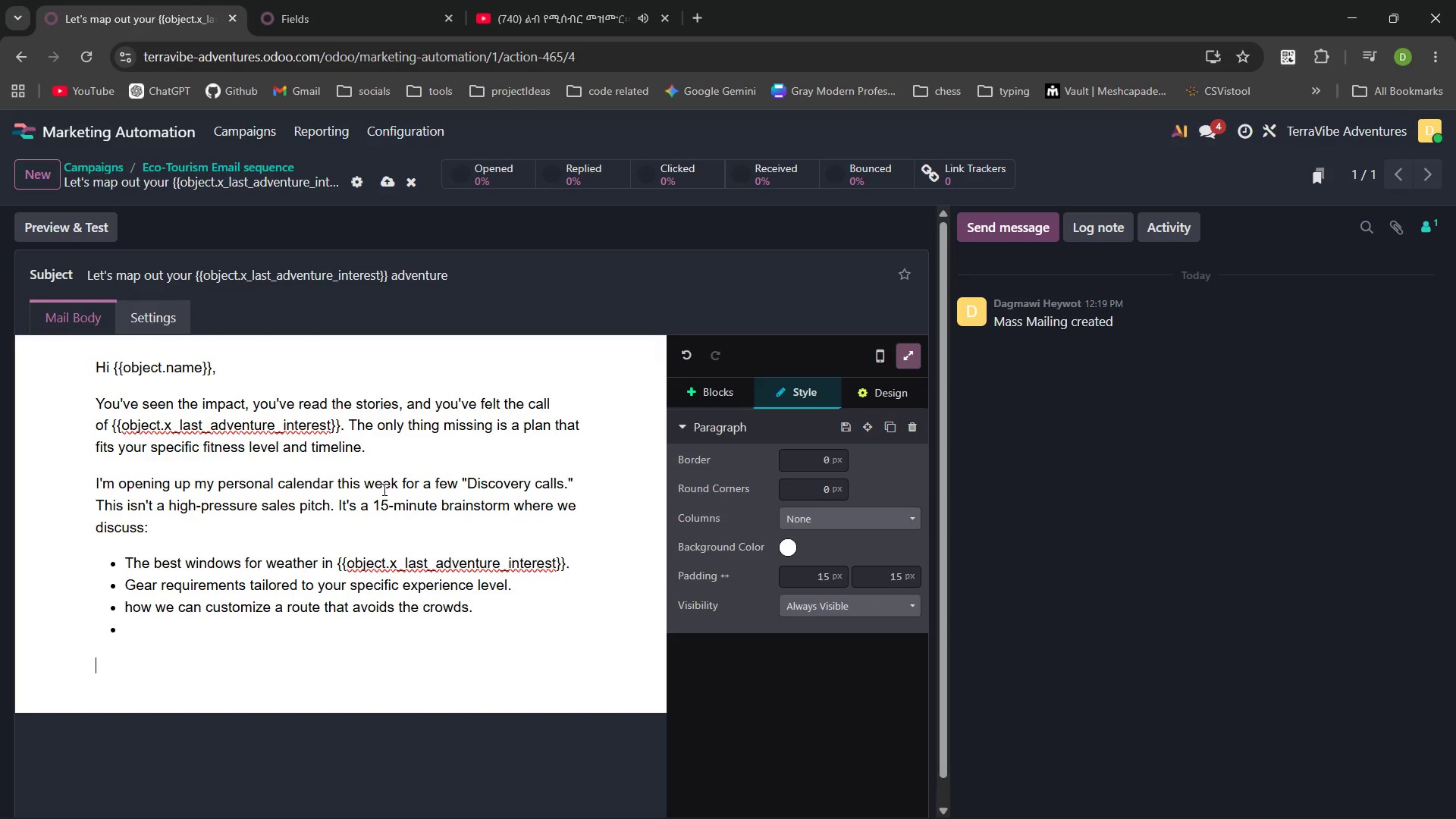 
key(Backspace)
 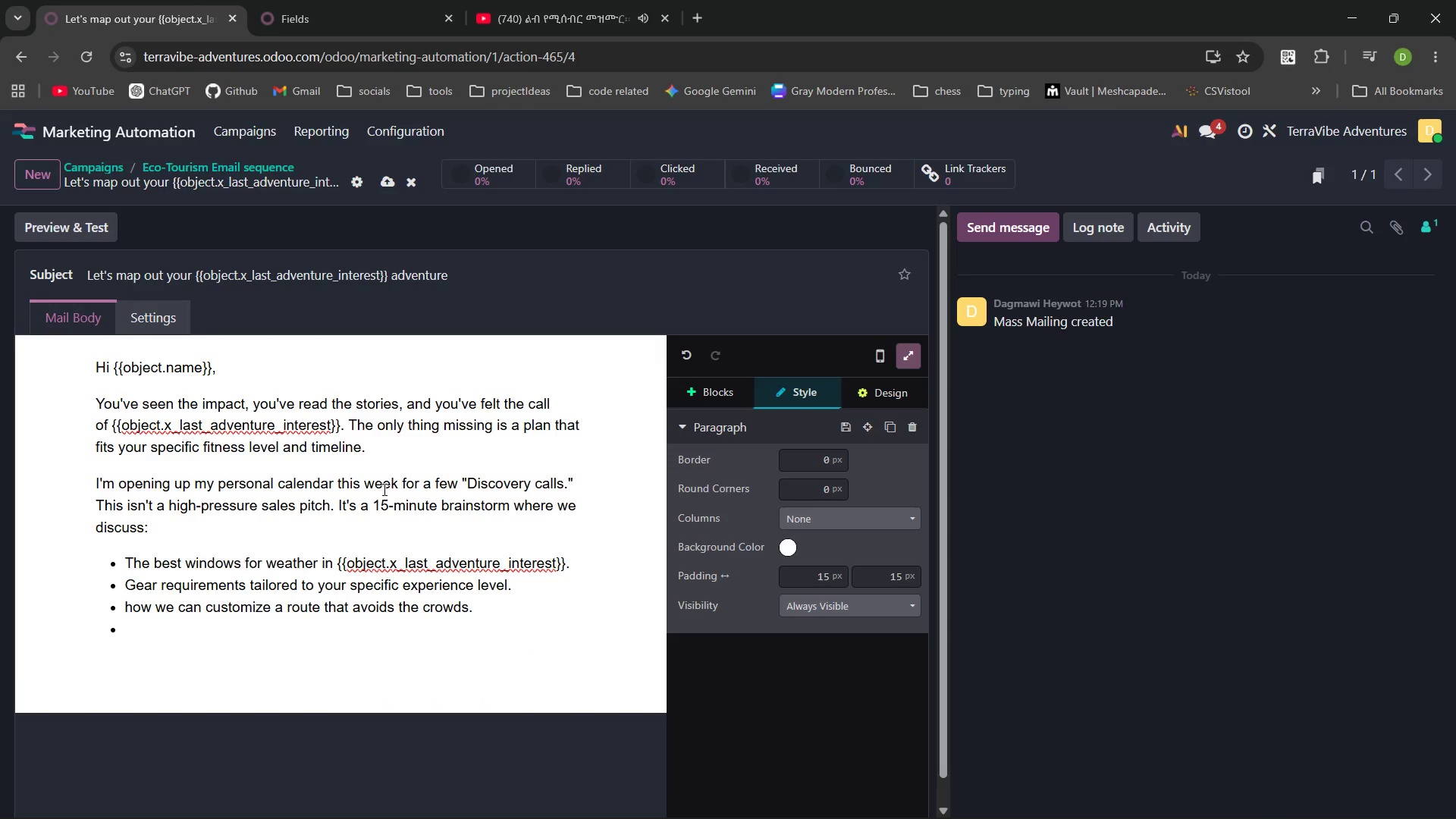 
key(Backspace)
 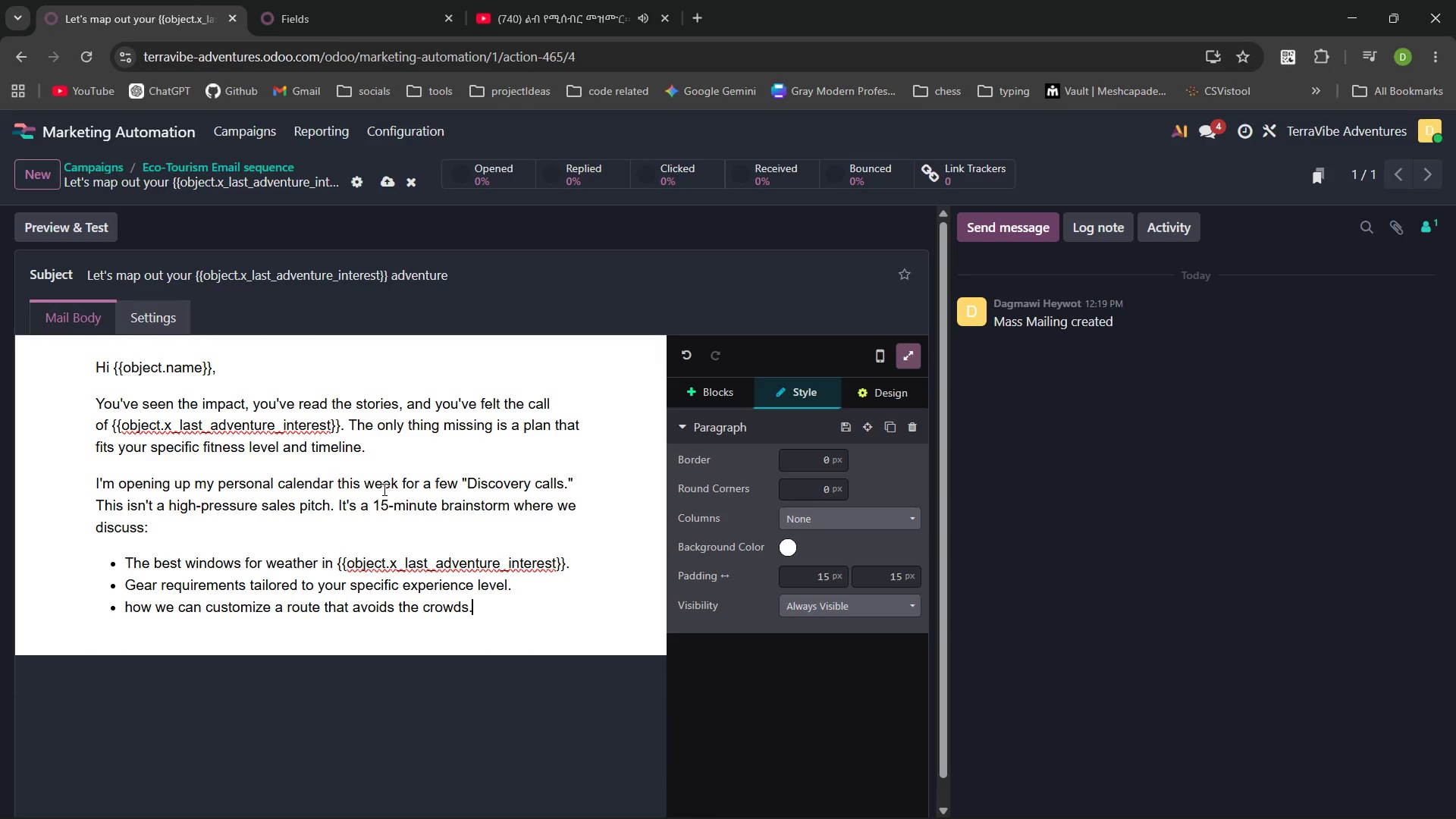 
key(Backspace)
 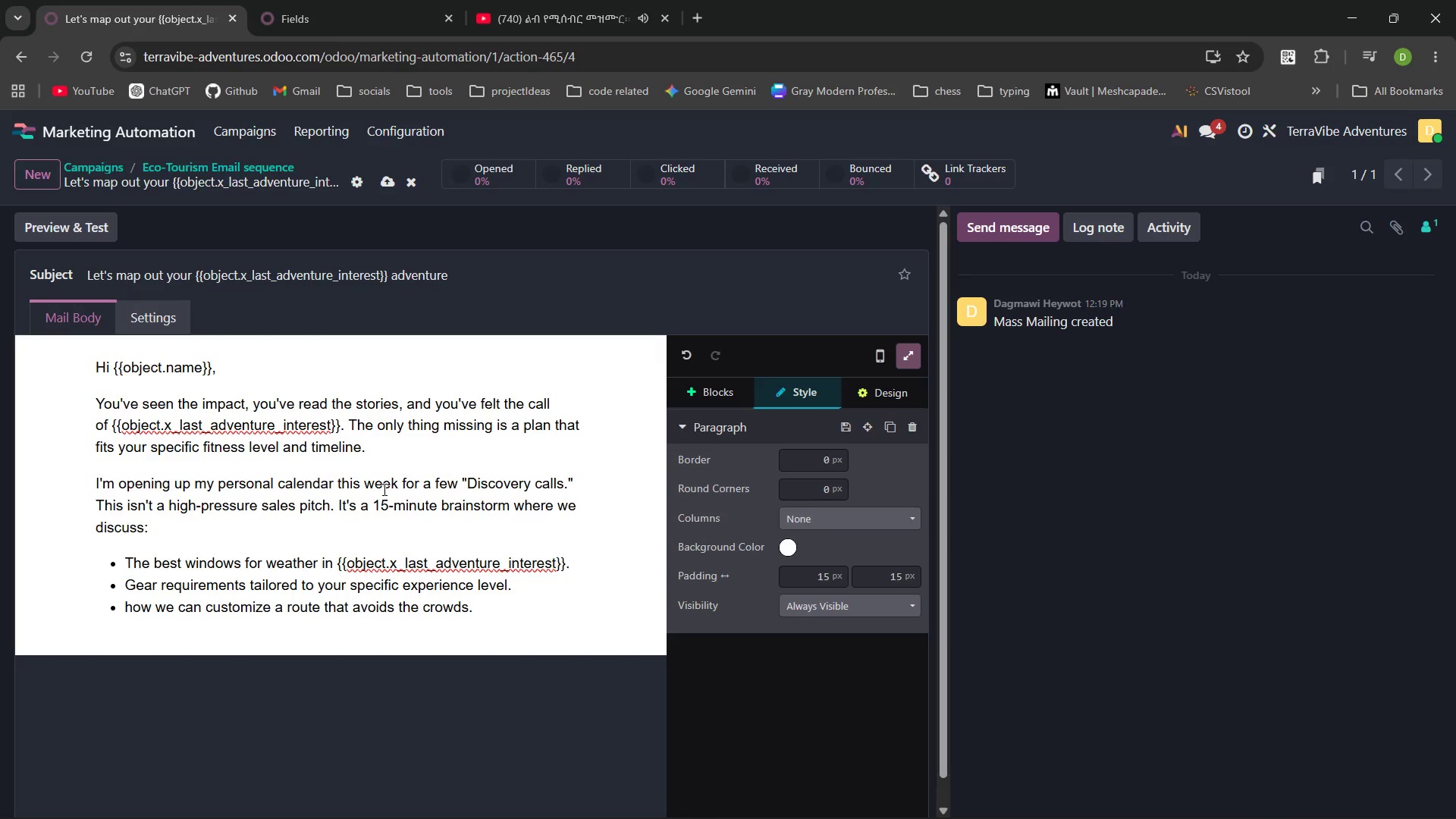 
key(Enter)
 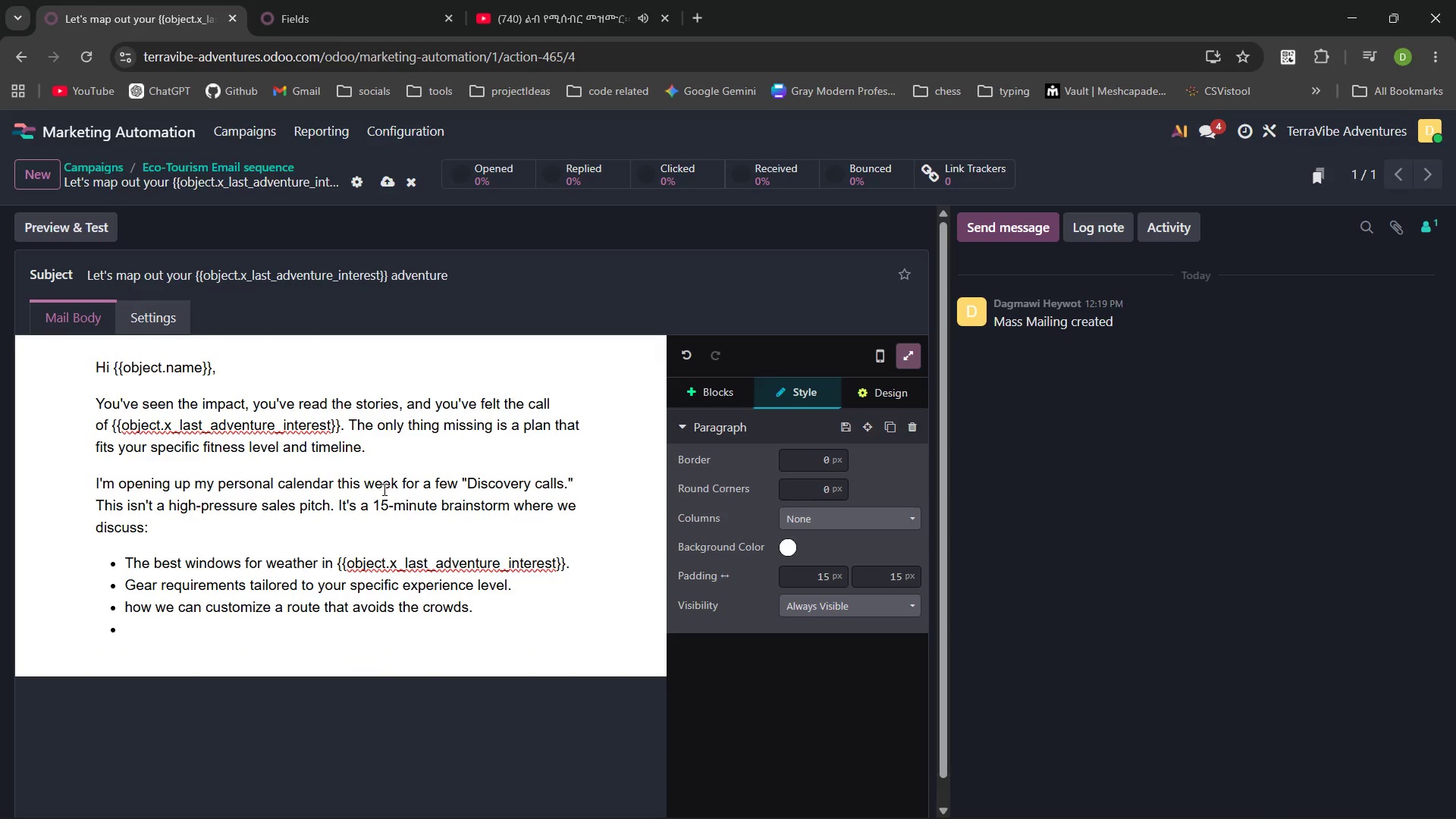 
key(Enter)
 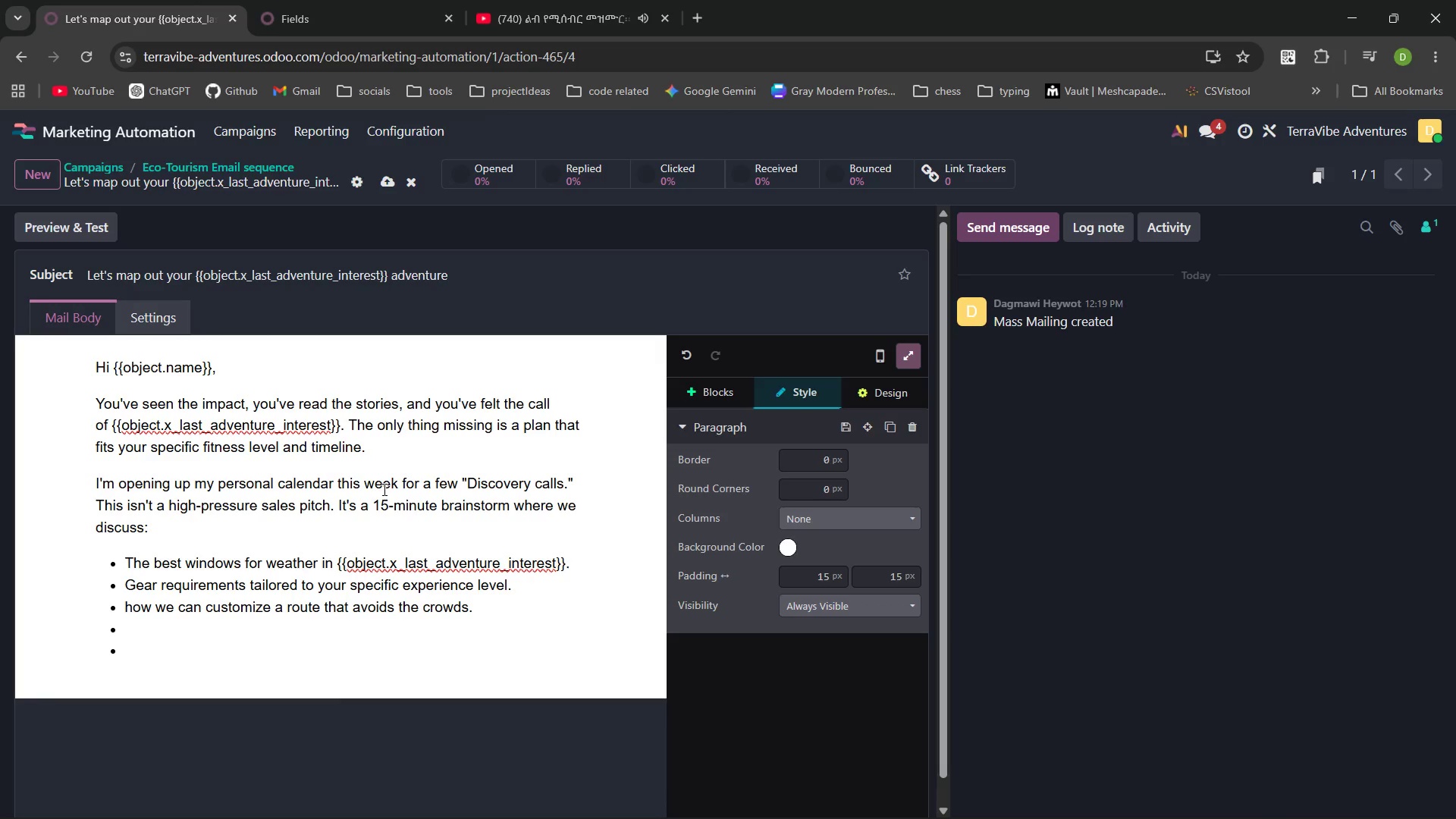 
key(Backspace)
 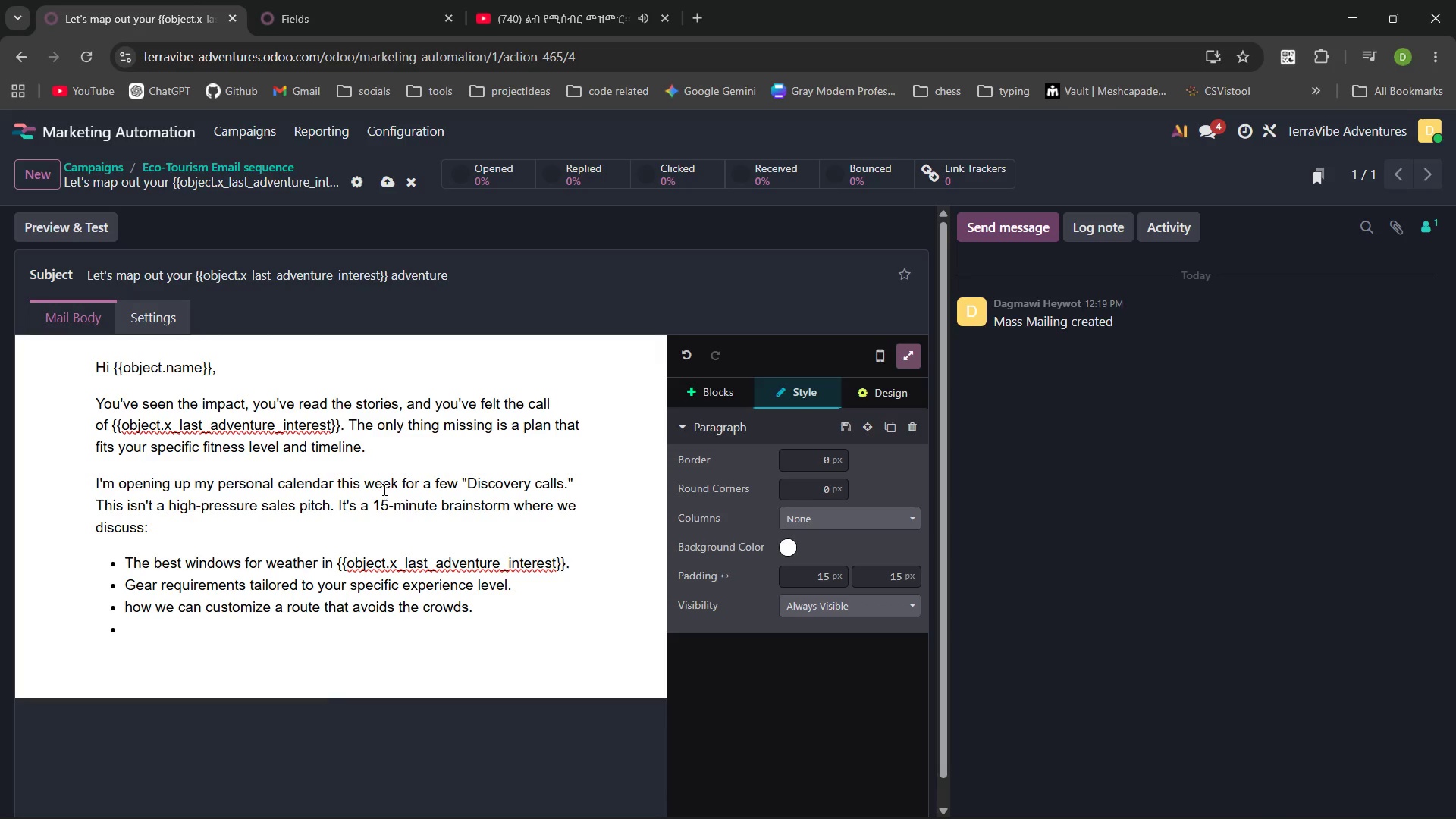 
key(Backspace)
 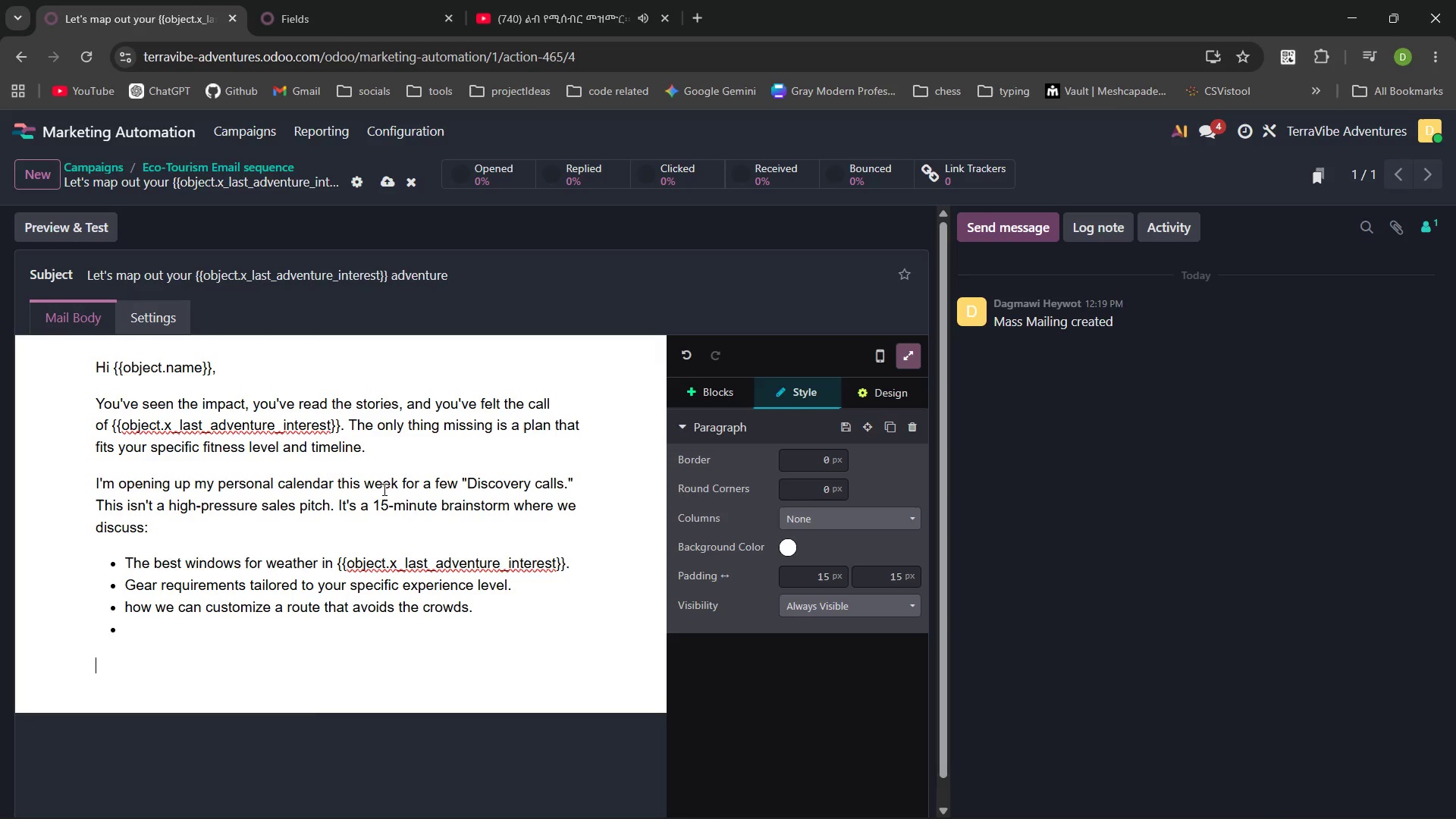 
key(Backspace)
 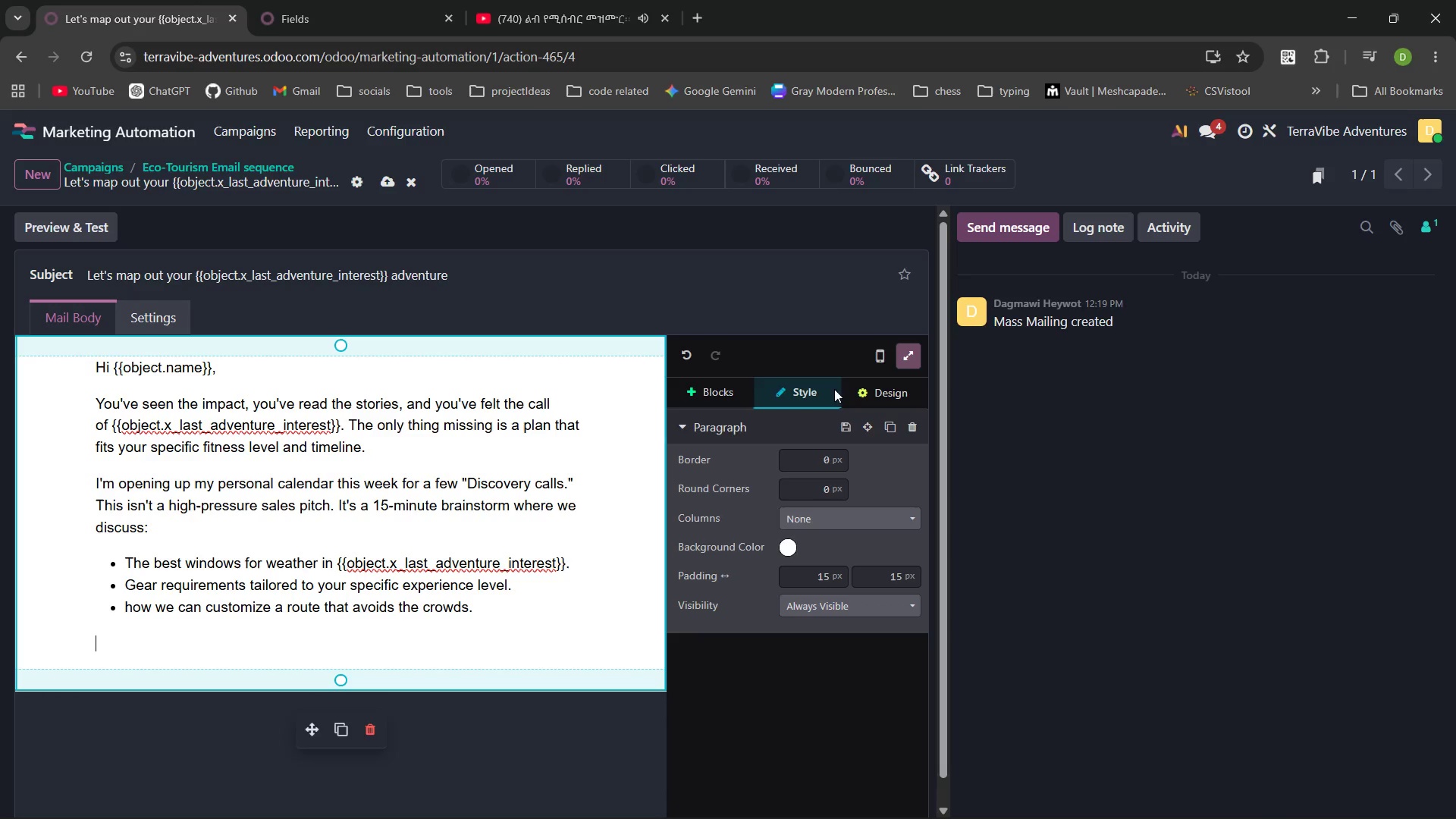 
left_click([709, 397])
 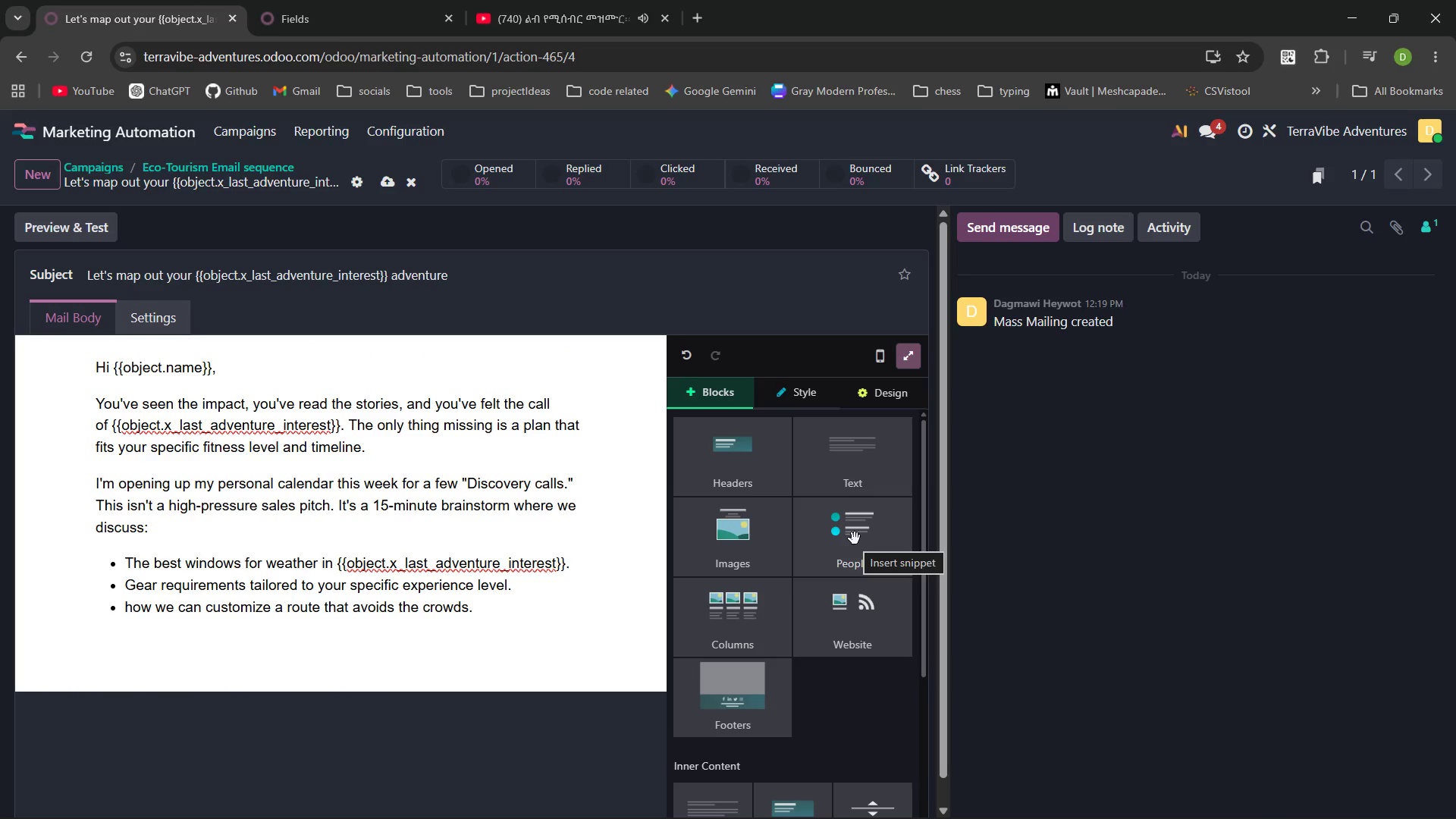 
wait(31.31)
 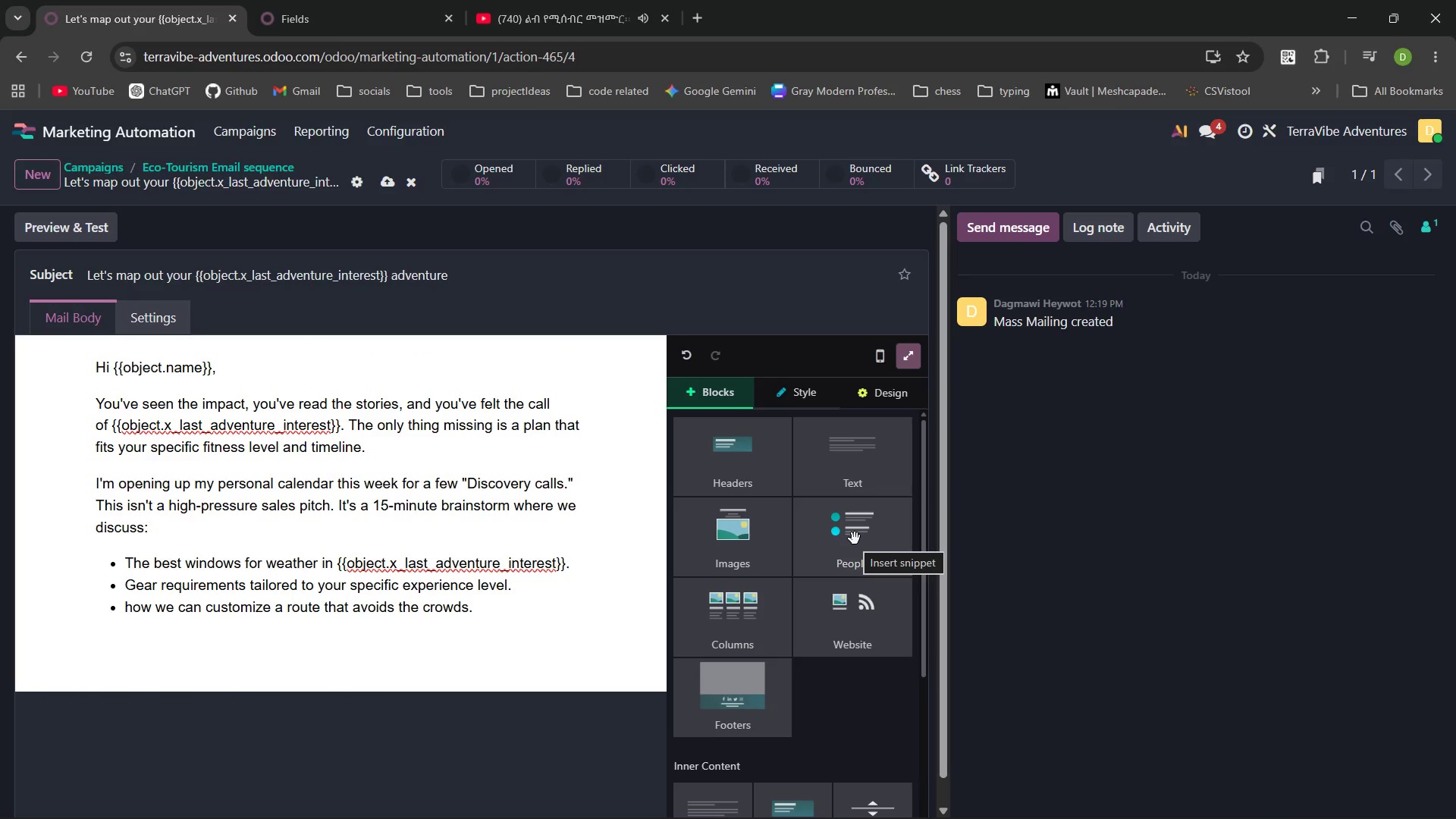 
left_click_drag(start_coordinate=[870, 640], to_coordinate=[206, 648])
 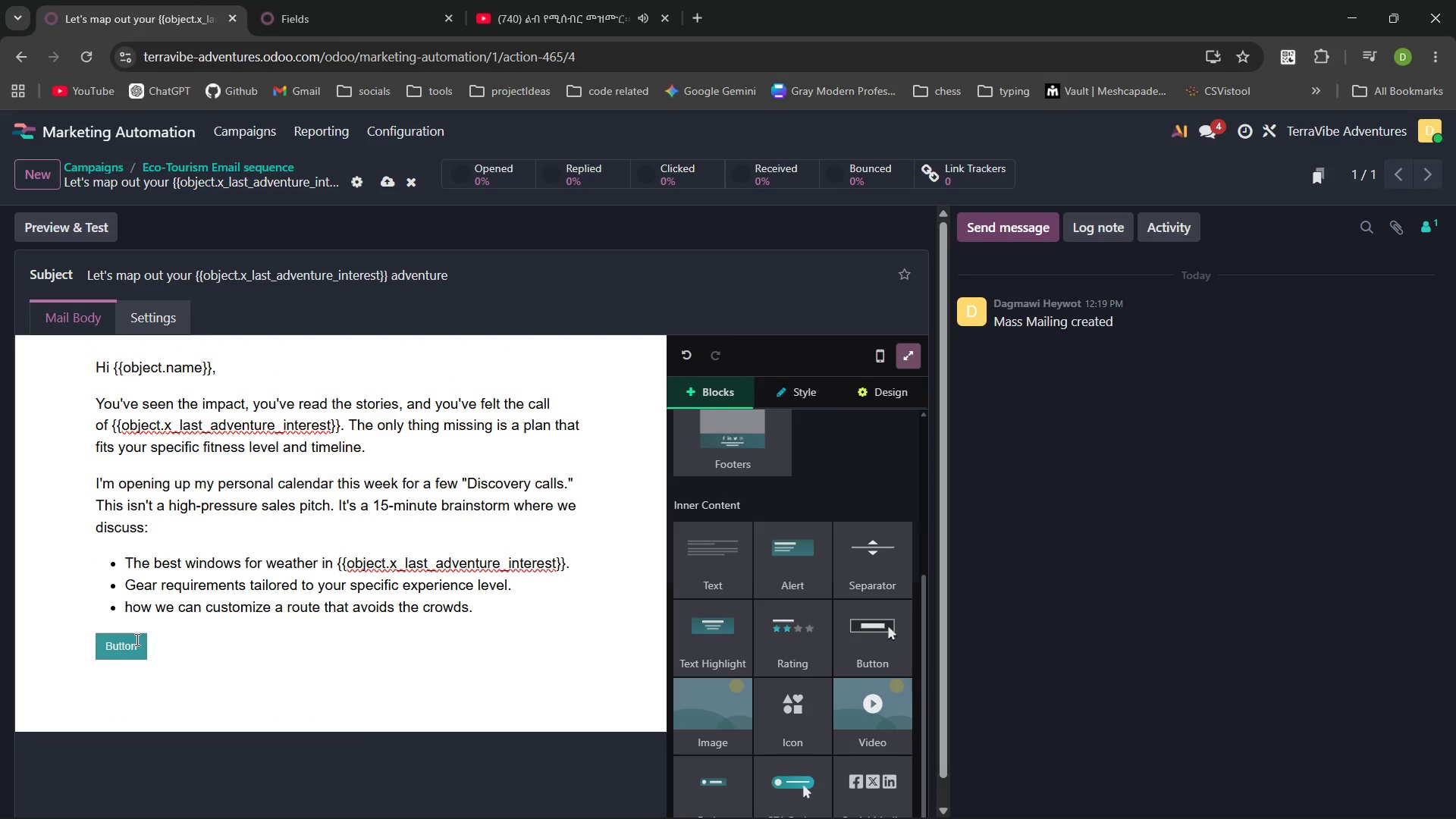 
left_click_drag(start_coordinate=[136, 643], to_coordinate=[110, 642])
 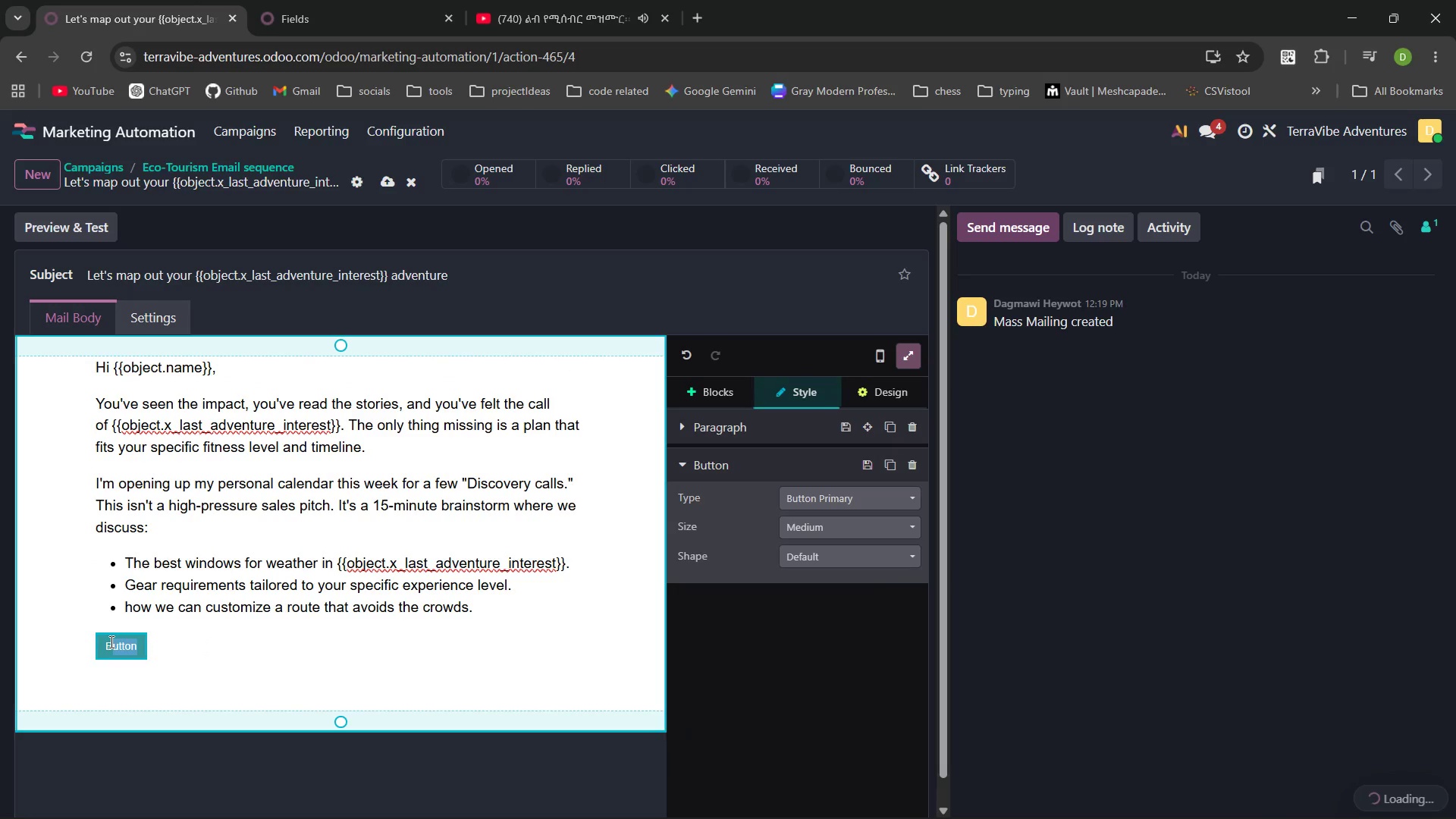 
key(Backspace)
 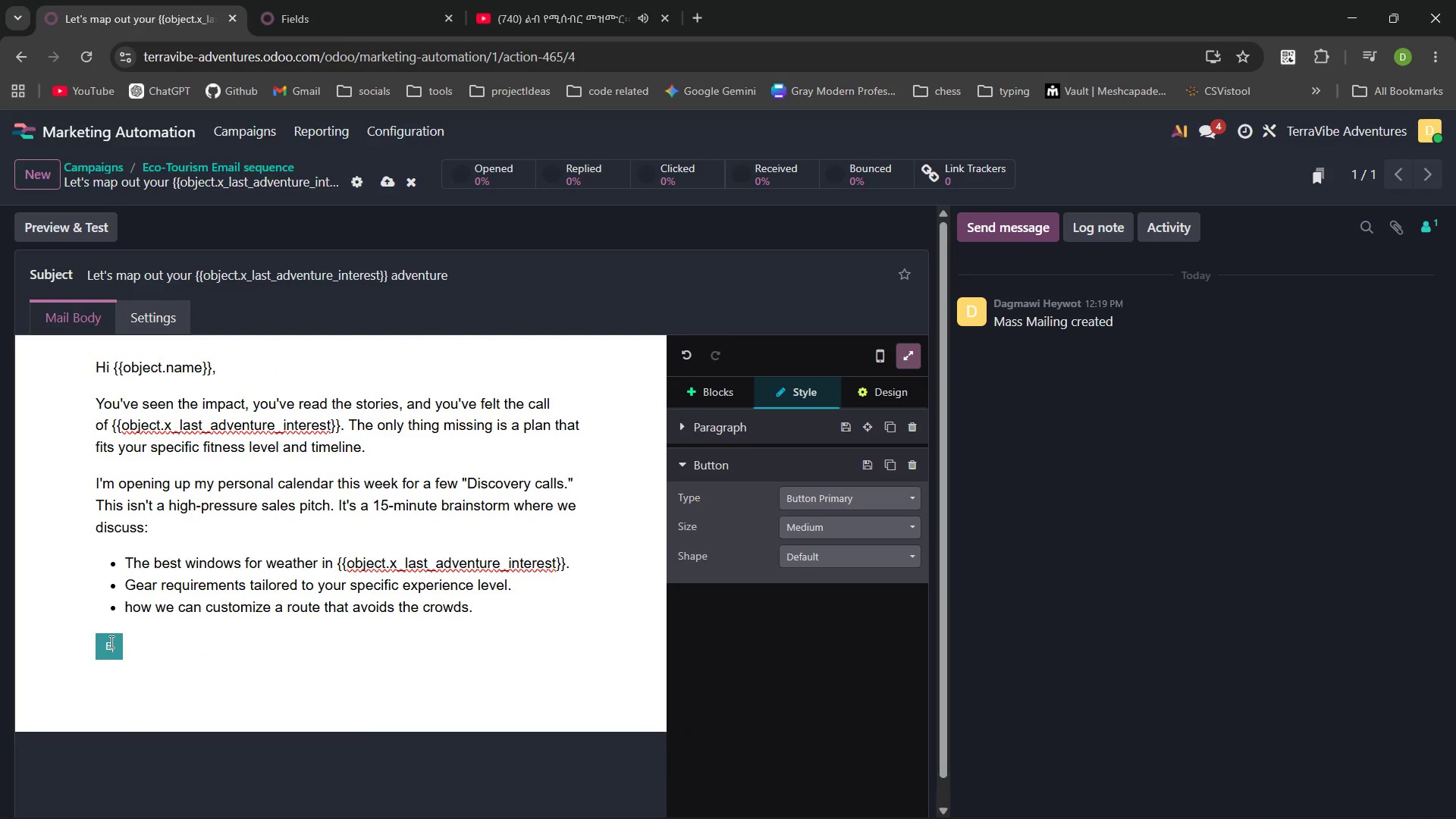 
key(Backspace)
 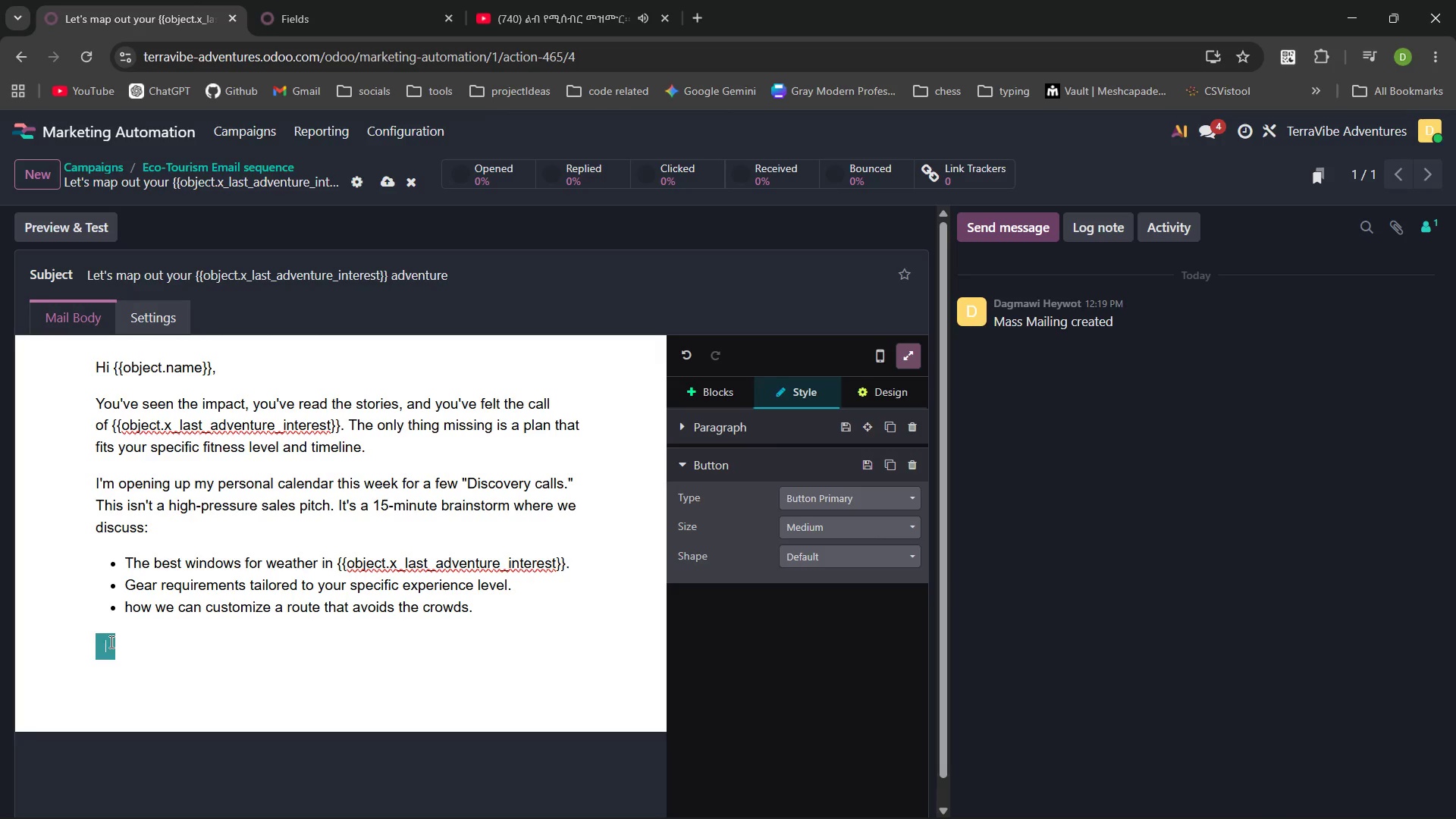 
type(Secure Your Time Slot)
 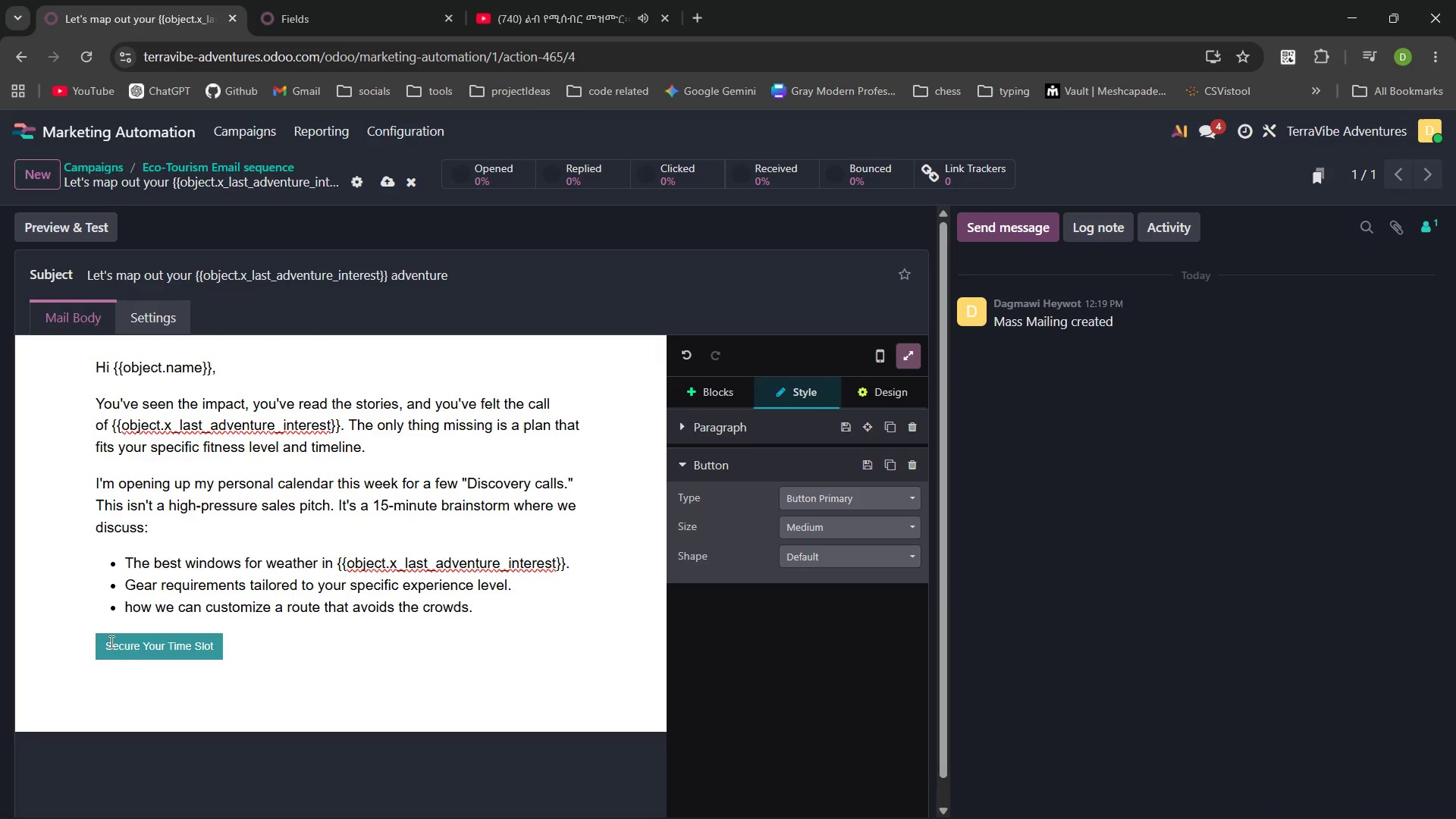 
hold_key(key=ControlLeft, duration=1.52)
 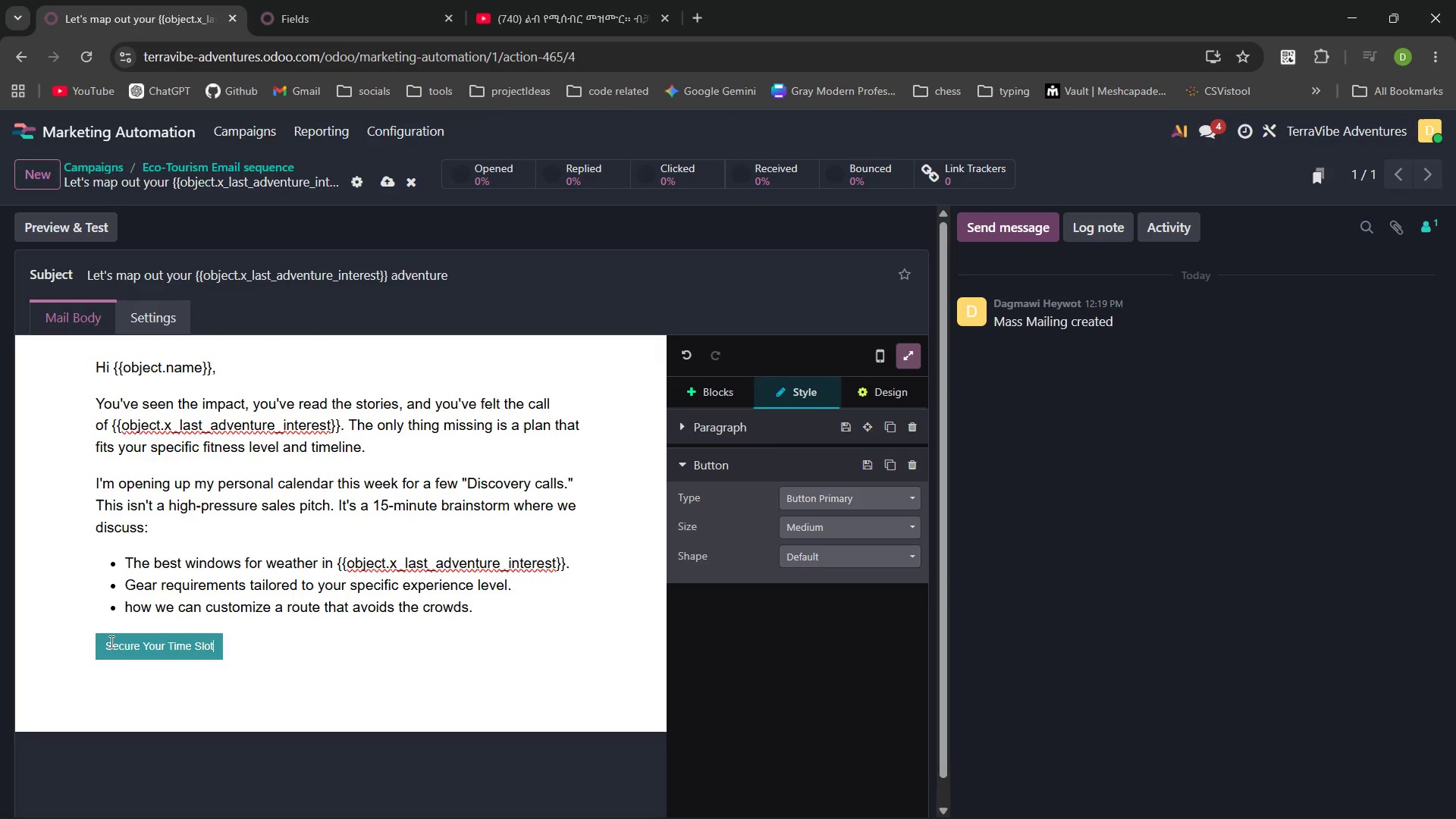 
key(Control+Shift+ArrowLeft)
 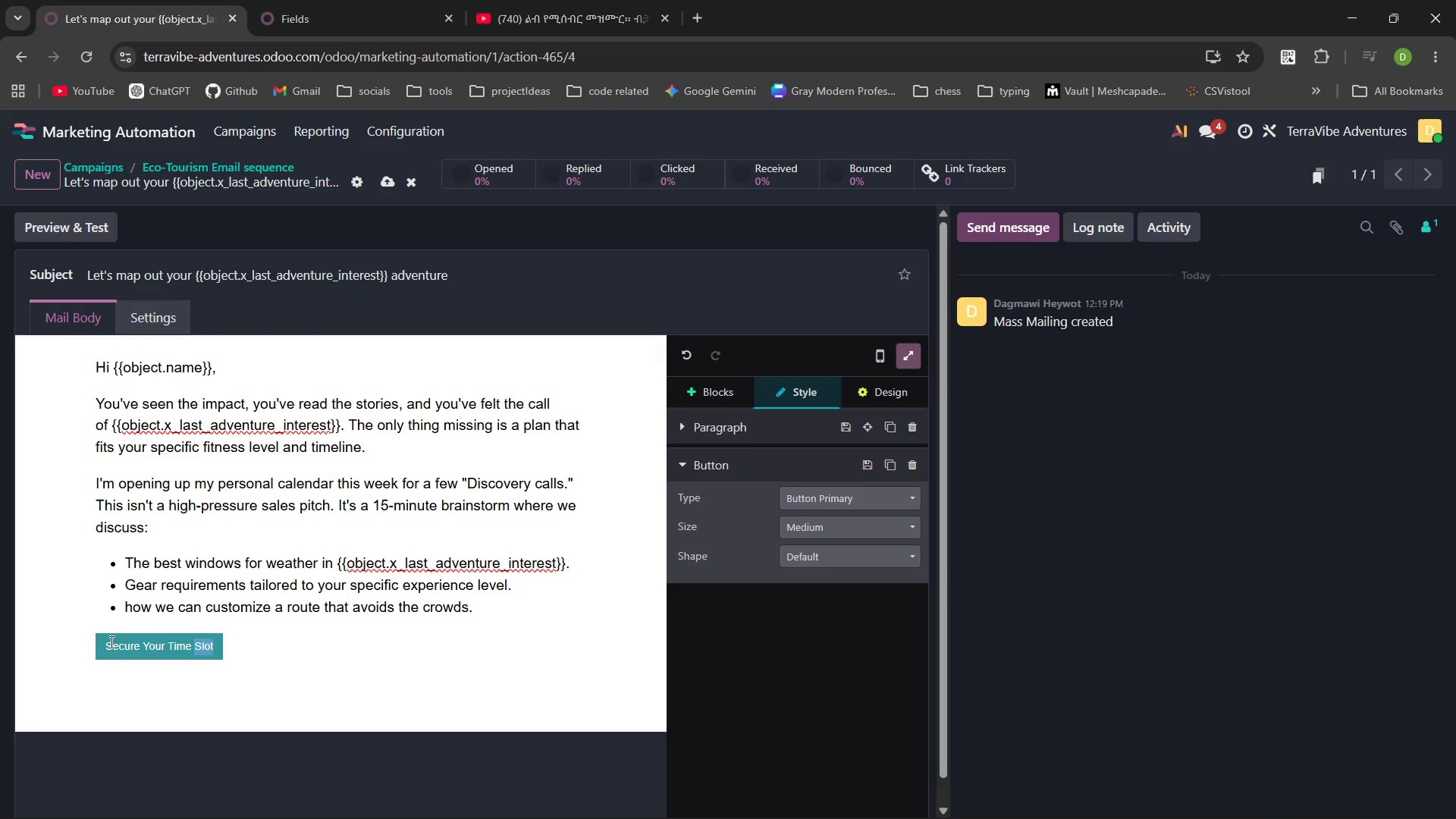 
key(Control+Shift+ArrowLeft)
 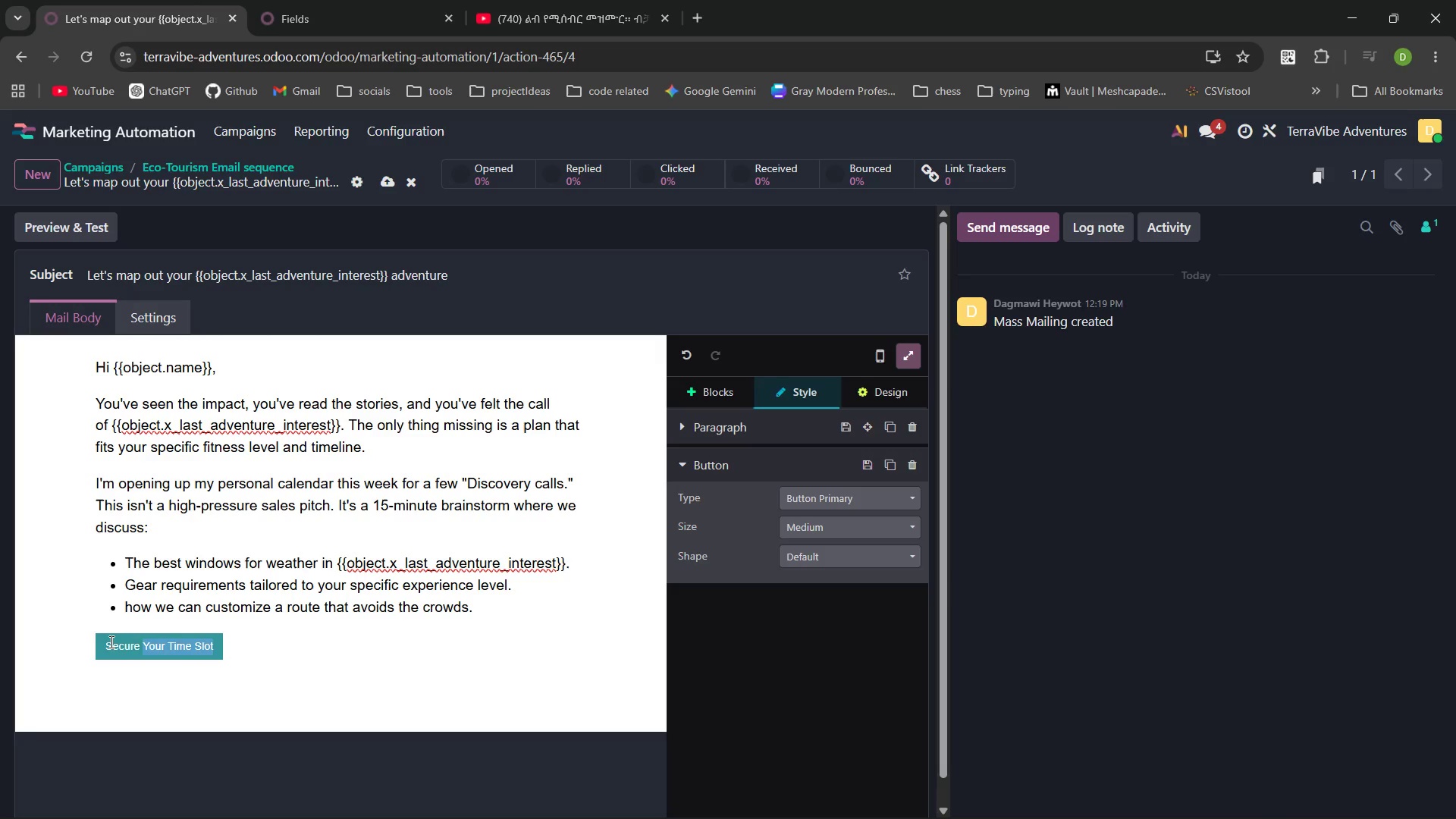 
key(Control+Shift+ArrowLeft)
 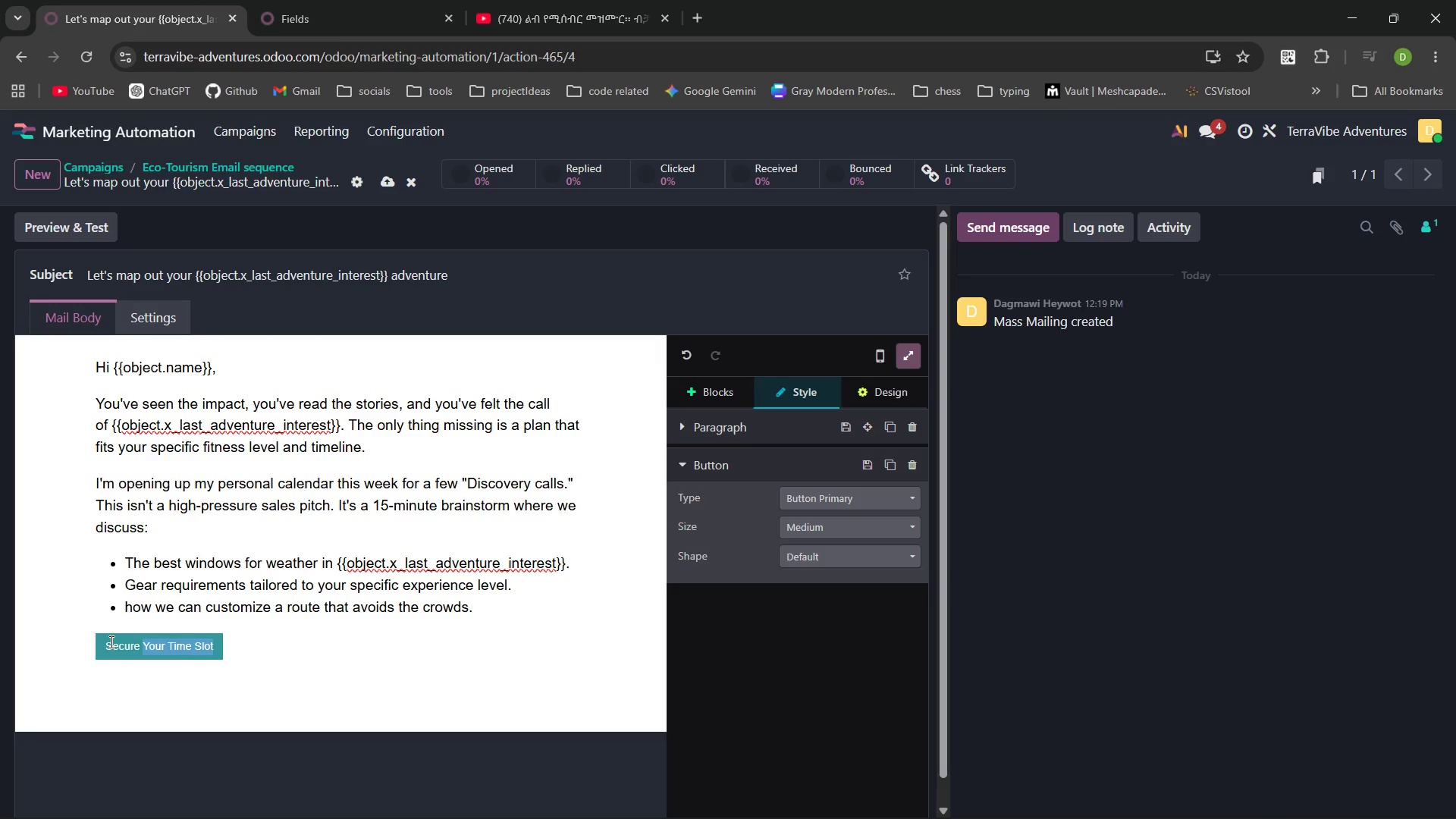 
key(Control+Shift+ArrowLeft)
 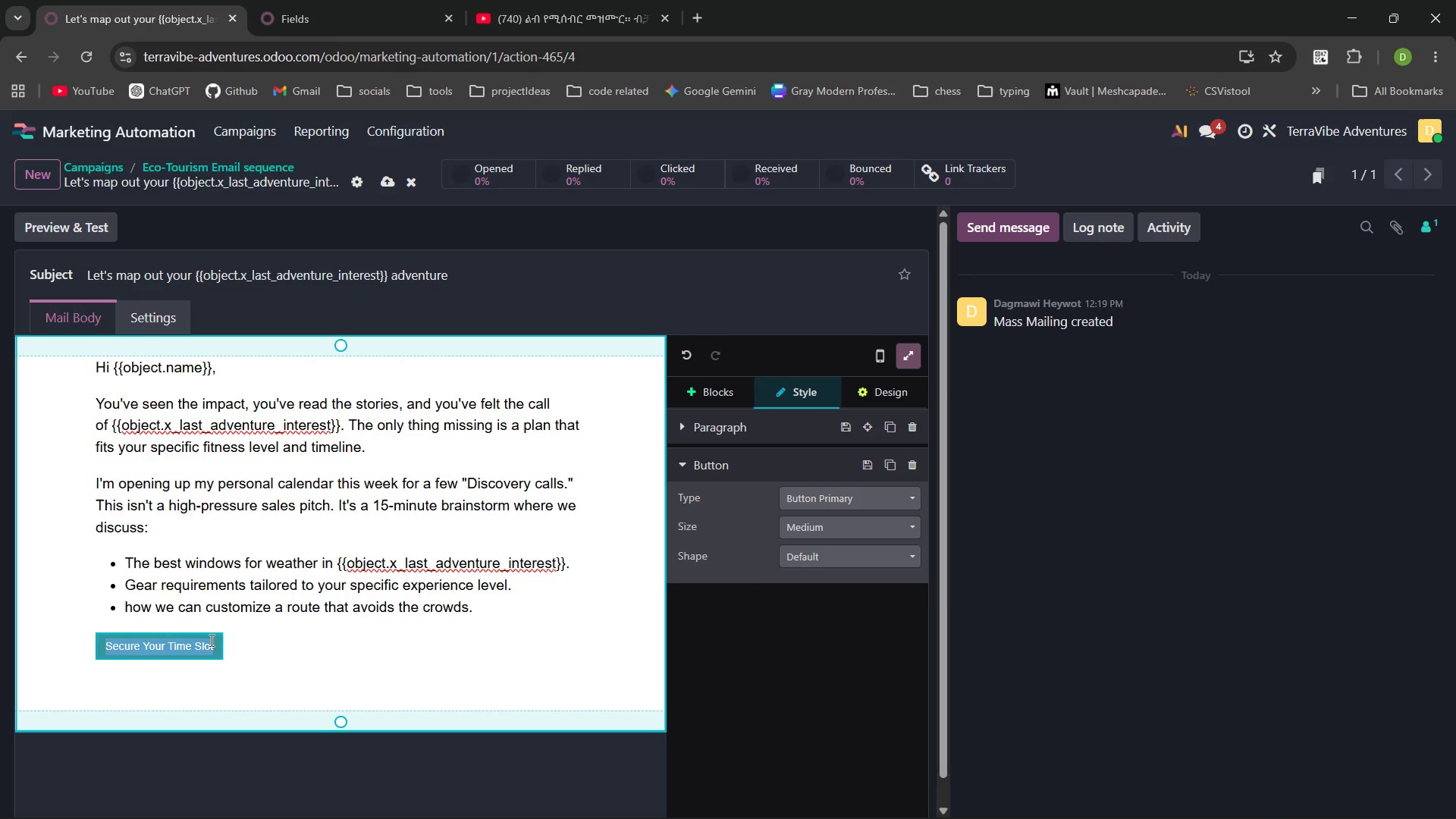 
left_click([216, 648])
 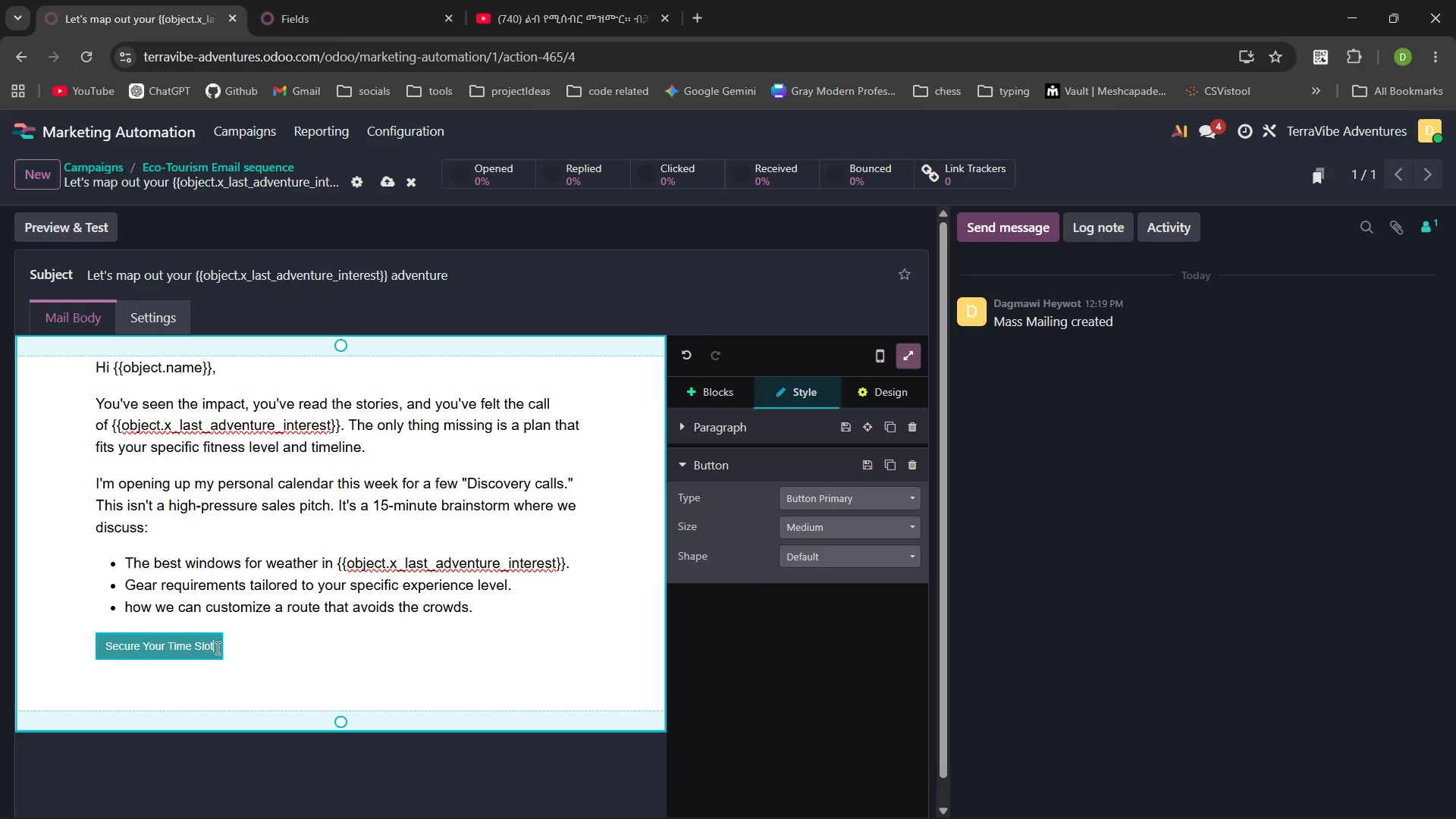 
left_click_drag(start_coordinate=[216, 648], to_coordinate=[178, 647])
 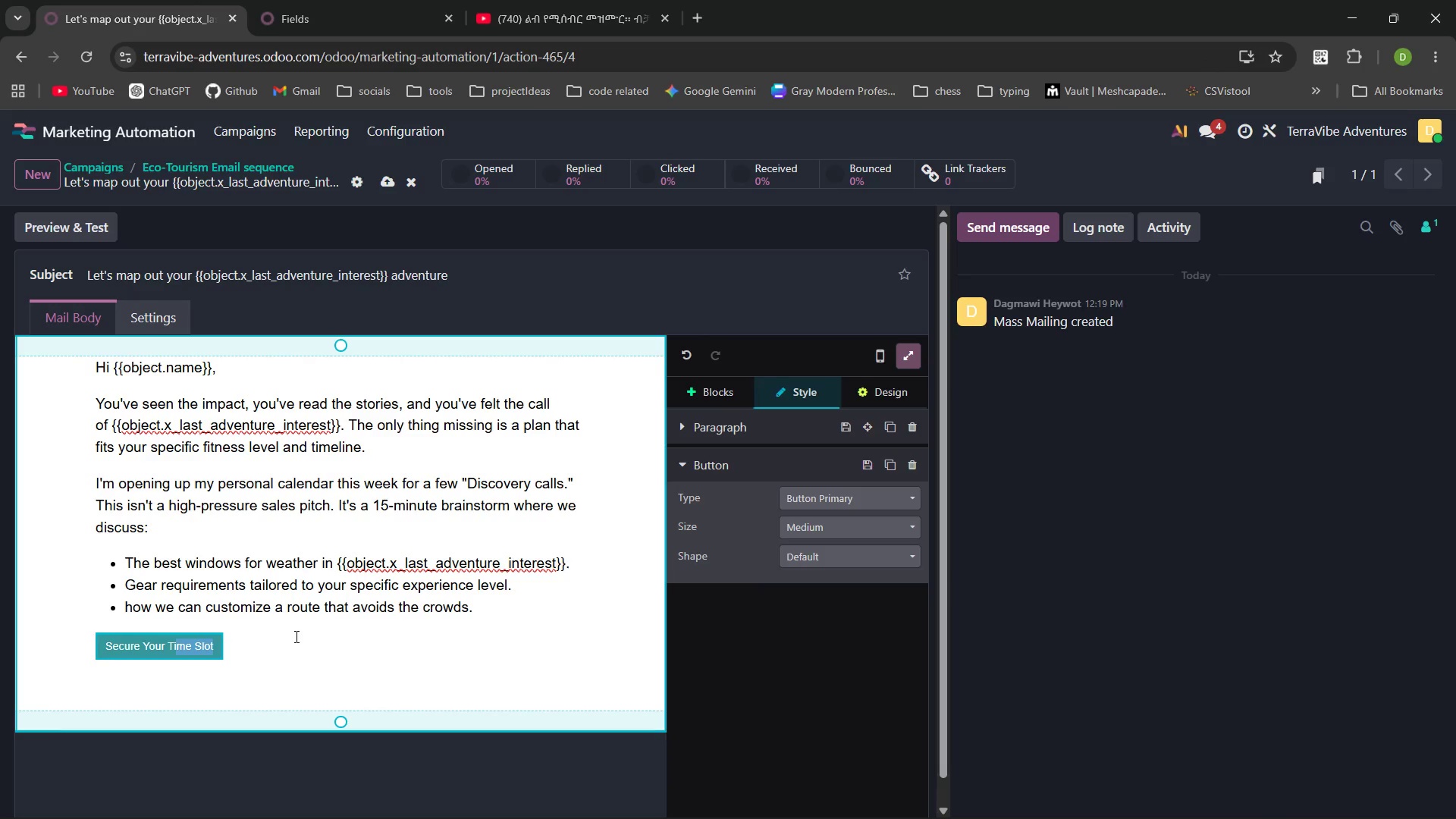 
left_click([295, 636])
 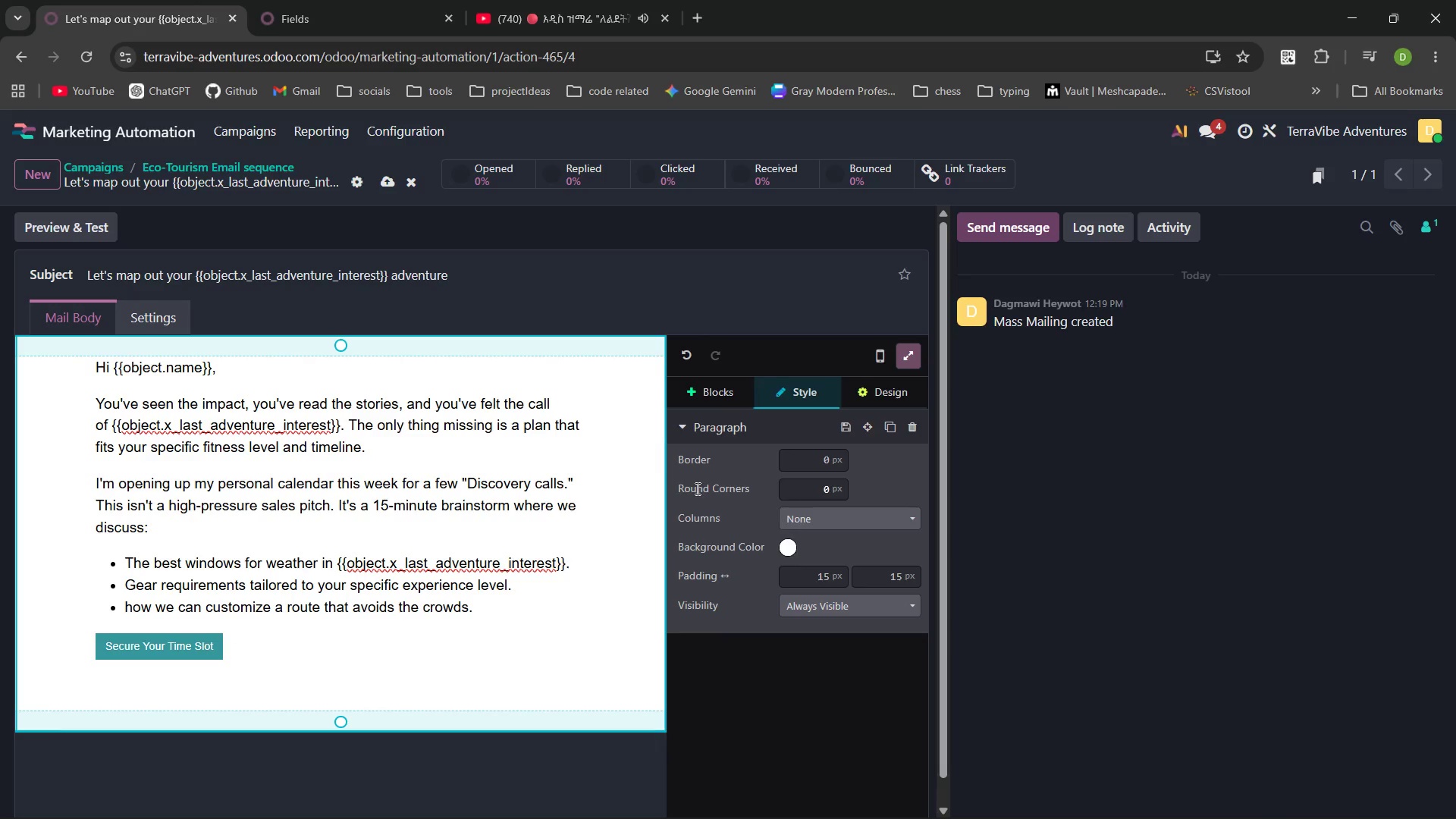 
left_click([175, 643])
 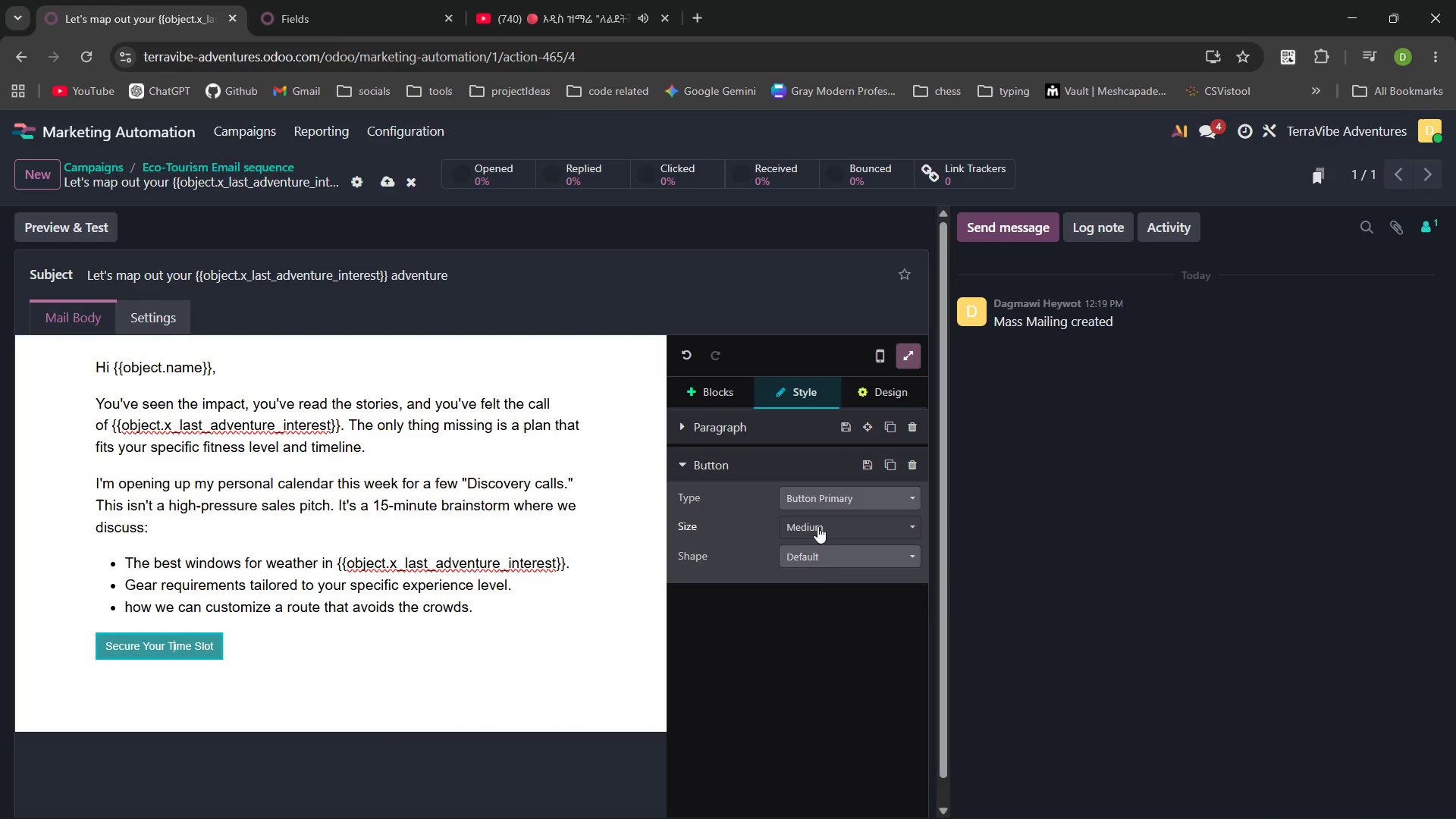 
left_click([828, 525])
 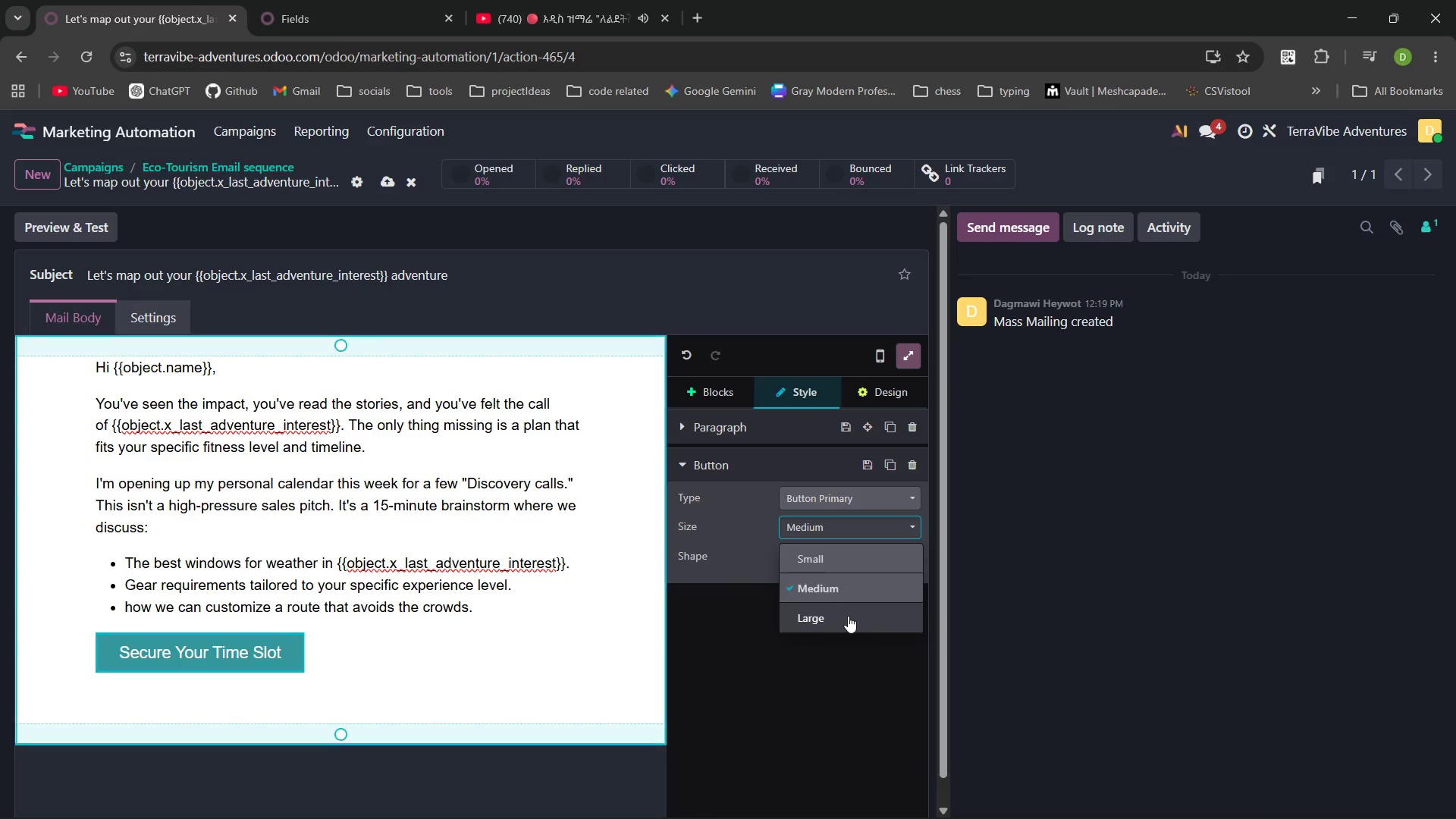 
left_click([848, 616])
 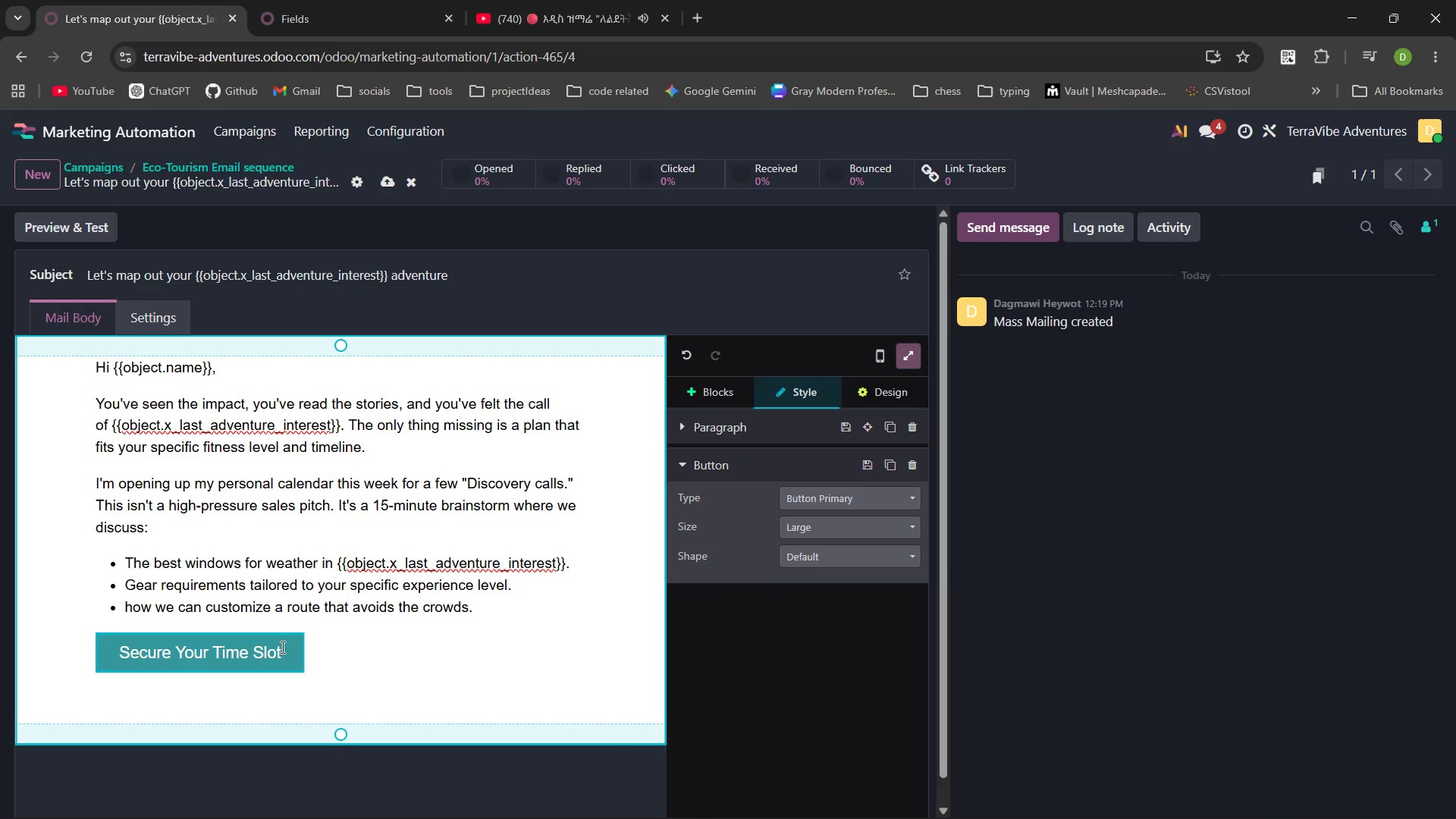 
left_click_drag(start_coordinate=[281, 647], to_coordinate=[131, 644])
 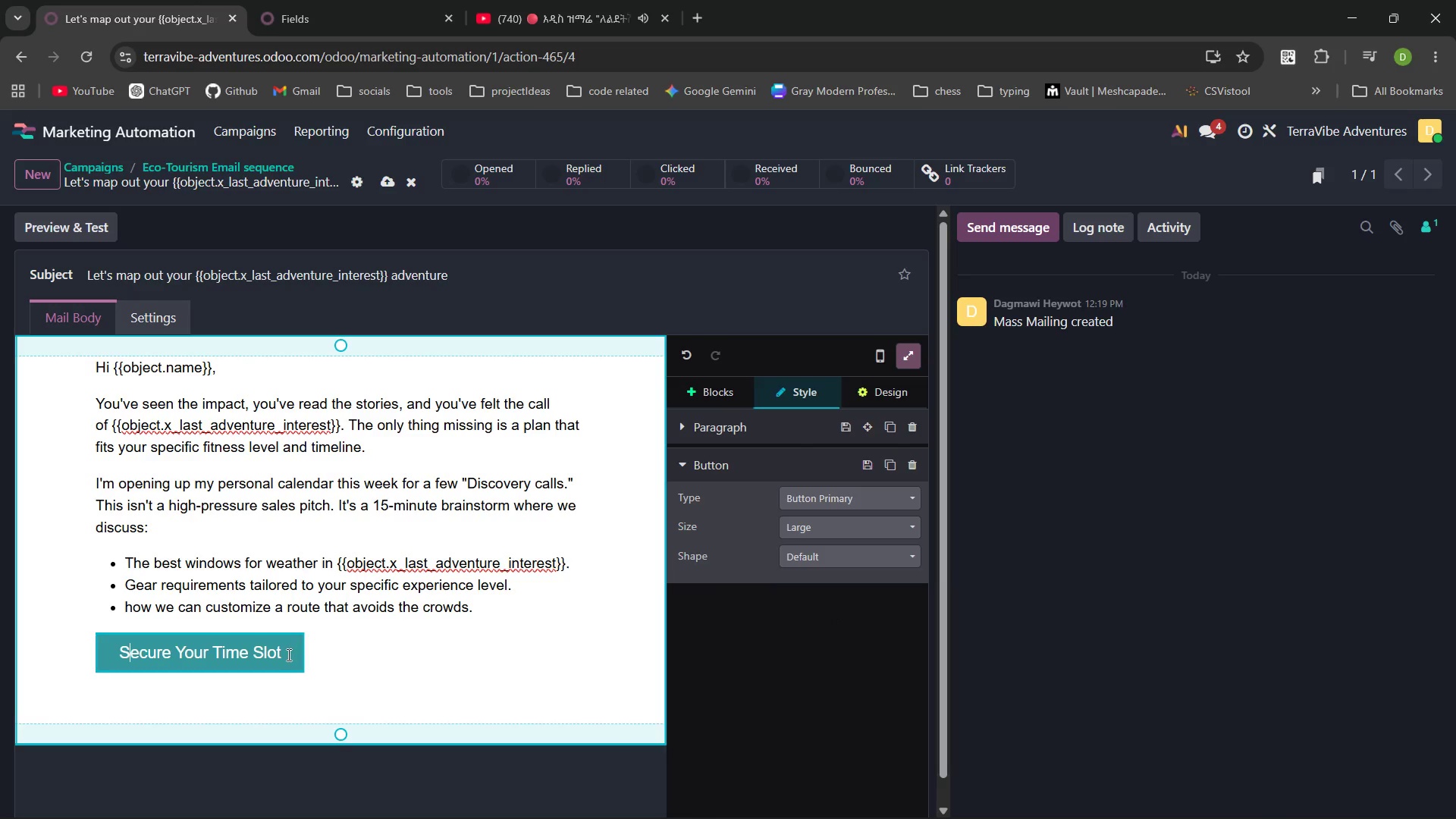 
left_click([287, 654])
 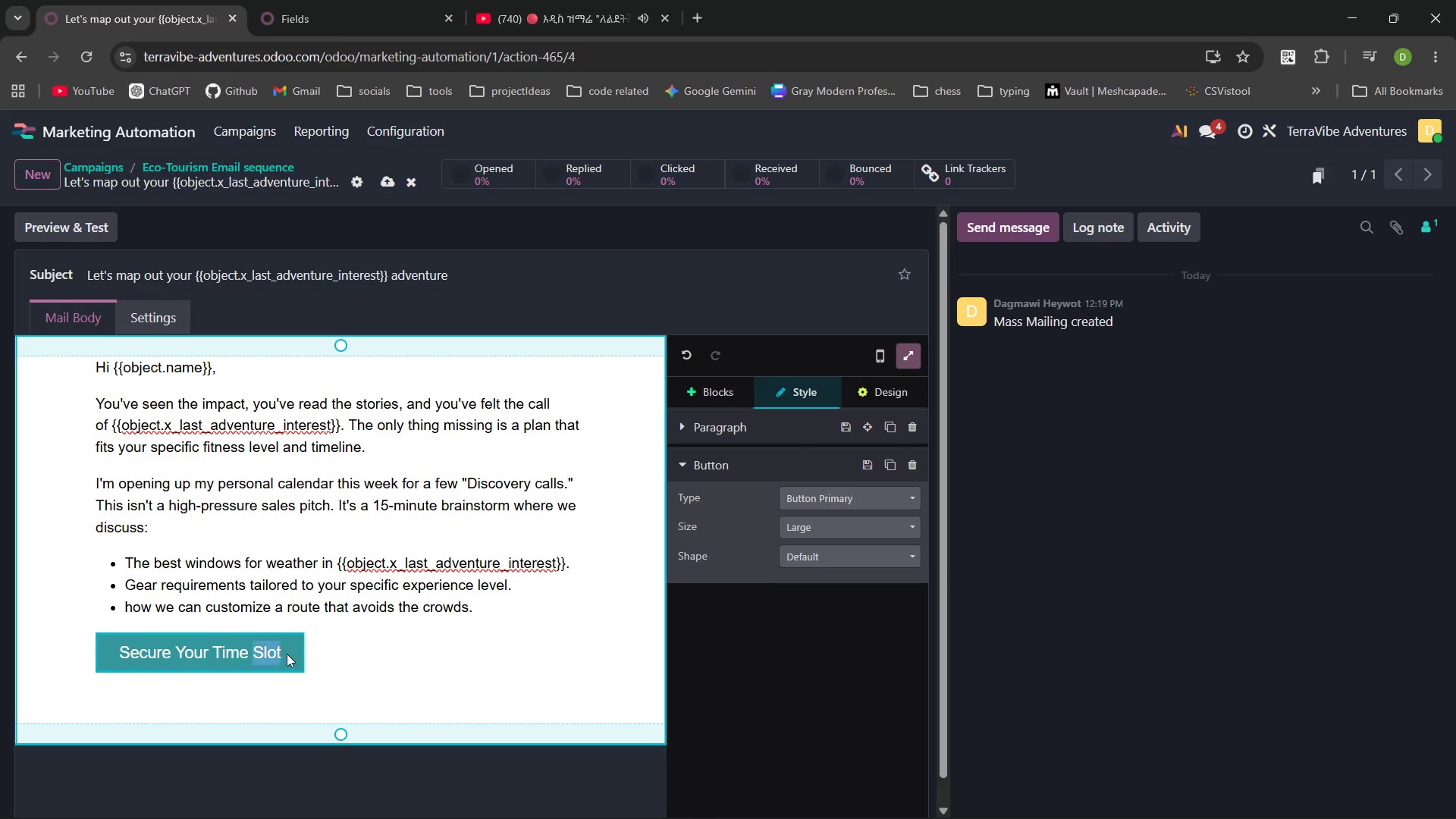 
left_click_drag(start_coordinate=[287, 654], to_coordinate=[216, 651])
 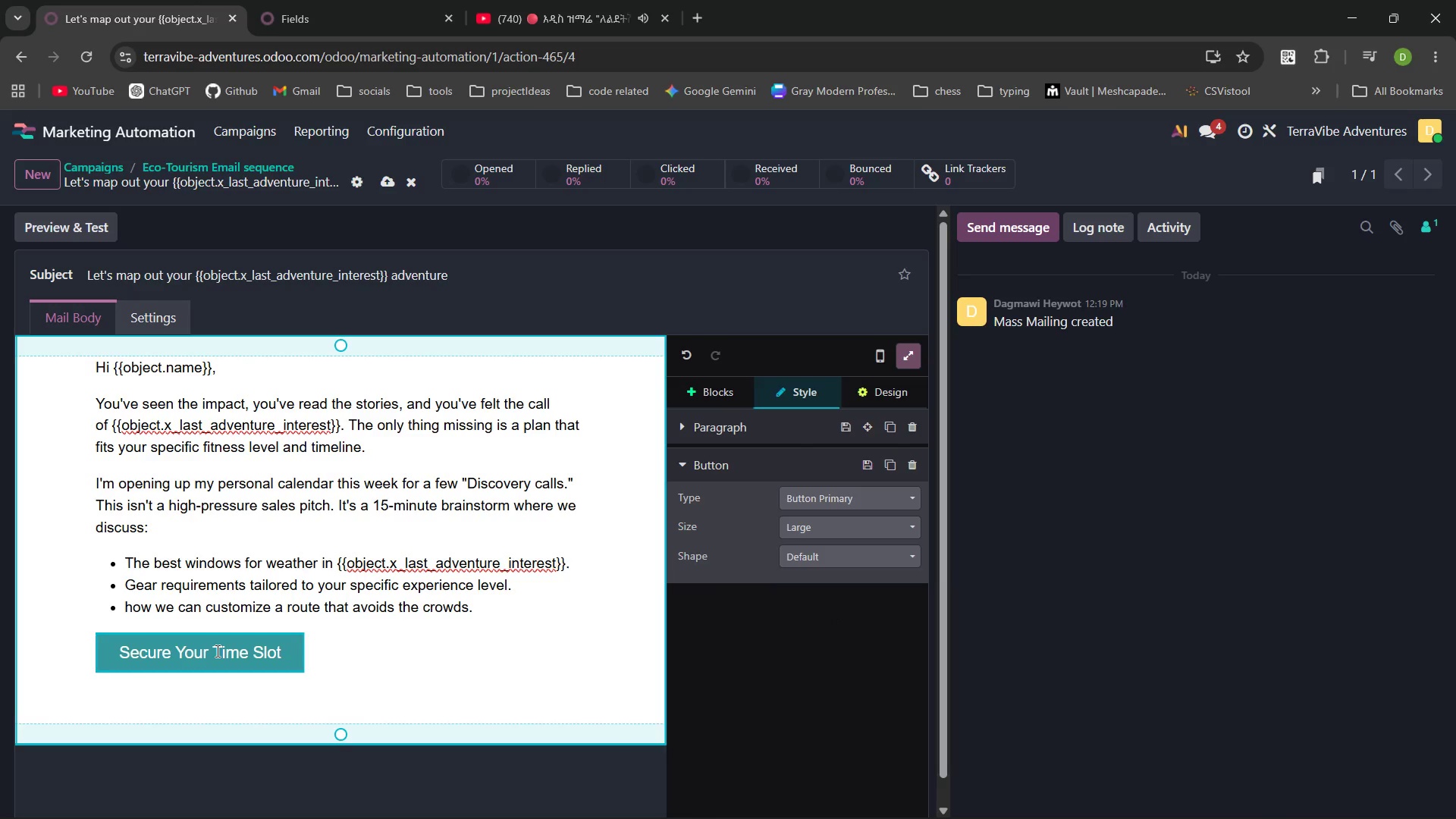 
double_click([216, 651])
 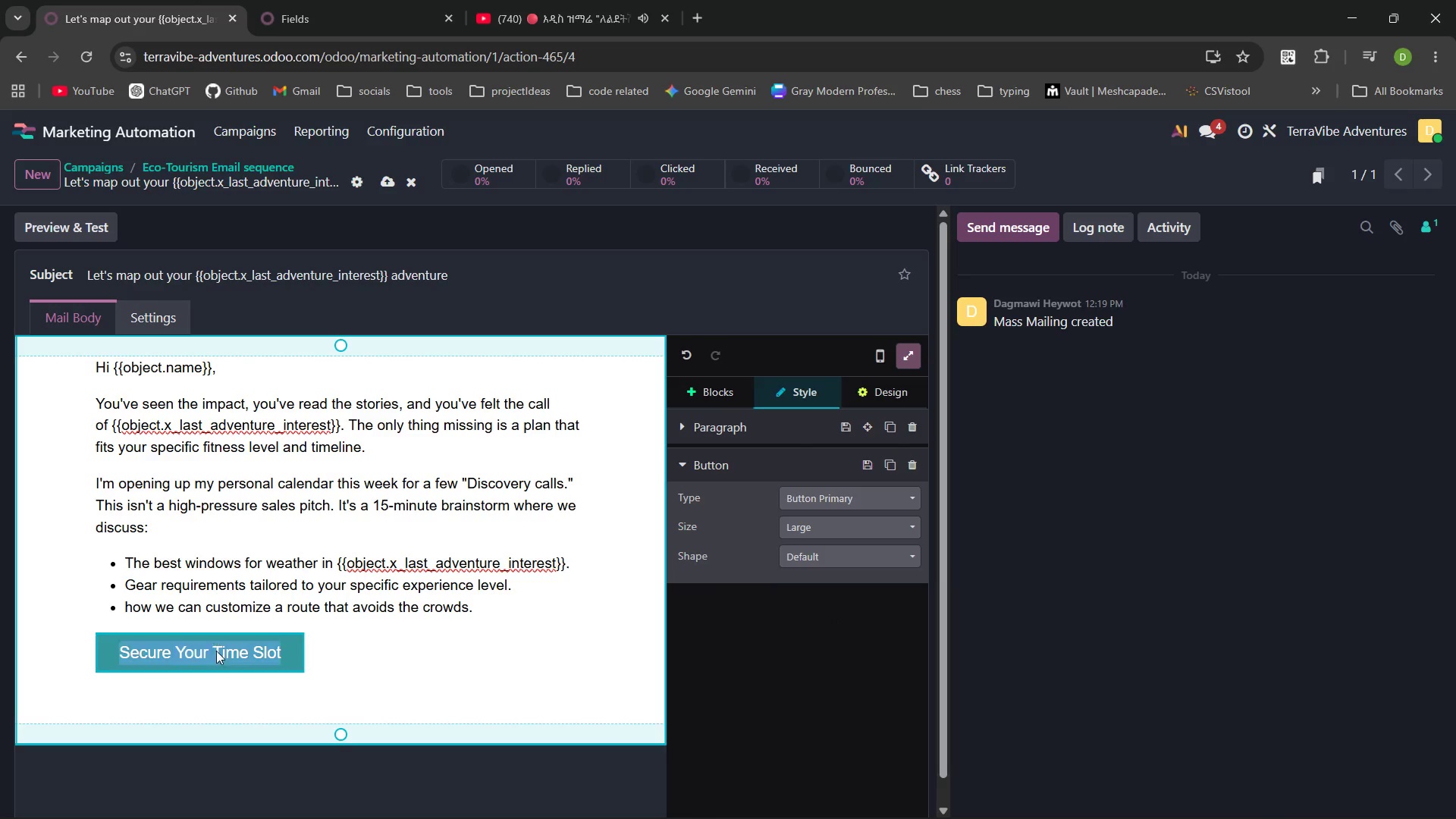 
triple_click([216, 651])
 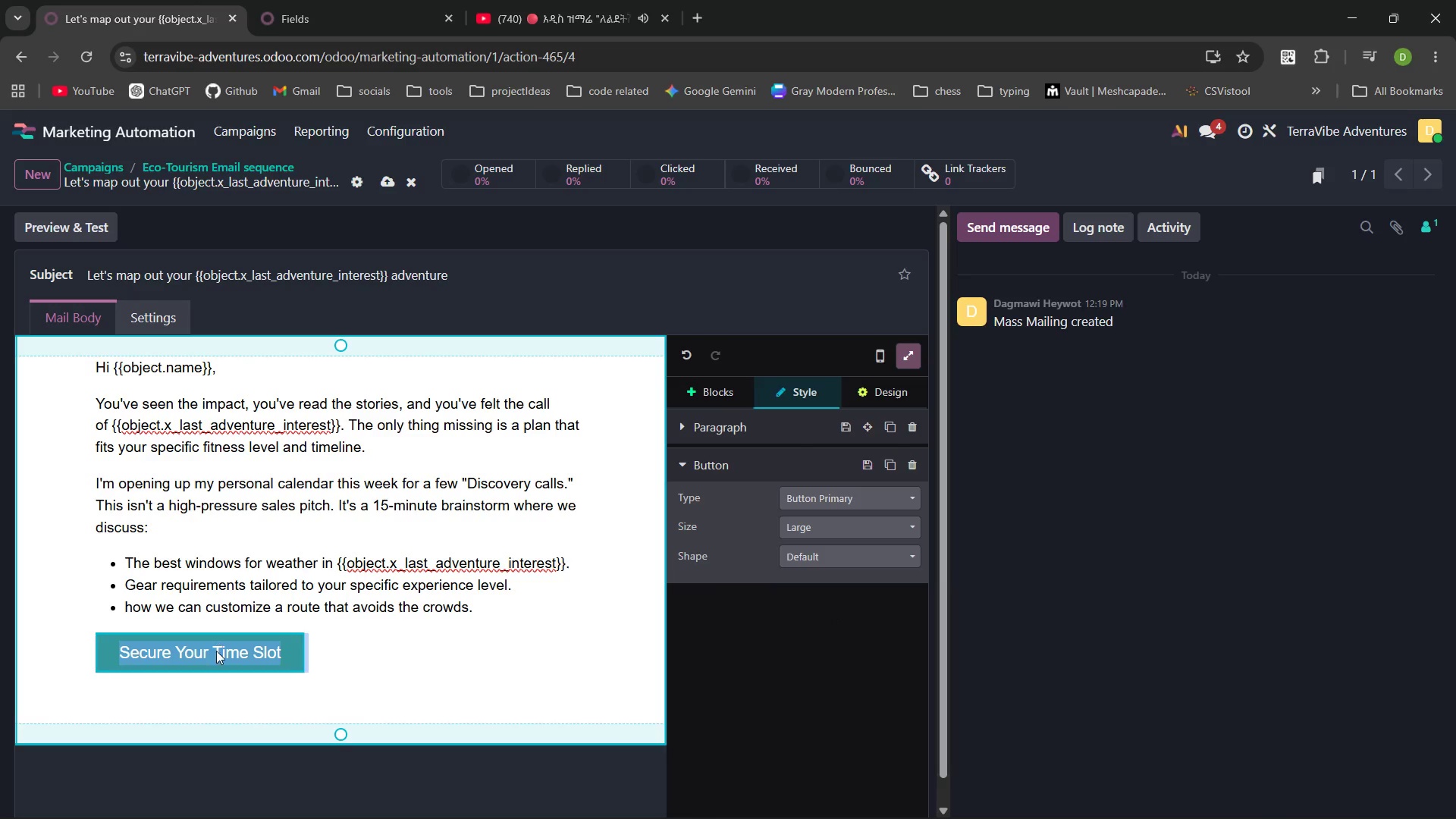 
triple_click([216, 651])
 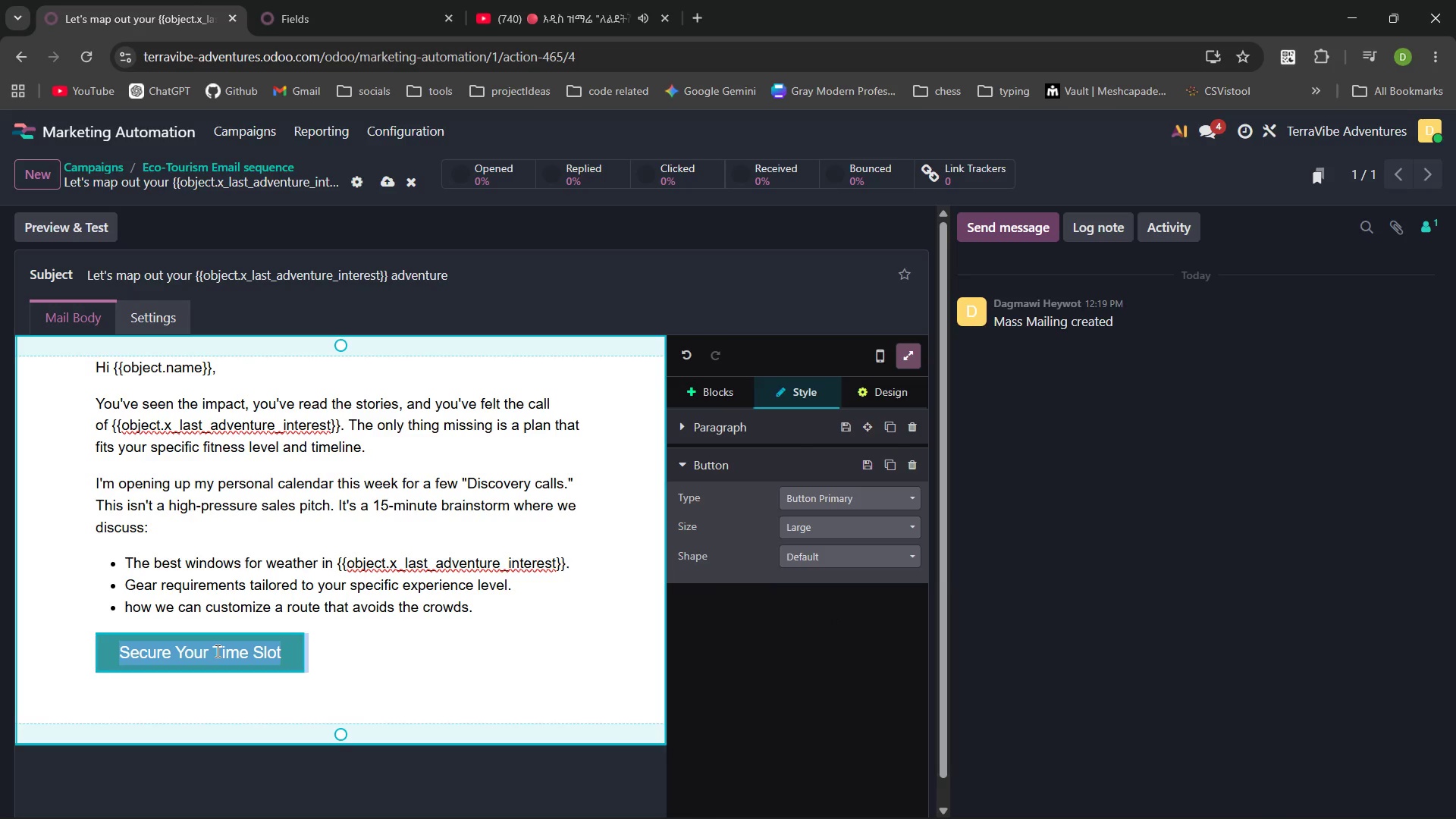 
left_click([216, 651])
 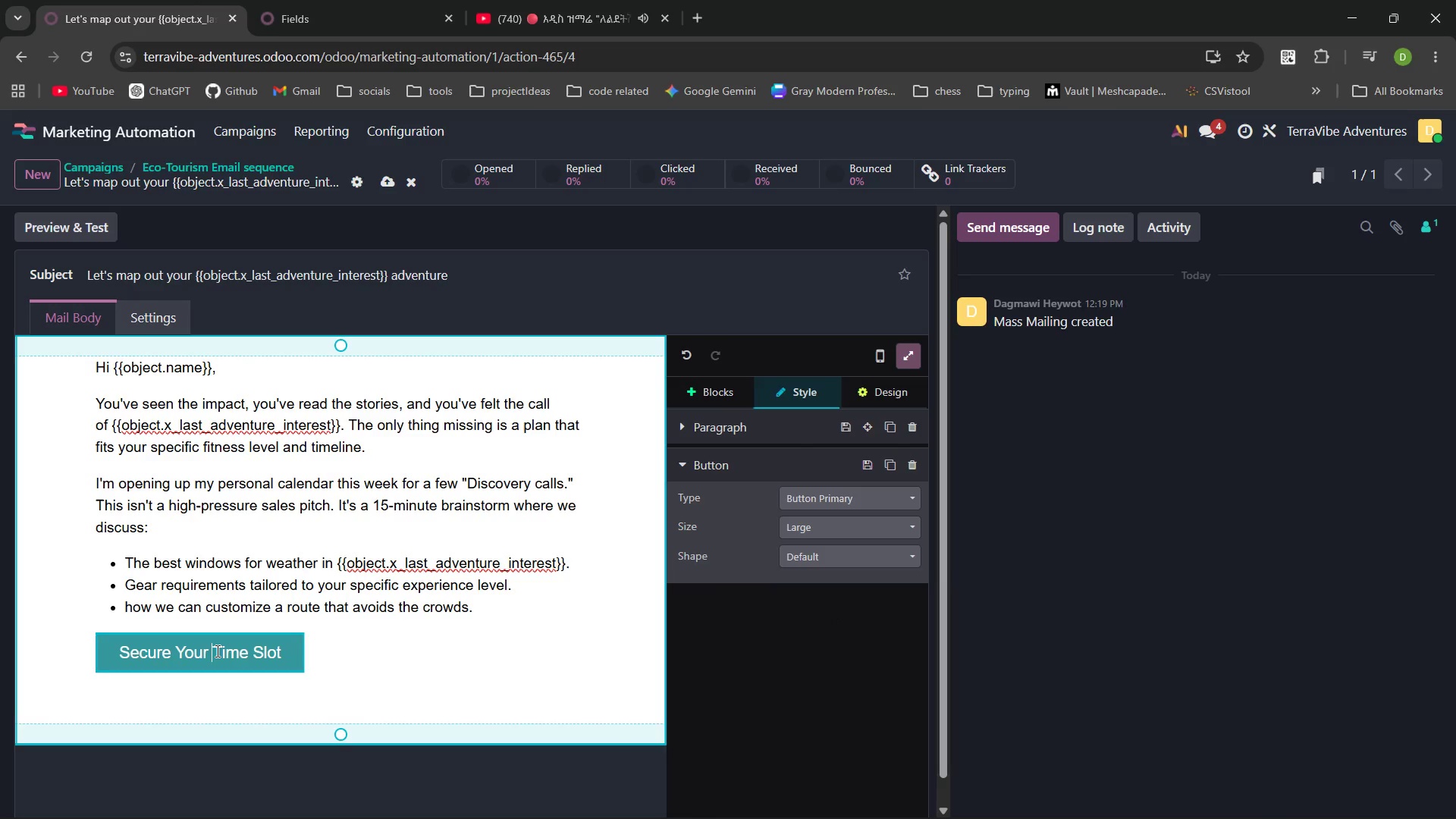 
left_click([216, 651])
 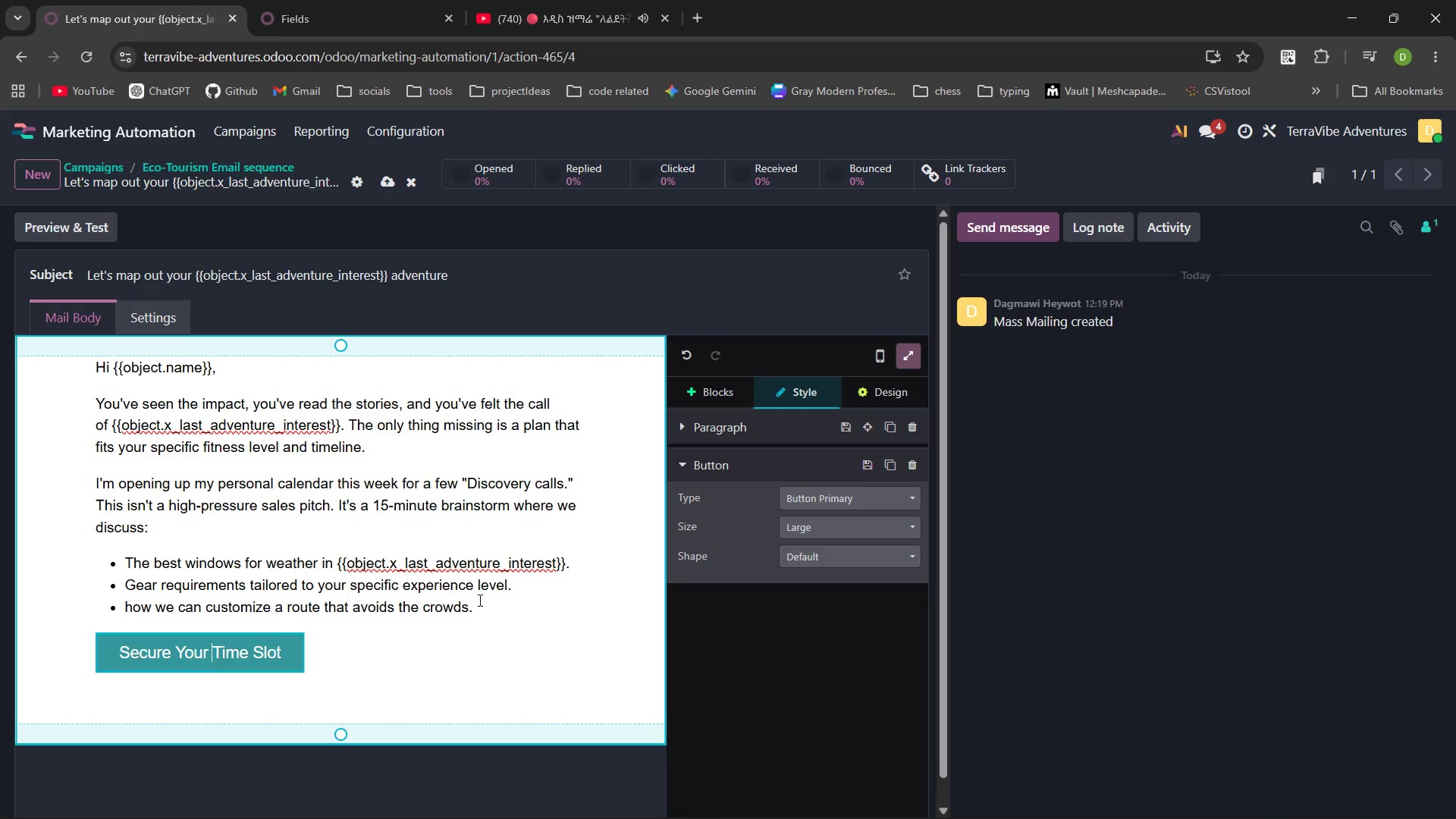 
left_click_drag(start_coordinate=[479, 606], to_coordinate=[388, 607])
 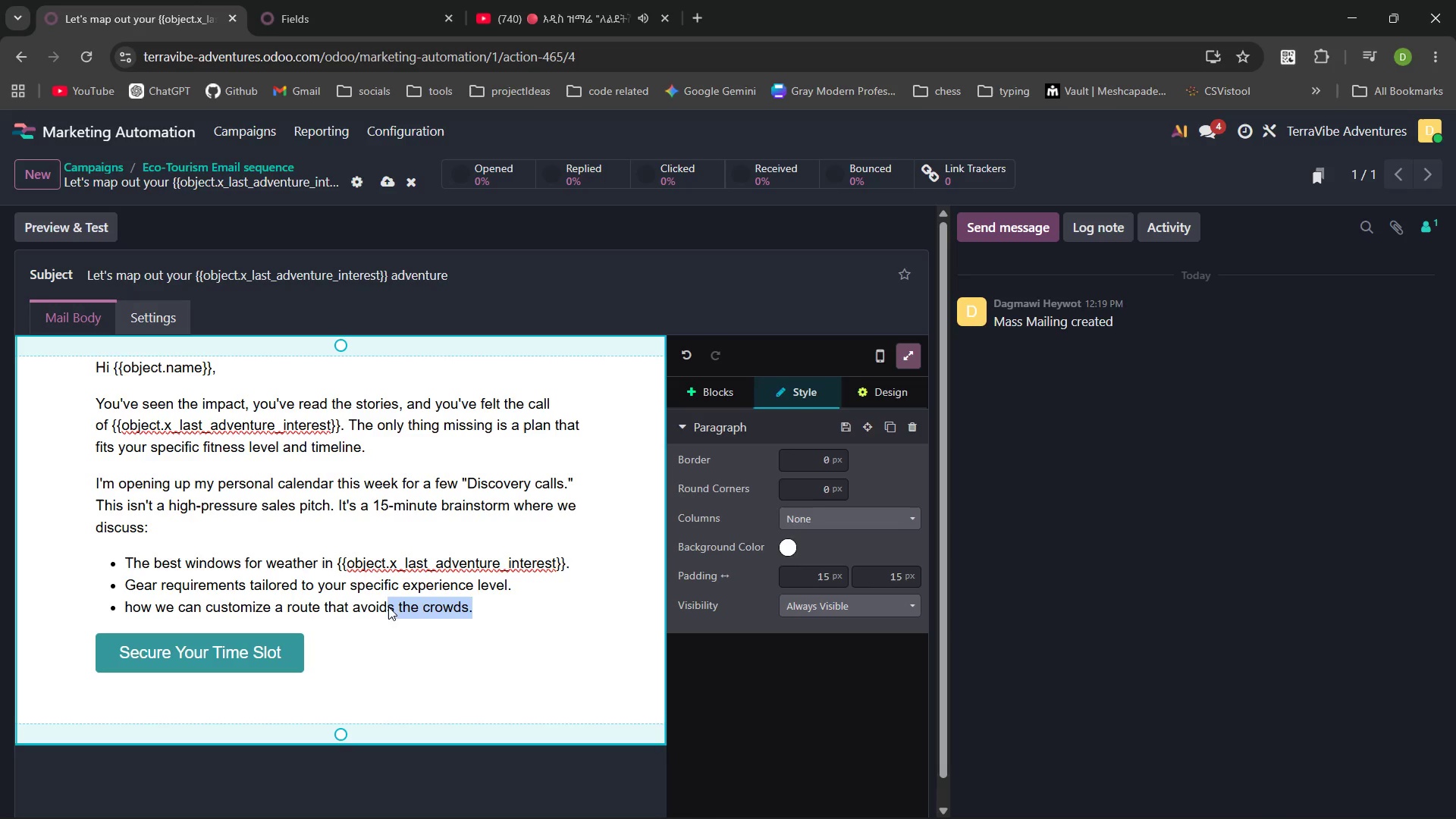 
double_click([388, 607])
 